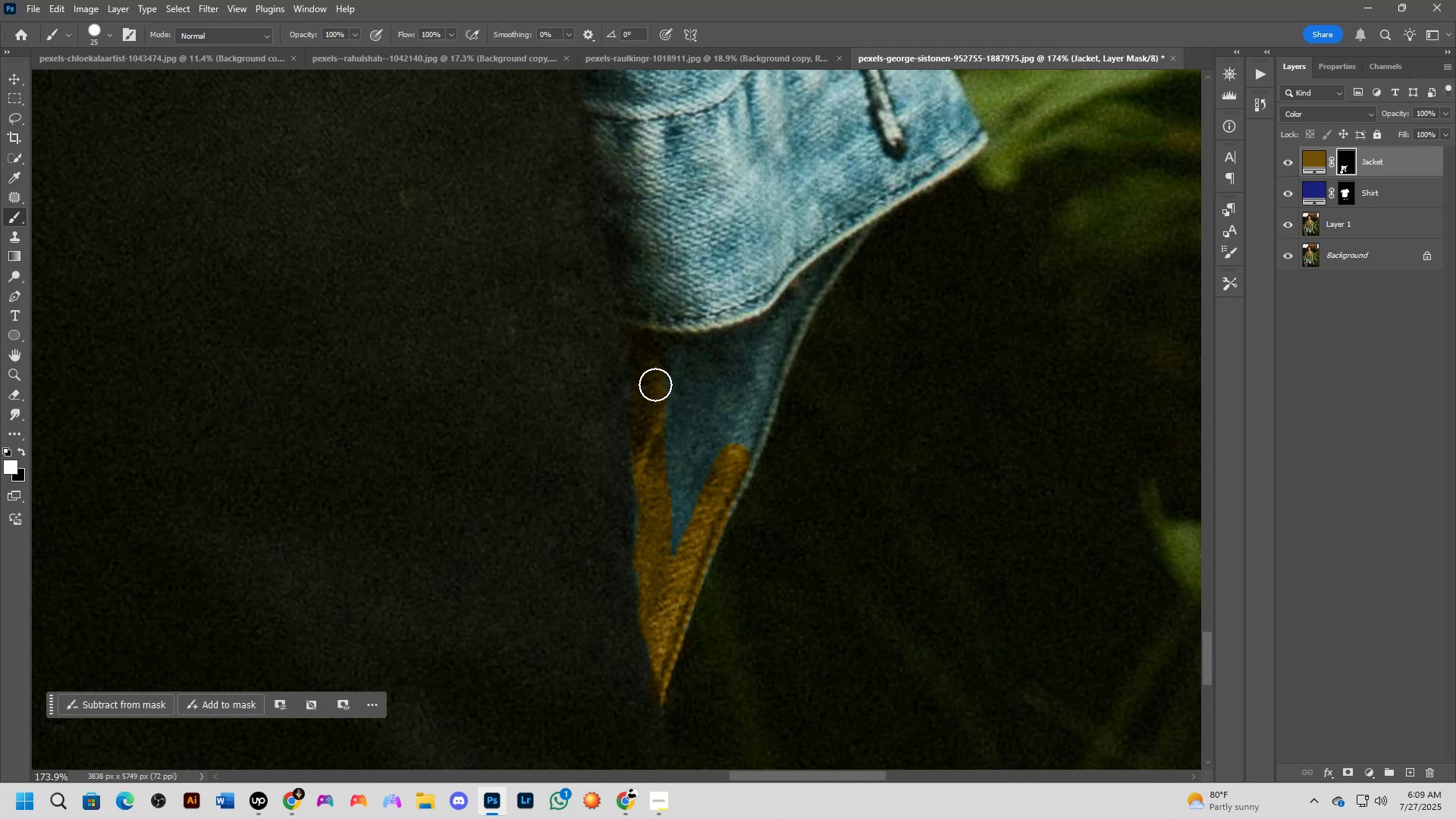 
left_click_drag(start_coordinate=[657, 396], to_coordinate=[673, 558])
 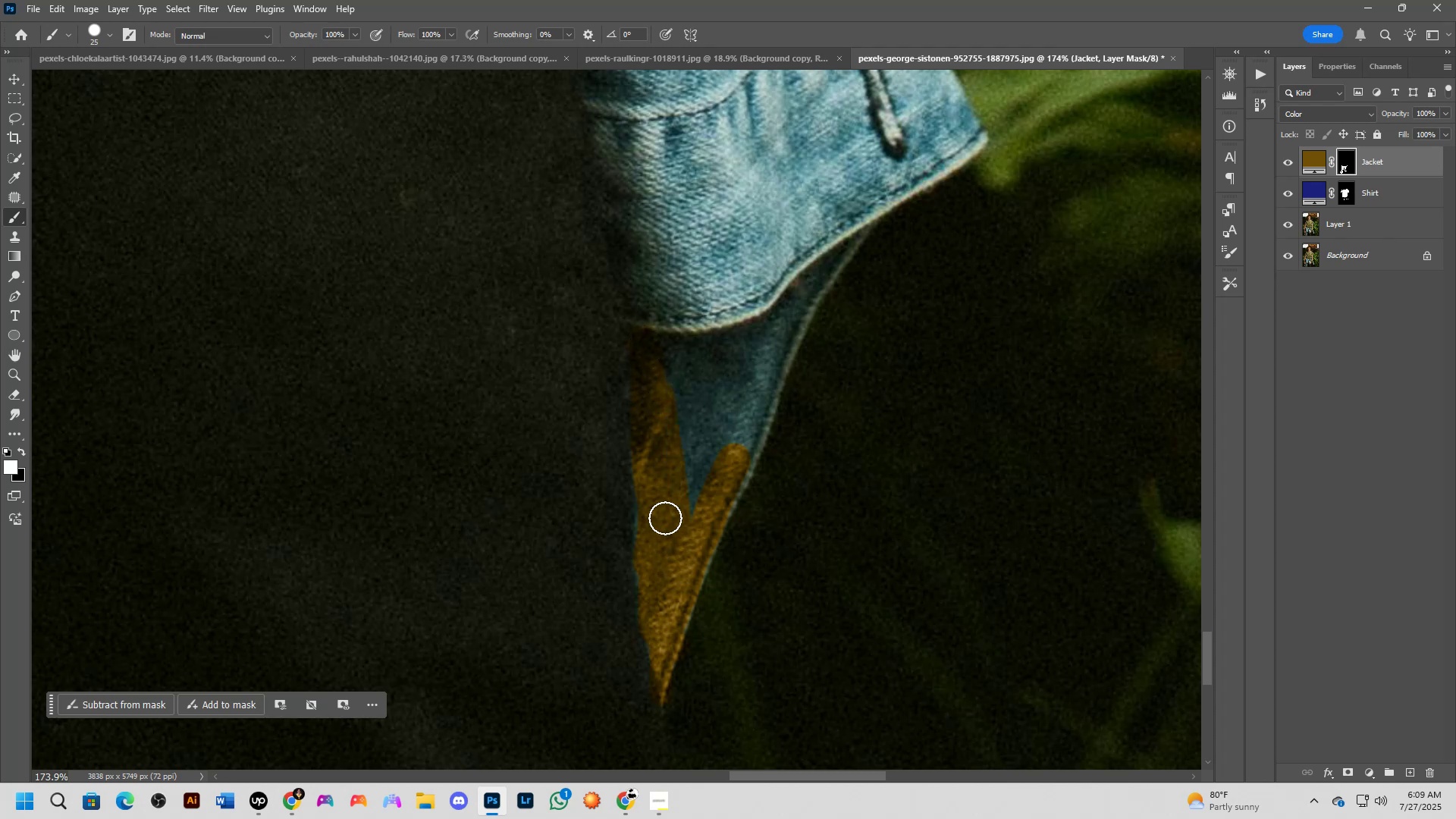 
left_click_drag(start_coordinate=[656, 510], to_coordinate=[653, 533])
 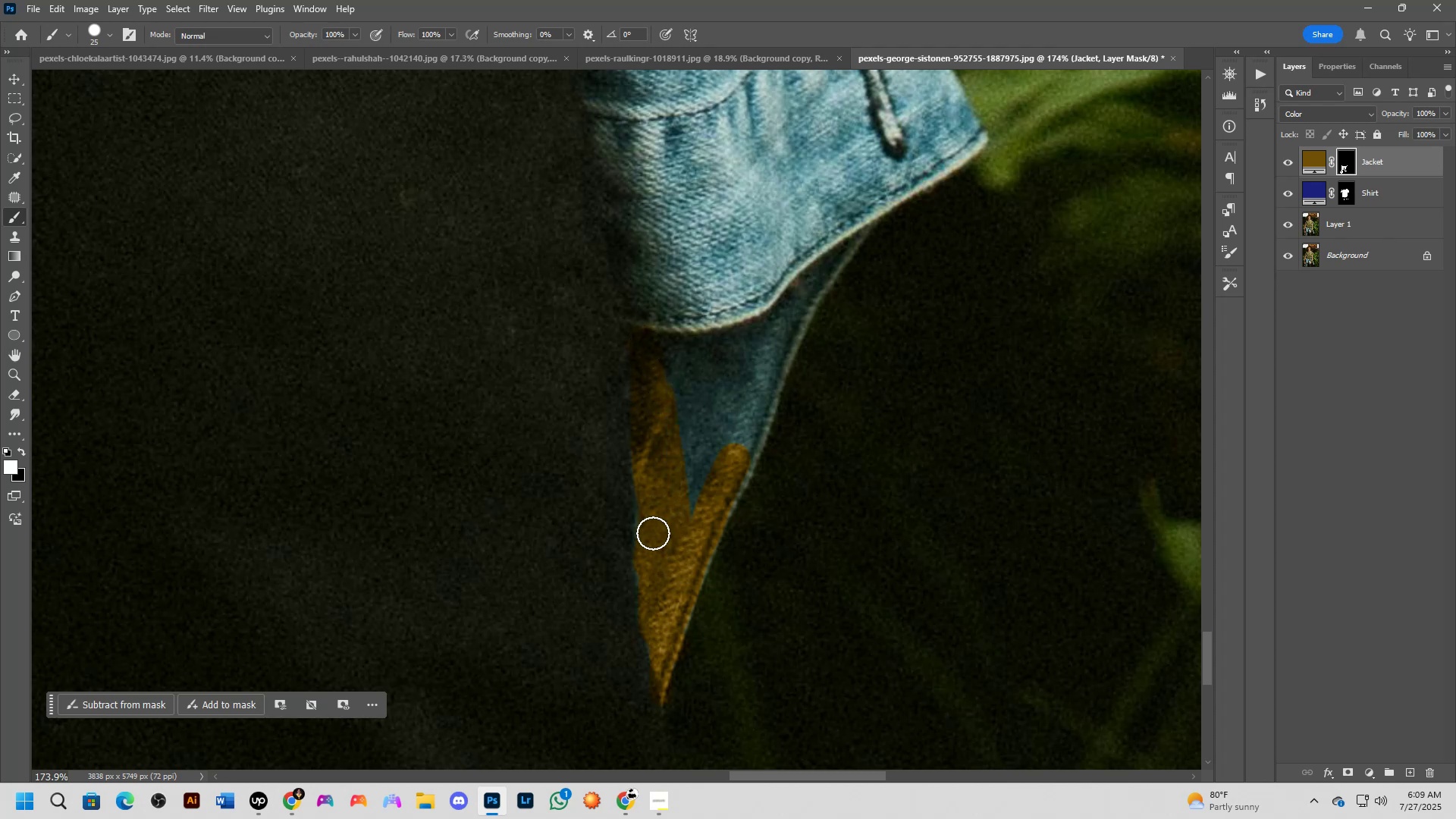 
left_click_drag(start_coordinate=[669, 517], to_coordinate=[760, 400])
 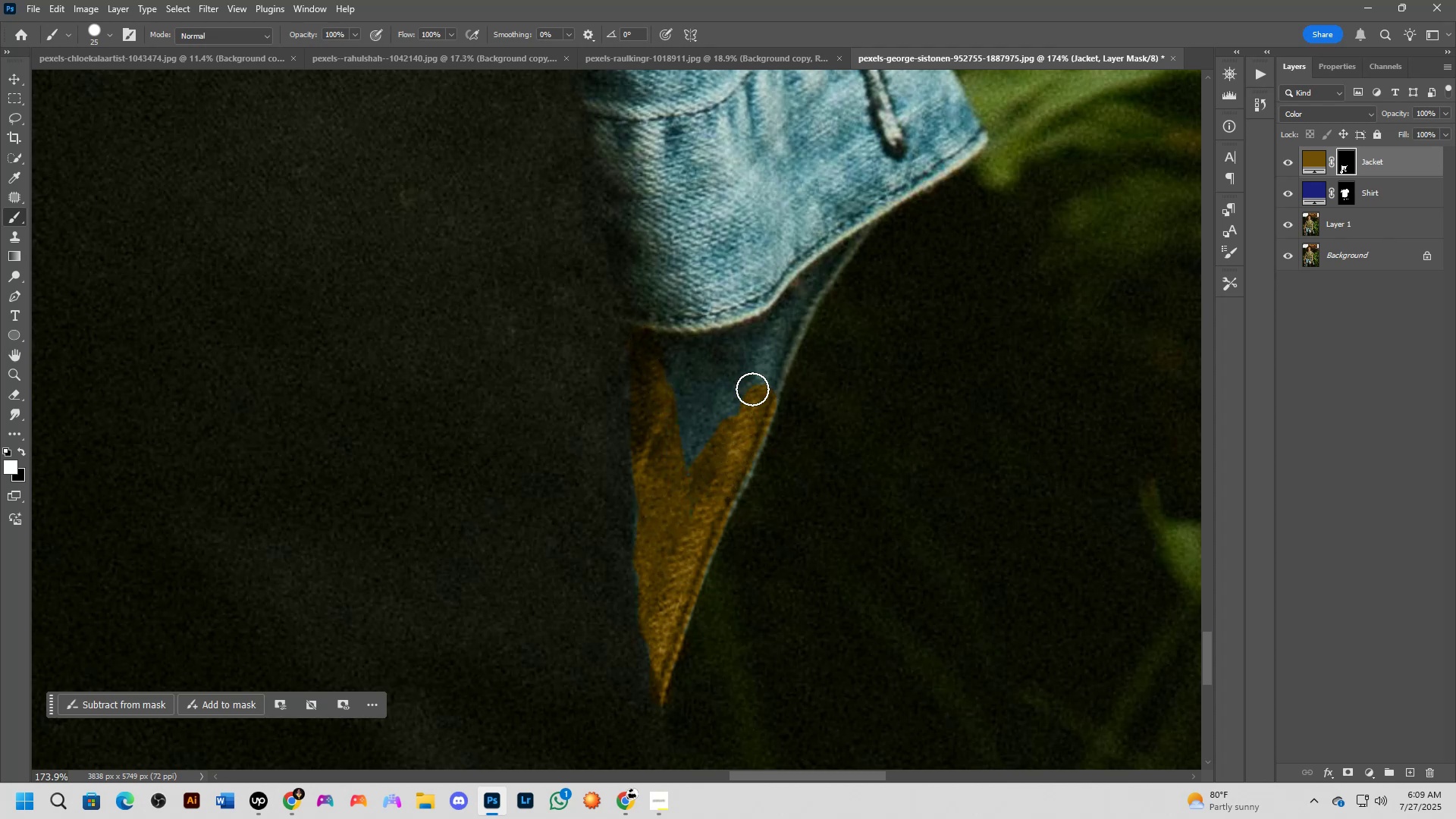 
hold_key(key=Space, duration=0.61)
 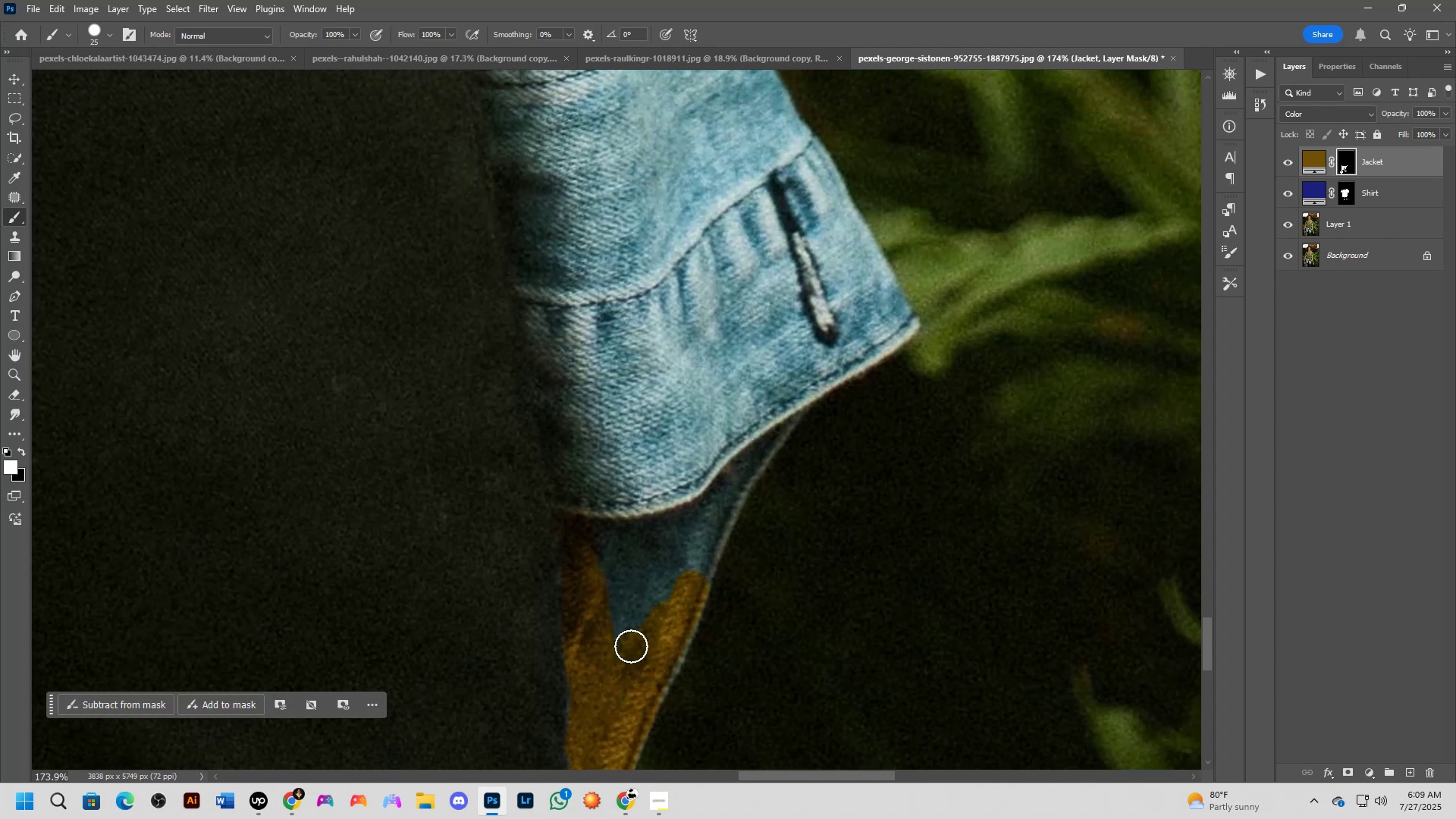 
left_click_drag(start_coordinate=[738, 392], to_coordinate=[670, 578])
 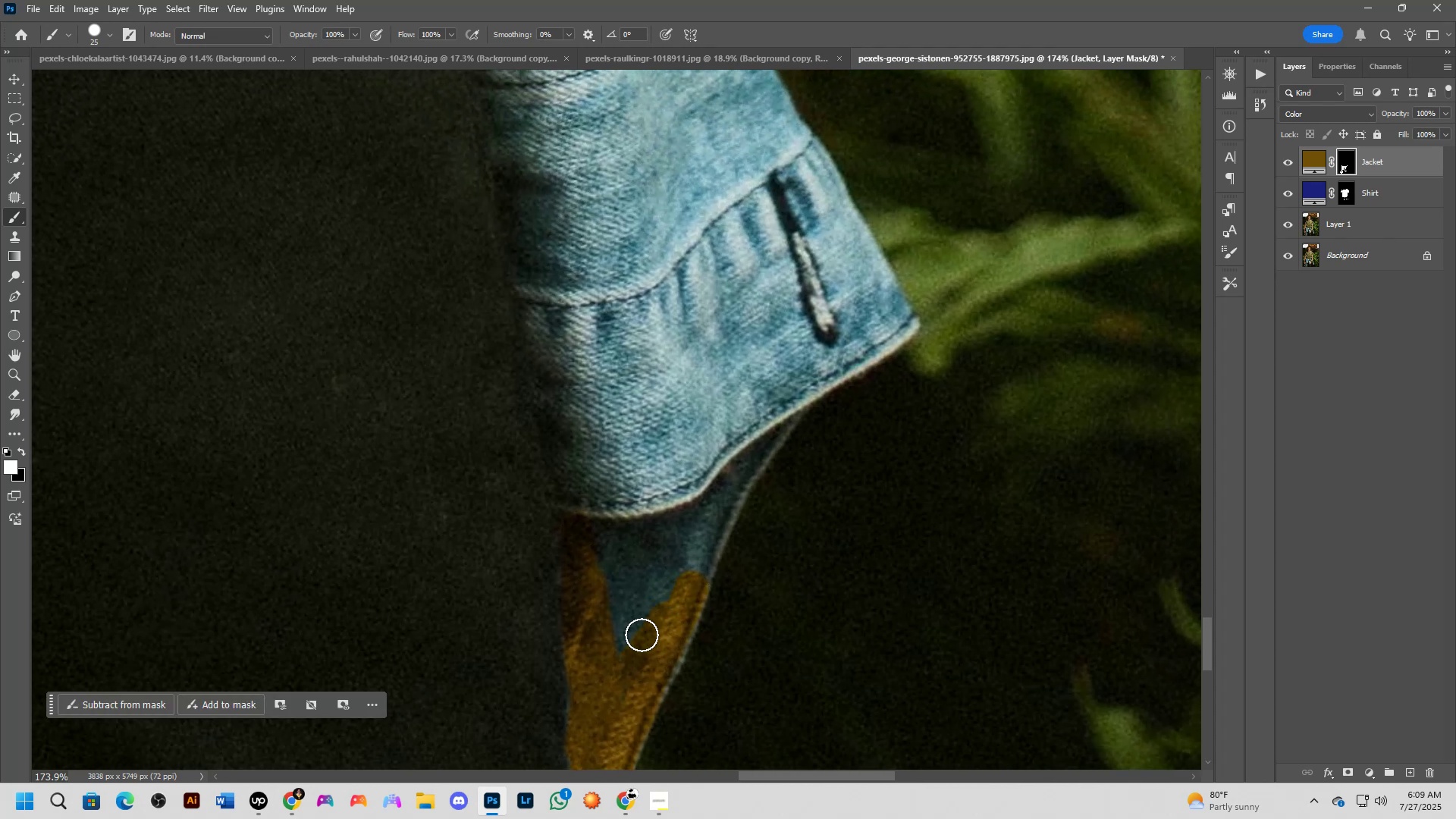 
left_click_drag(start_coordinate=[632, 648], to_coordinate=[686, 593])
 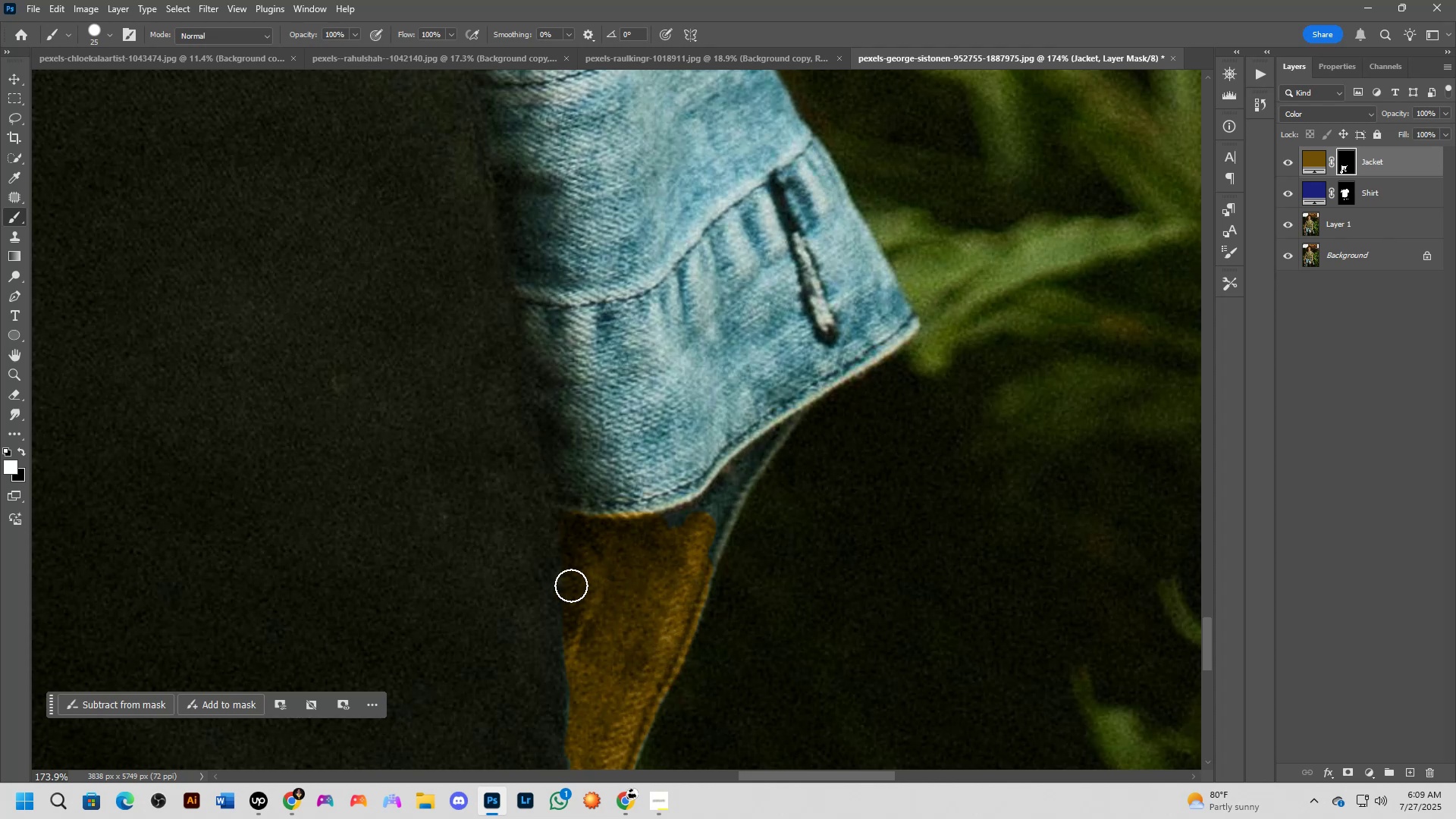 
left_click_drag(start_coordinate=[572, 579], to_coordinate=[575, 575])
 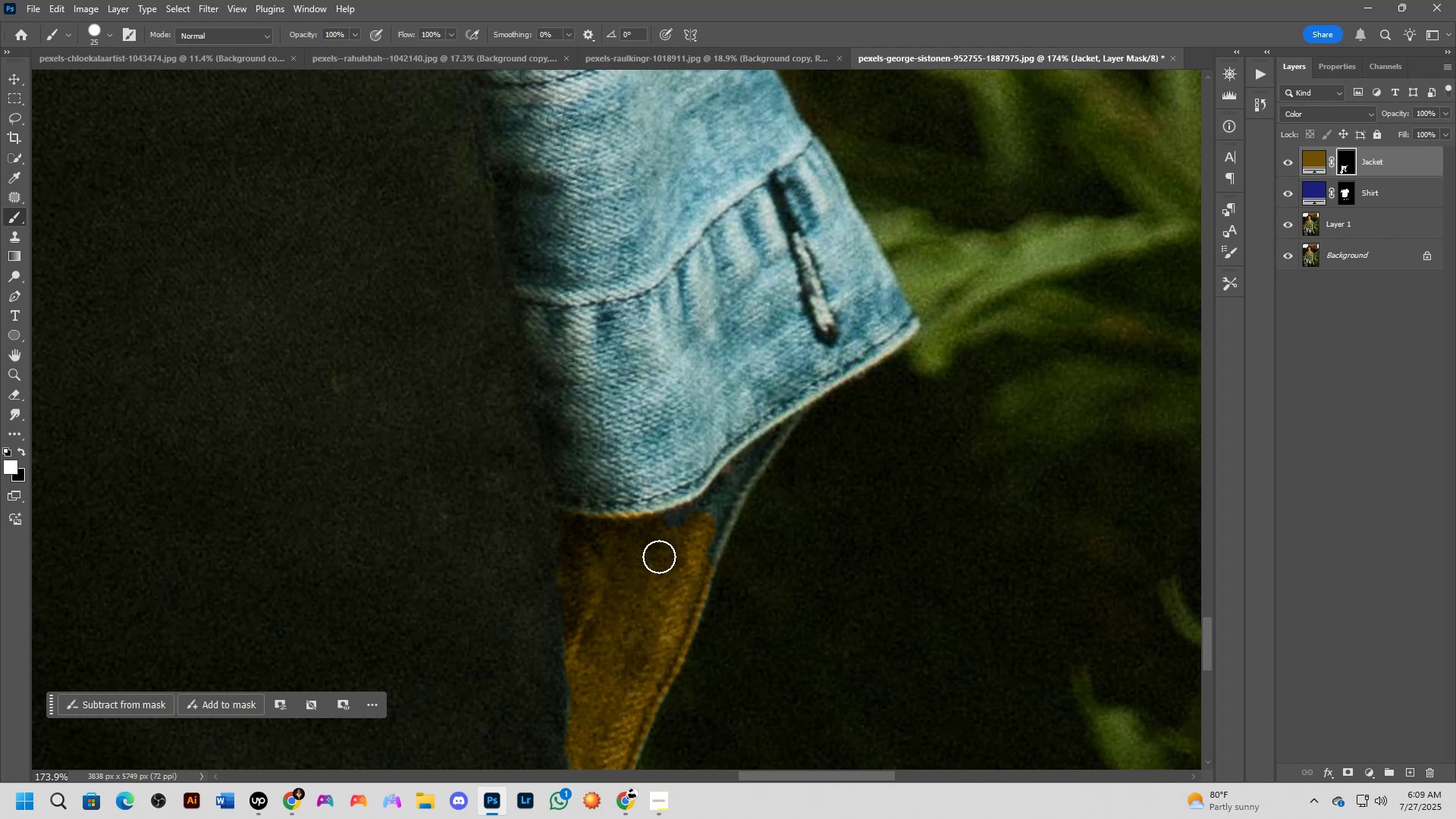 
hold_key(key=Space, duration=0.47)
 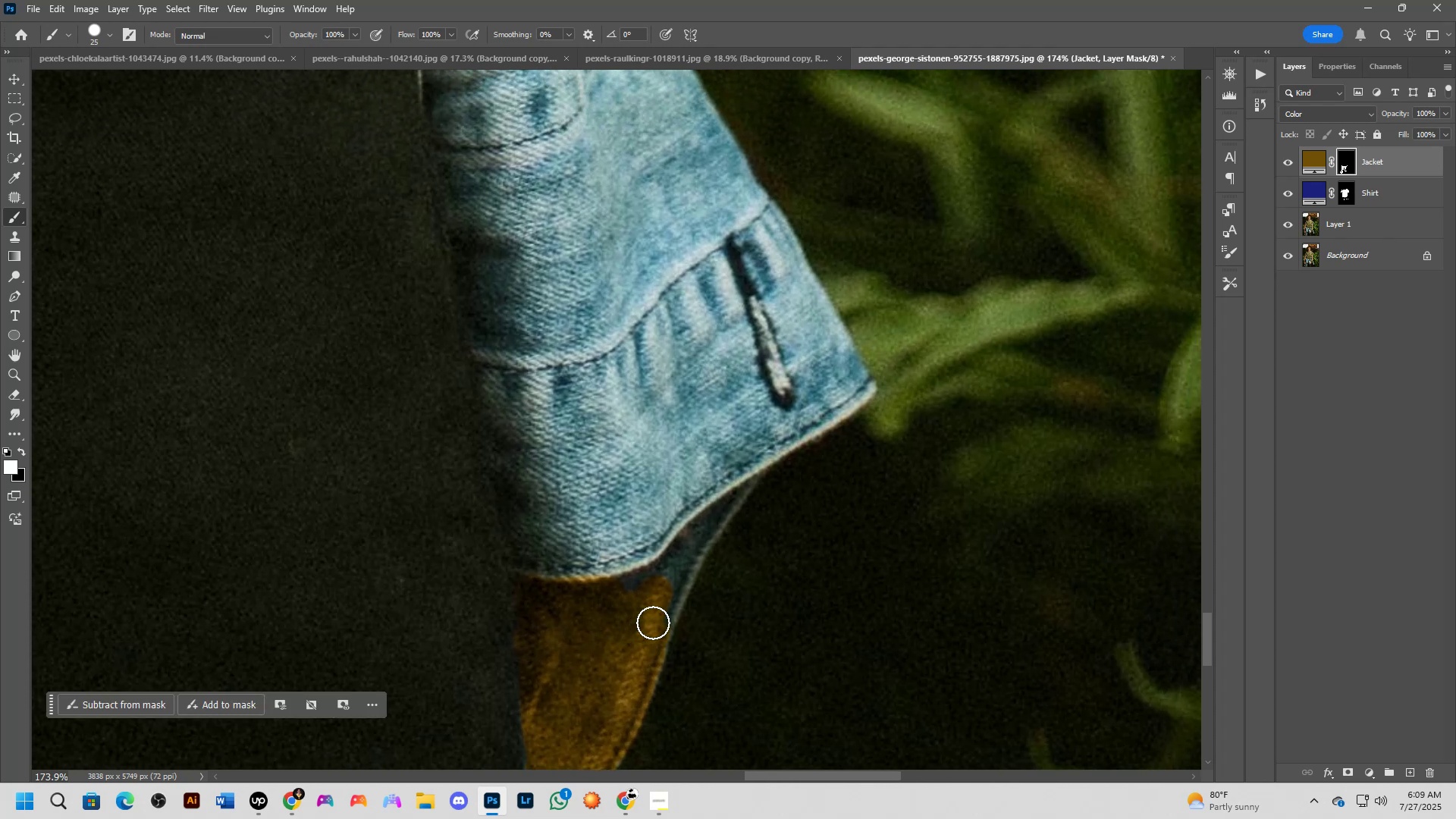 
left_click_drag(start_coordinate=[667, 544], to_coordinate=[624, 608])
 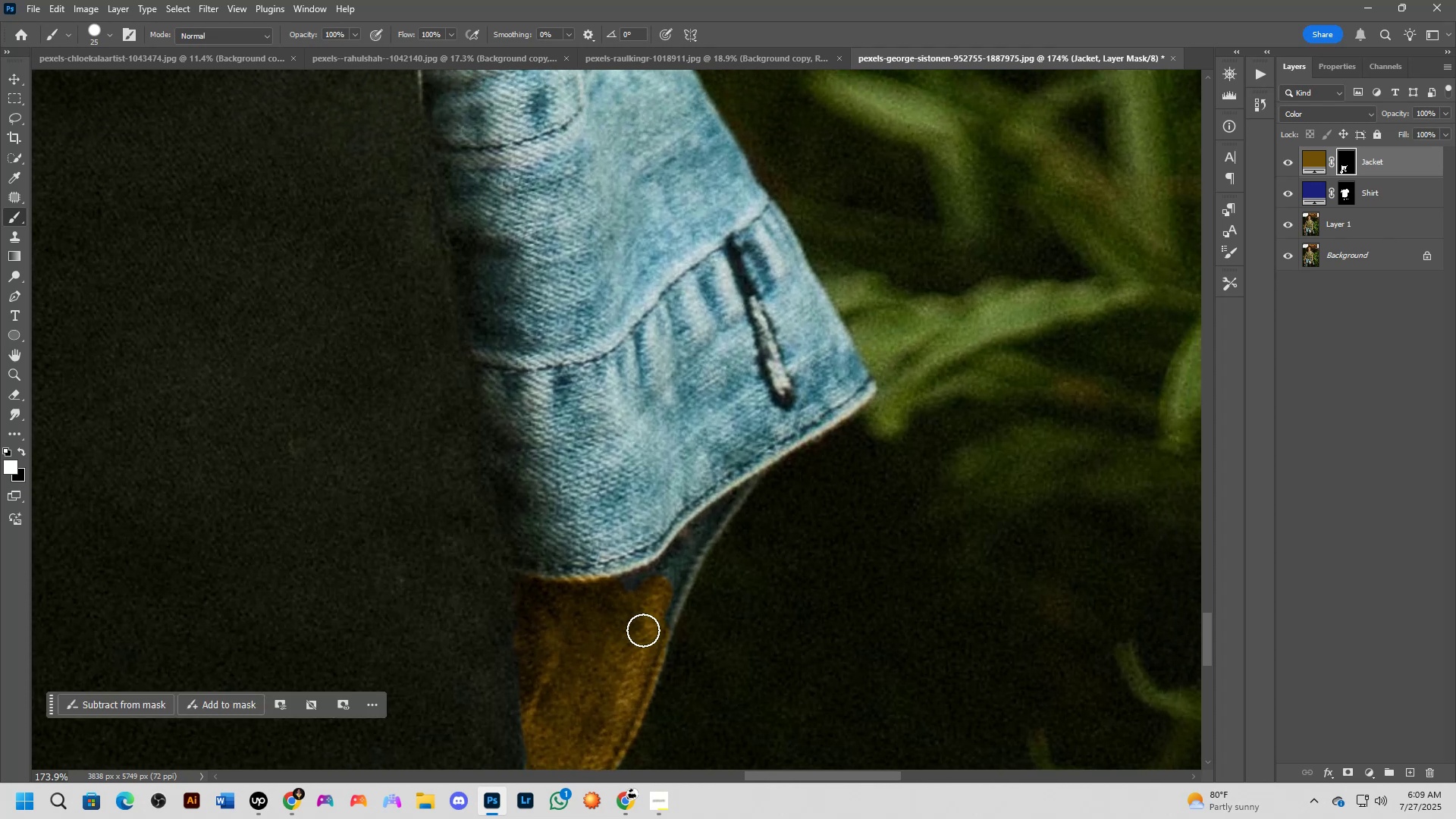 
left_click_drag(start_coordinate=[656, 621], to_coordinate=[647, 592])
 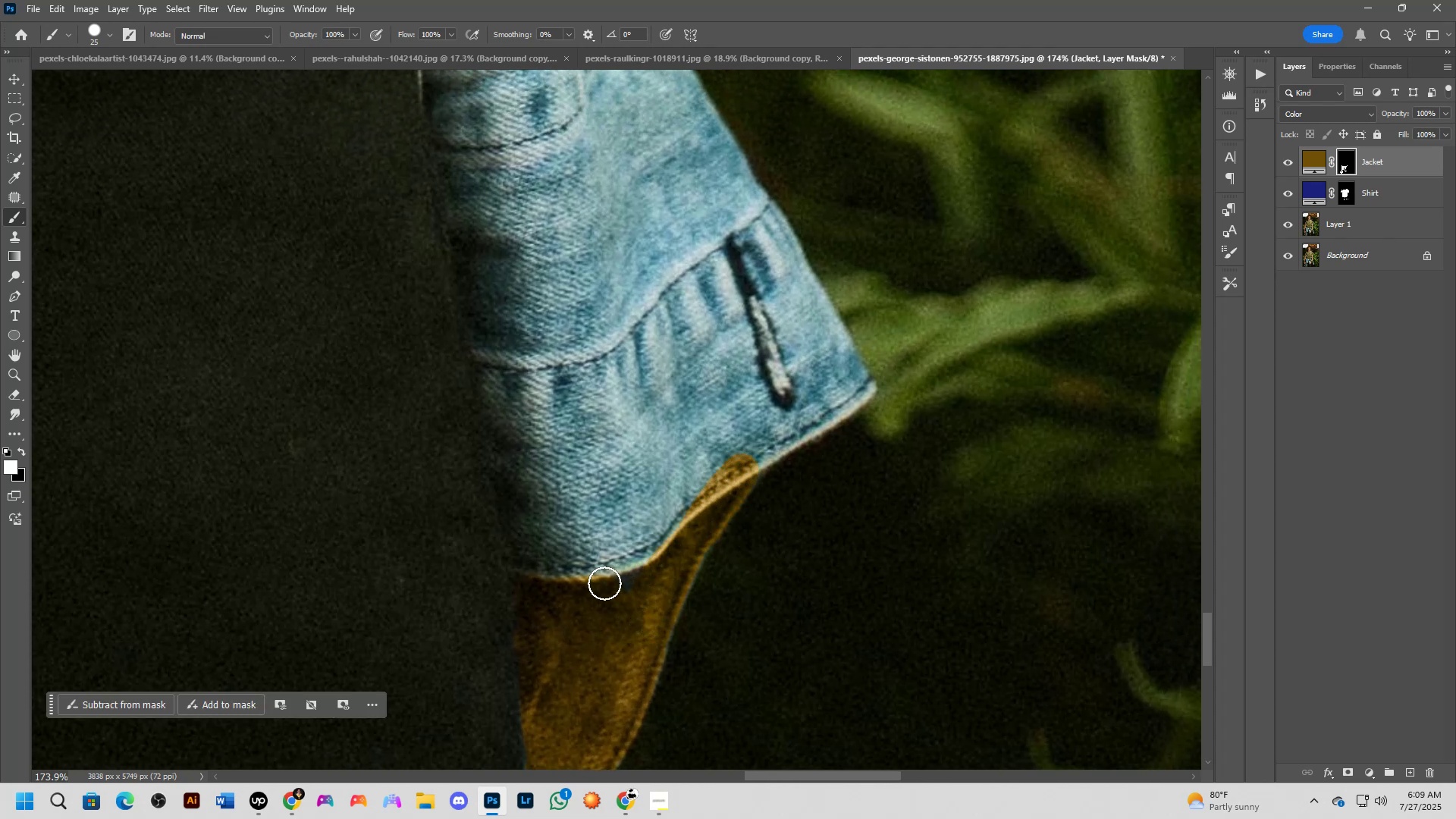 
left_click_drag(start_coordinate=[642, 488], to_coordinate=[634, 532])
 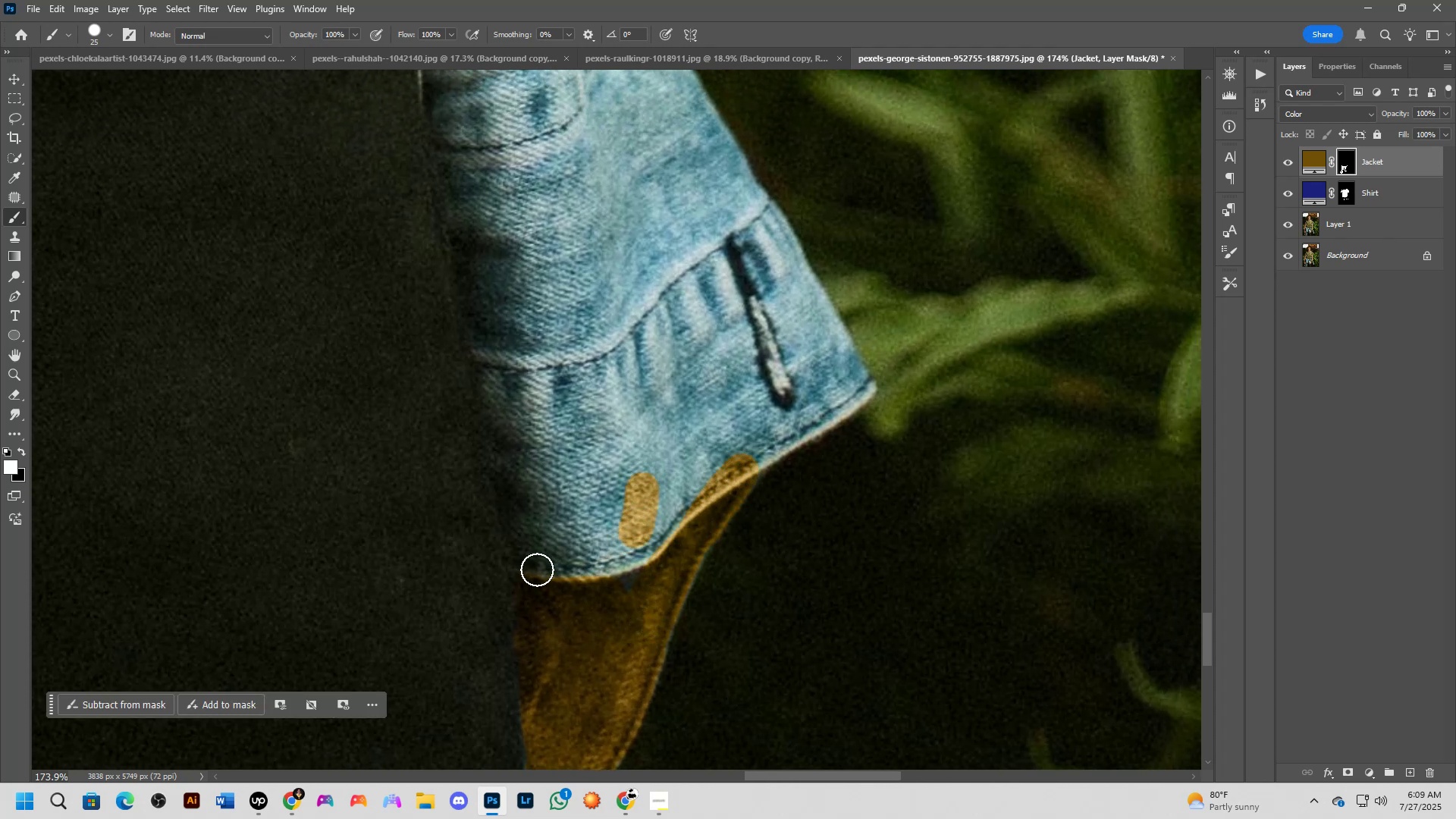 
left_click_drag(start_coordinate=[526, 557], to_coordinate=[645, 554])
 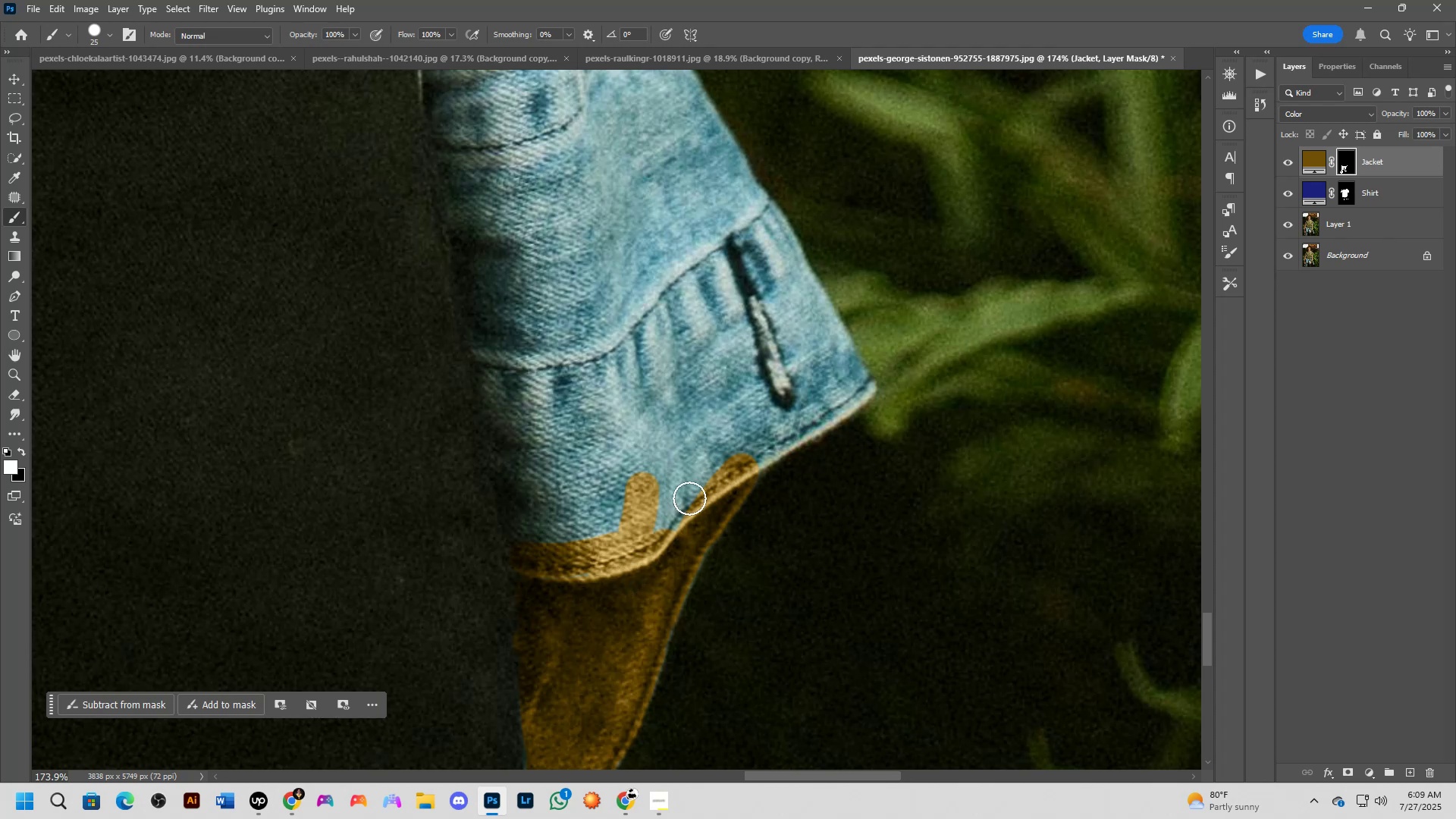 
hold_key(key=Space, duration=0.52)
 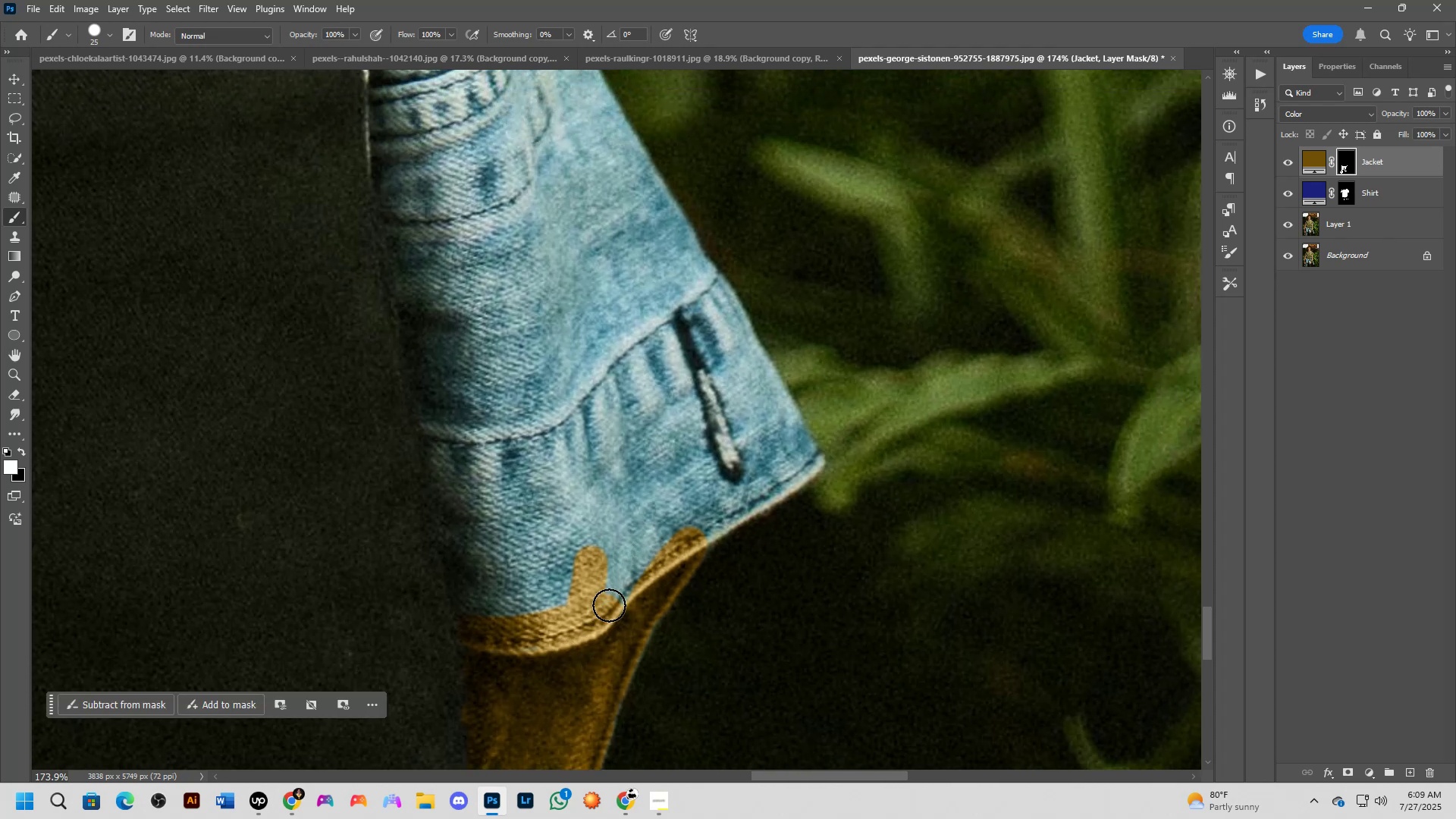 
left_click_drag(start_coordinate=[686, 478], to_coordinate=[635, 551])
 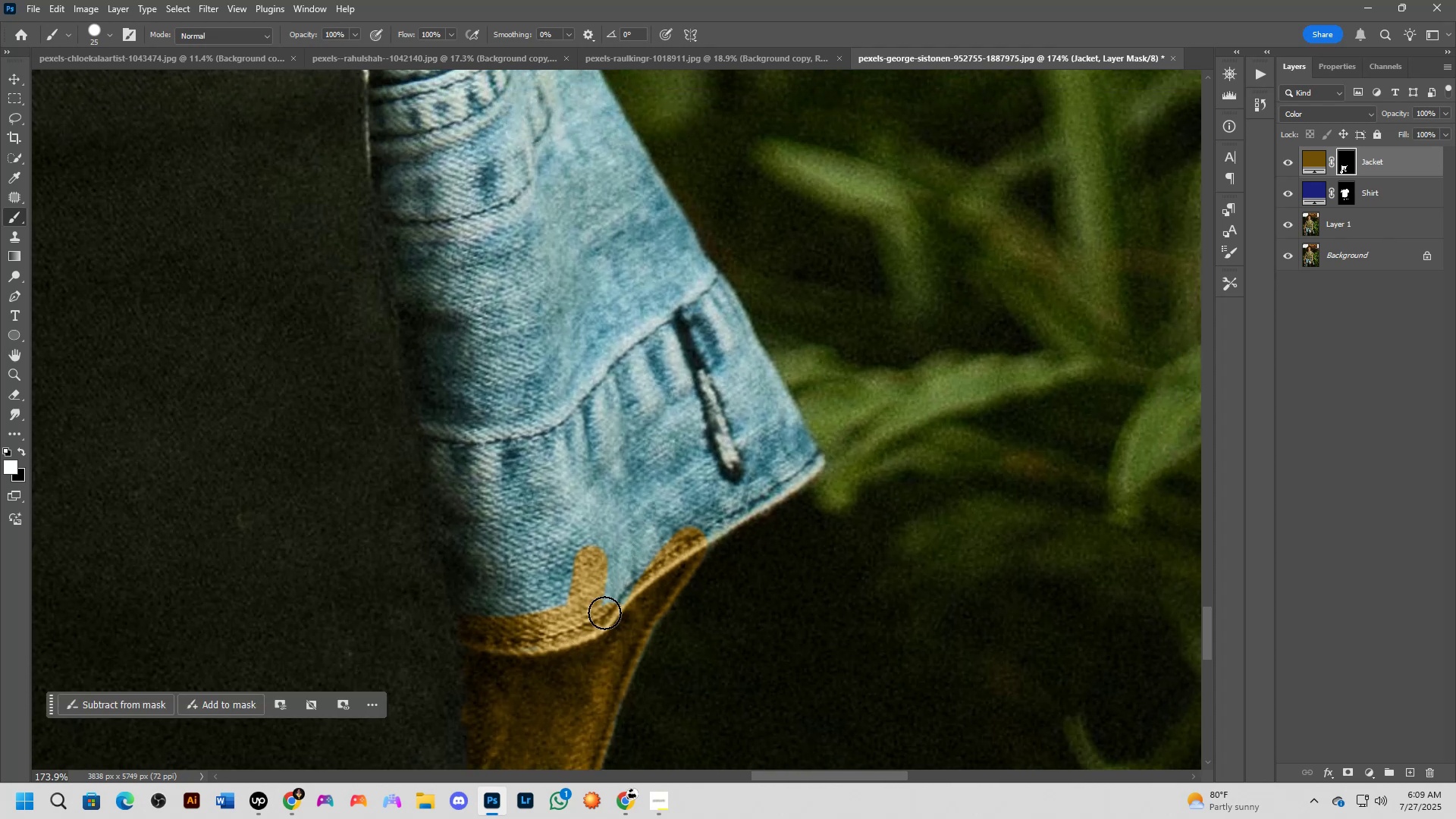 
left_click_drag(start_coordinate=[604, 612], to_coordinate=[811, 460])
 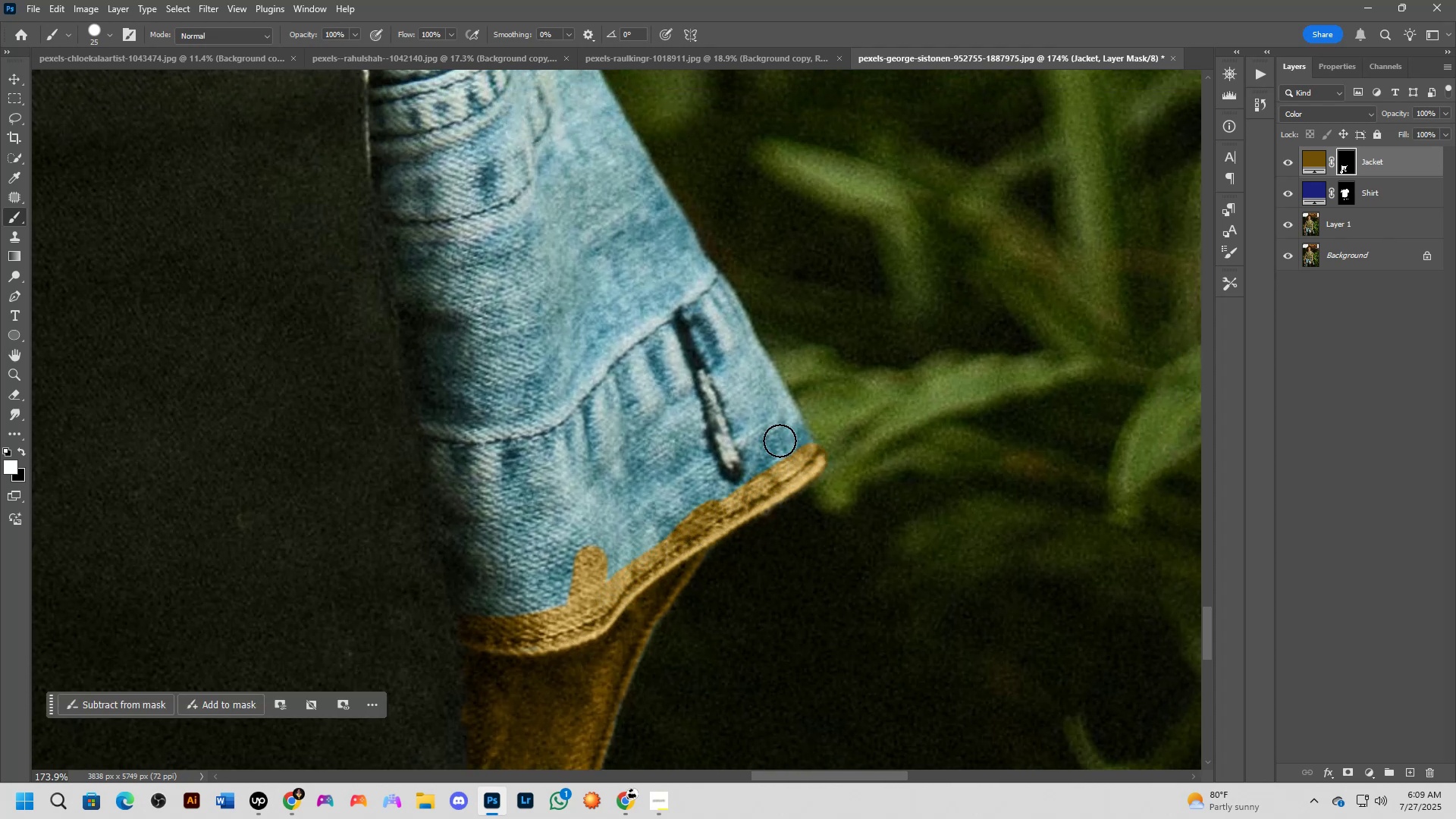 
hold_key(key=Space, duration=0.48)
 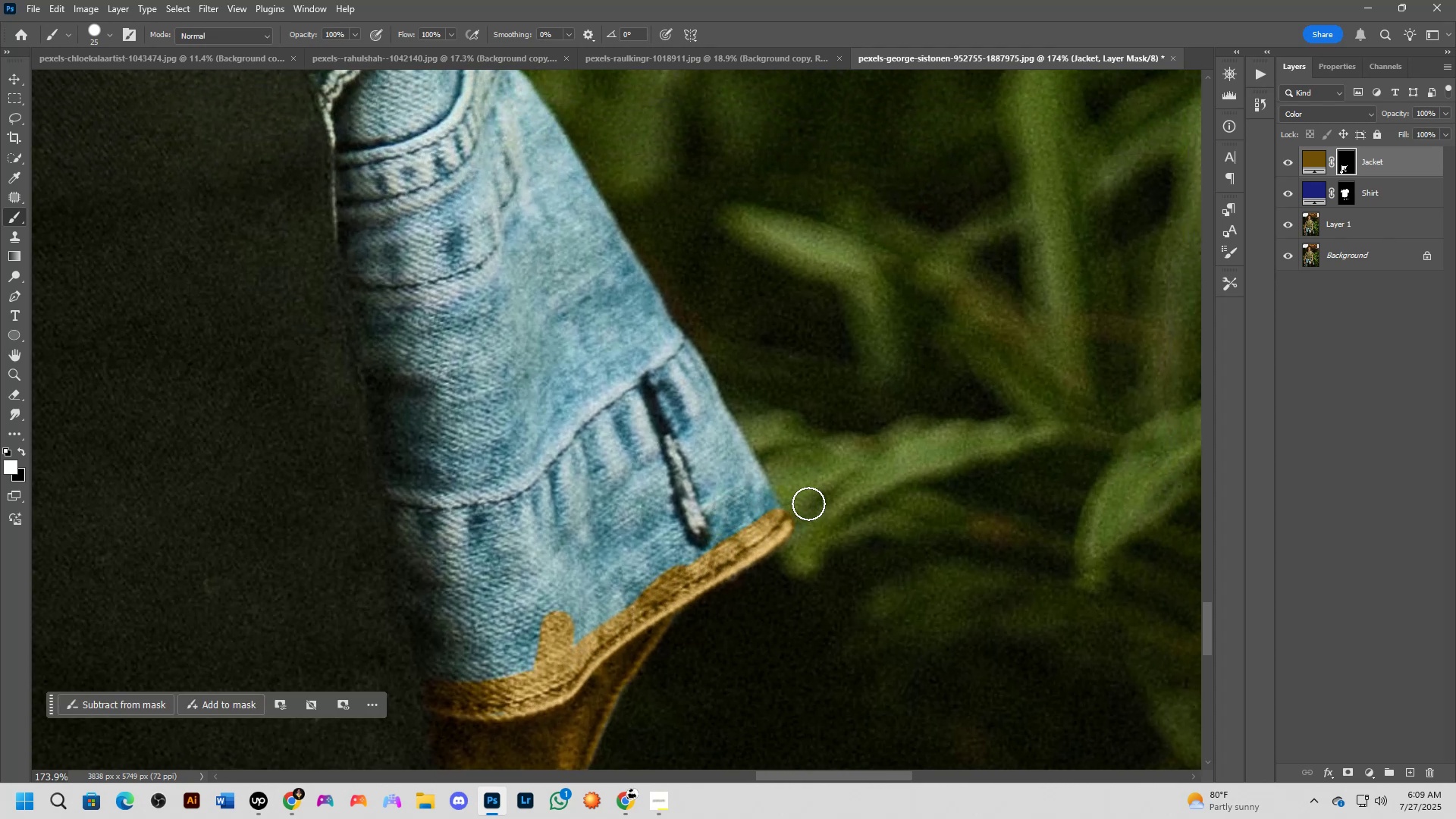 
left_click_drag(start_coordinate=[757, 447], to_coordinate=[723, 513])
 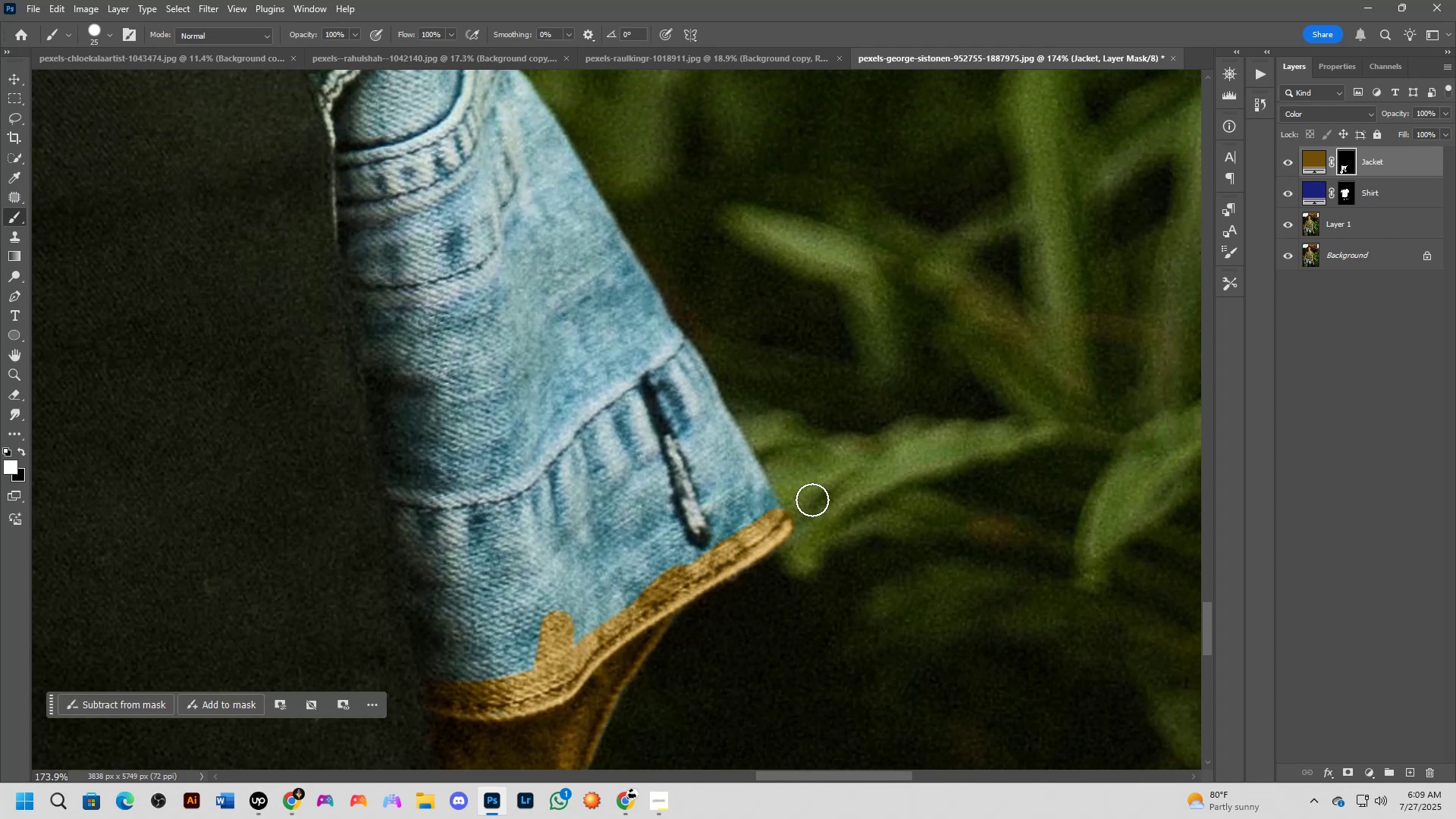 
type(xx)
 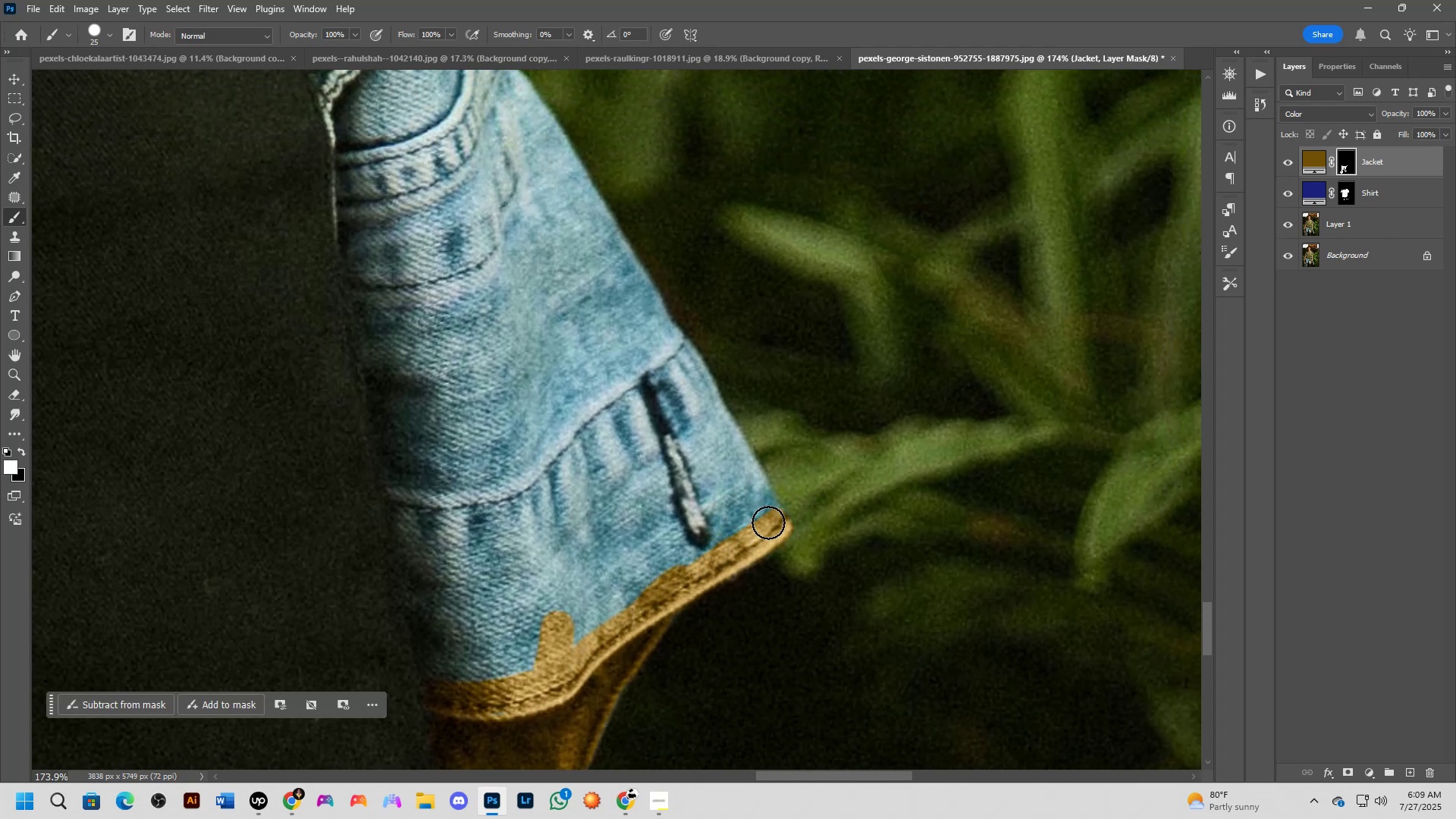 
left_click_drag(start_coordinate=[805, 510], to_coordinate=[796, 502])
 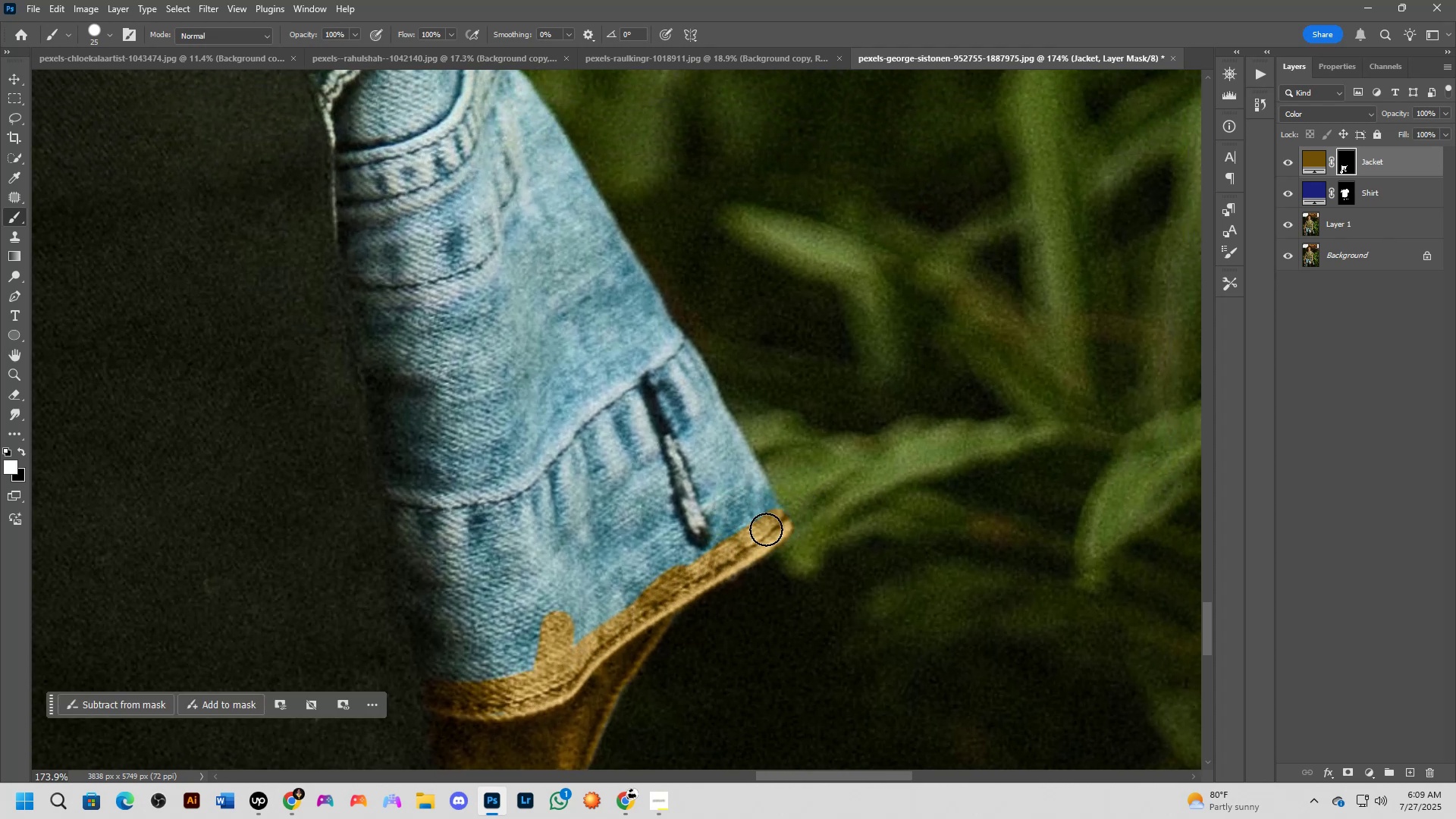 
left_click_drag(start_coordinate=[770, 516], to_coordinate=[710, 425])
 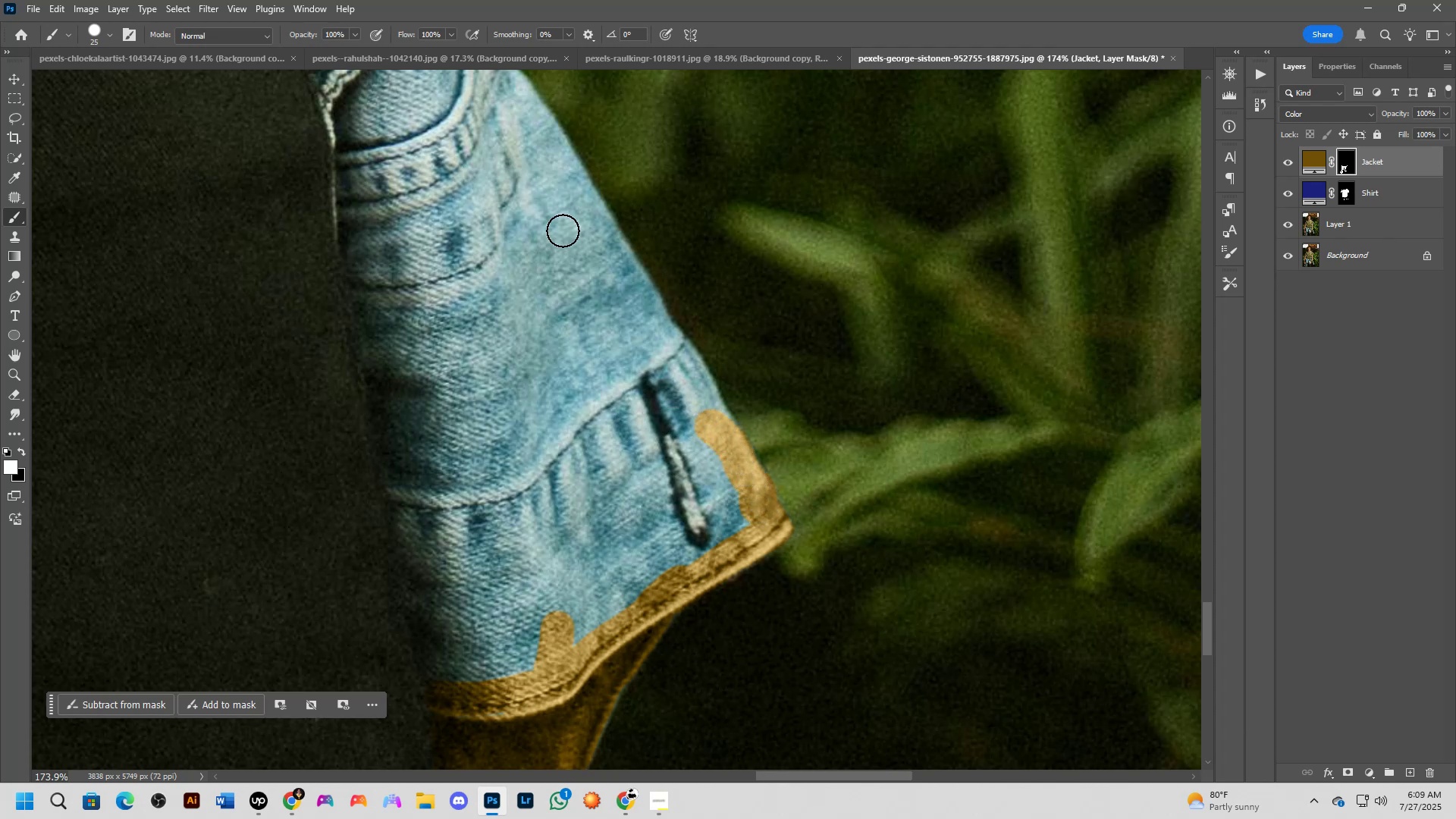 
hold_key(key=Space, duration=0.65)
 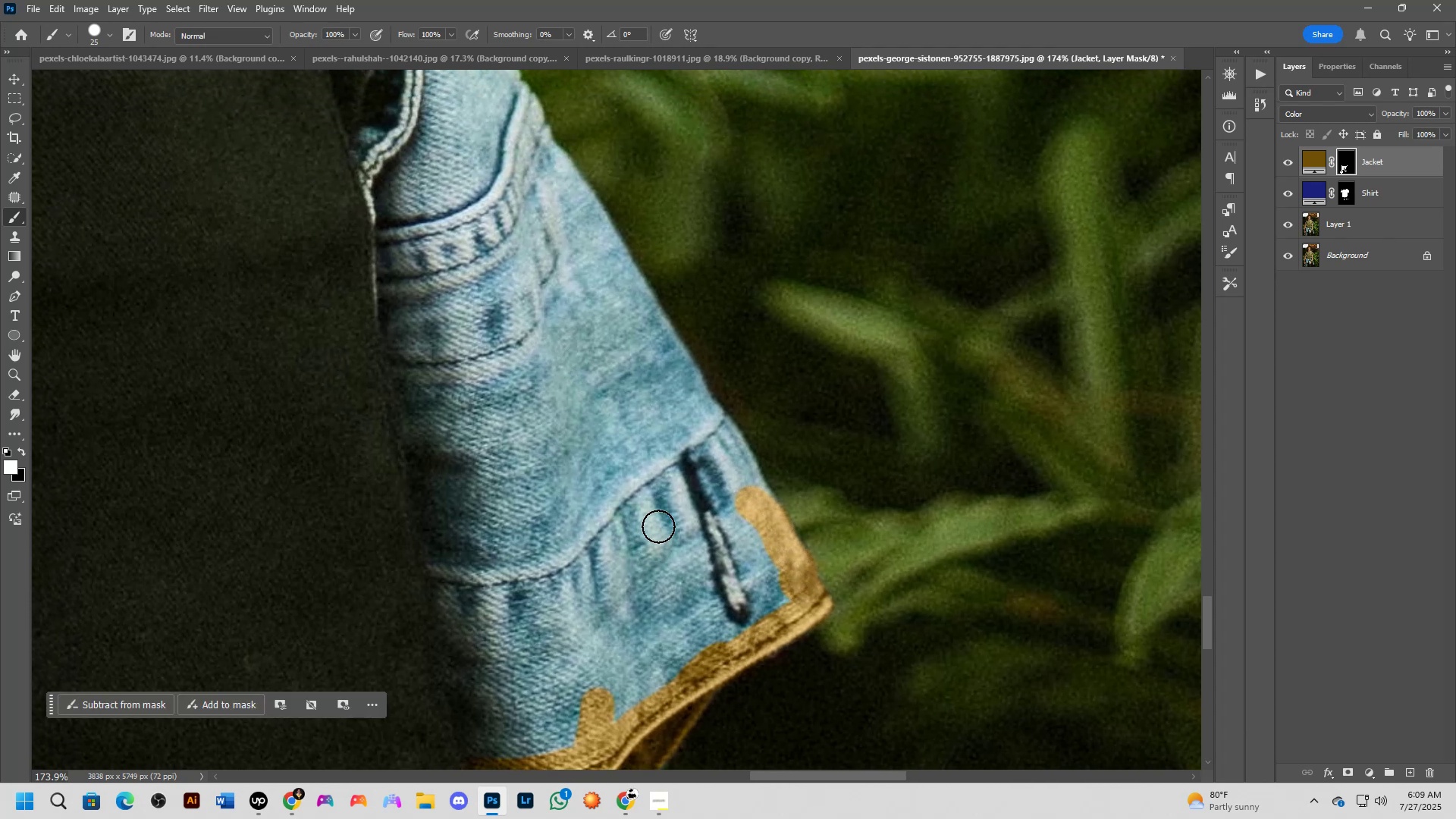 
left_click_drag(start_coordinate=[530, 300], to_coordinate=[570, 376])
 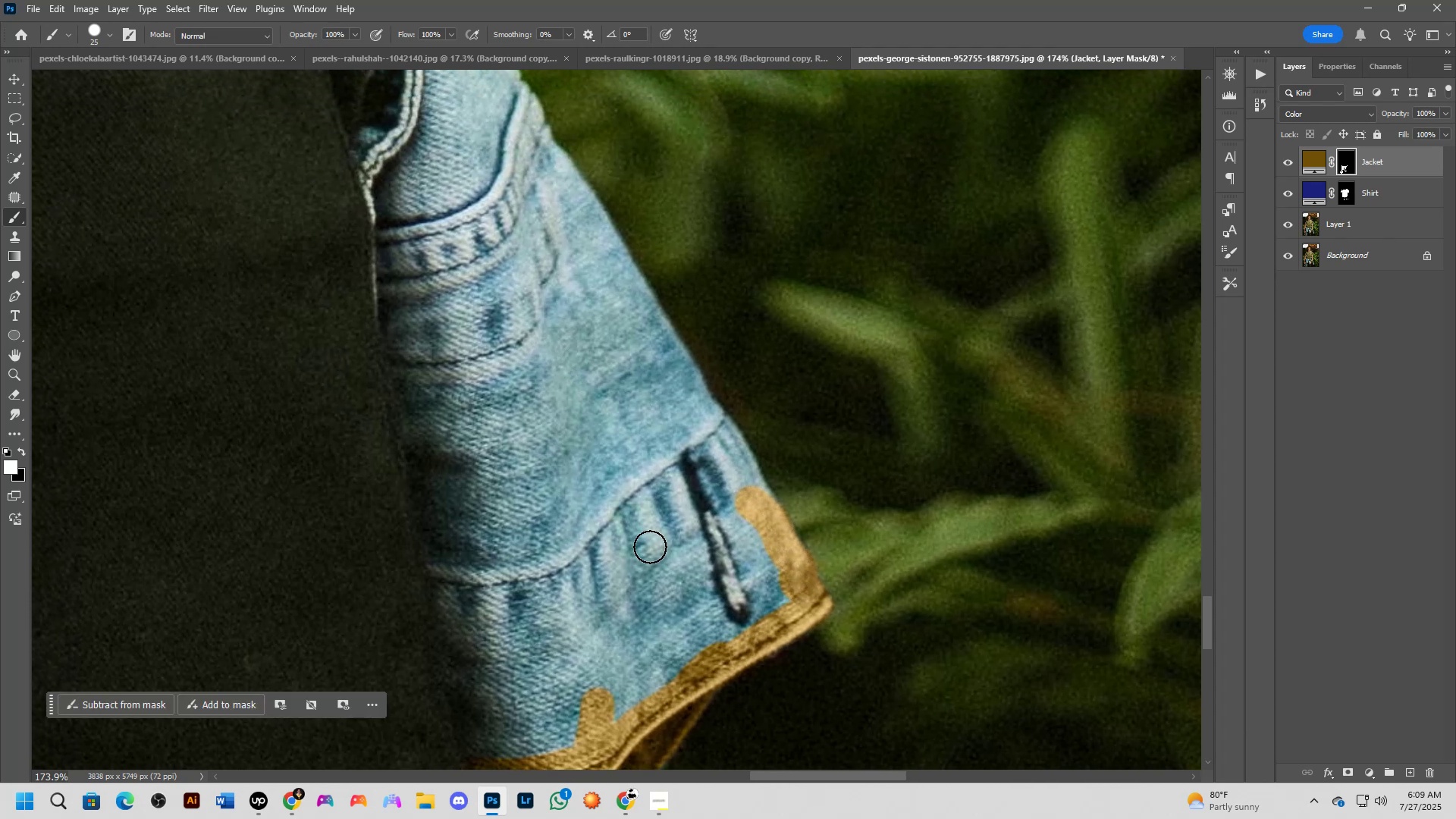 
hold_key(key=AltLeft, duration=1.53)
 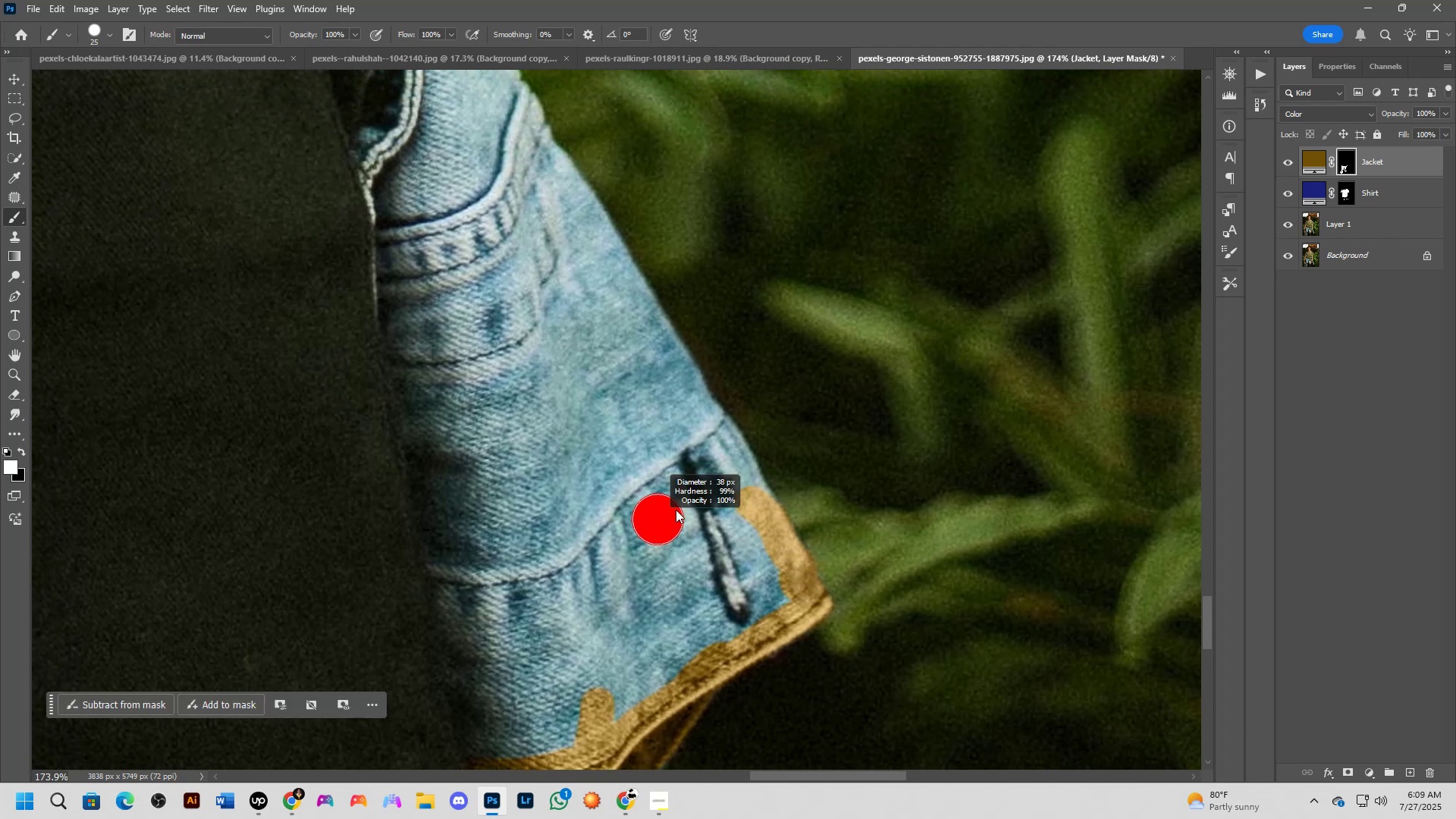 
key(Alt+AltLeft)
 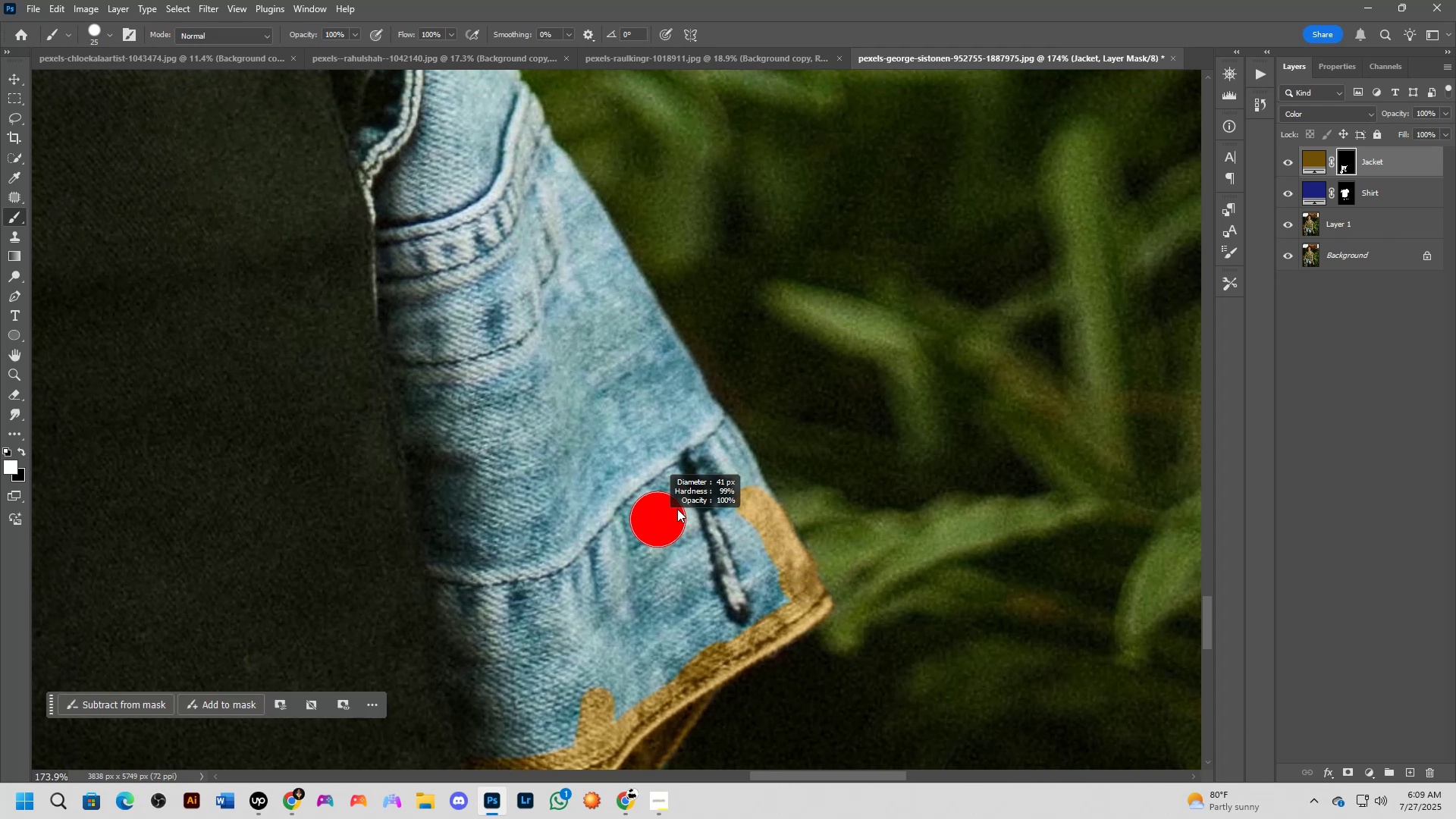 
key(Alt+AltLeft)
 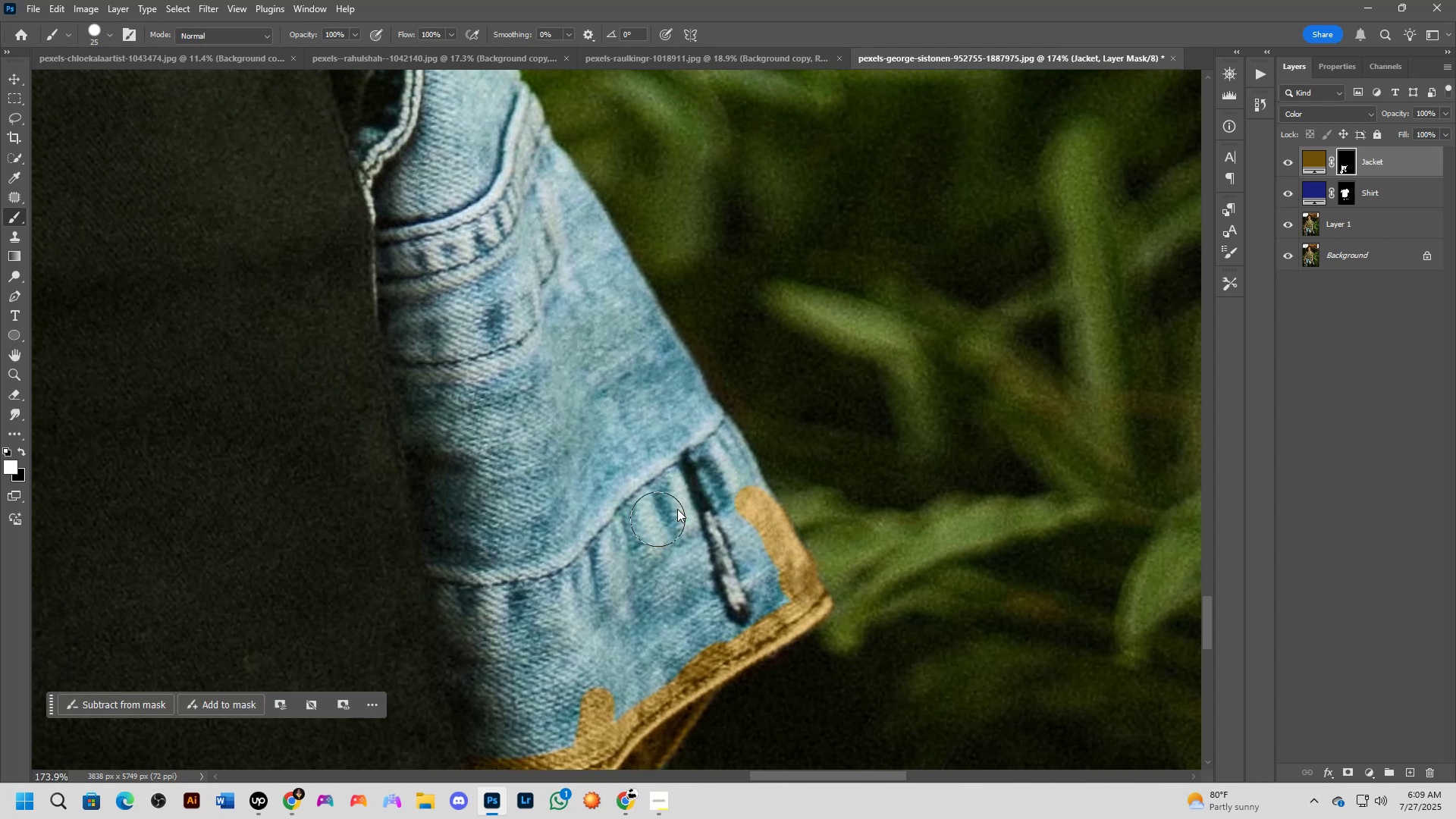 
key(Alt+AltLeft)
 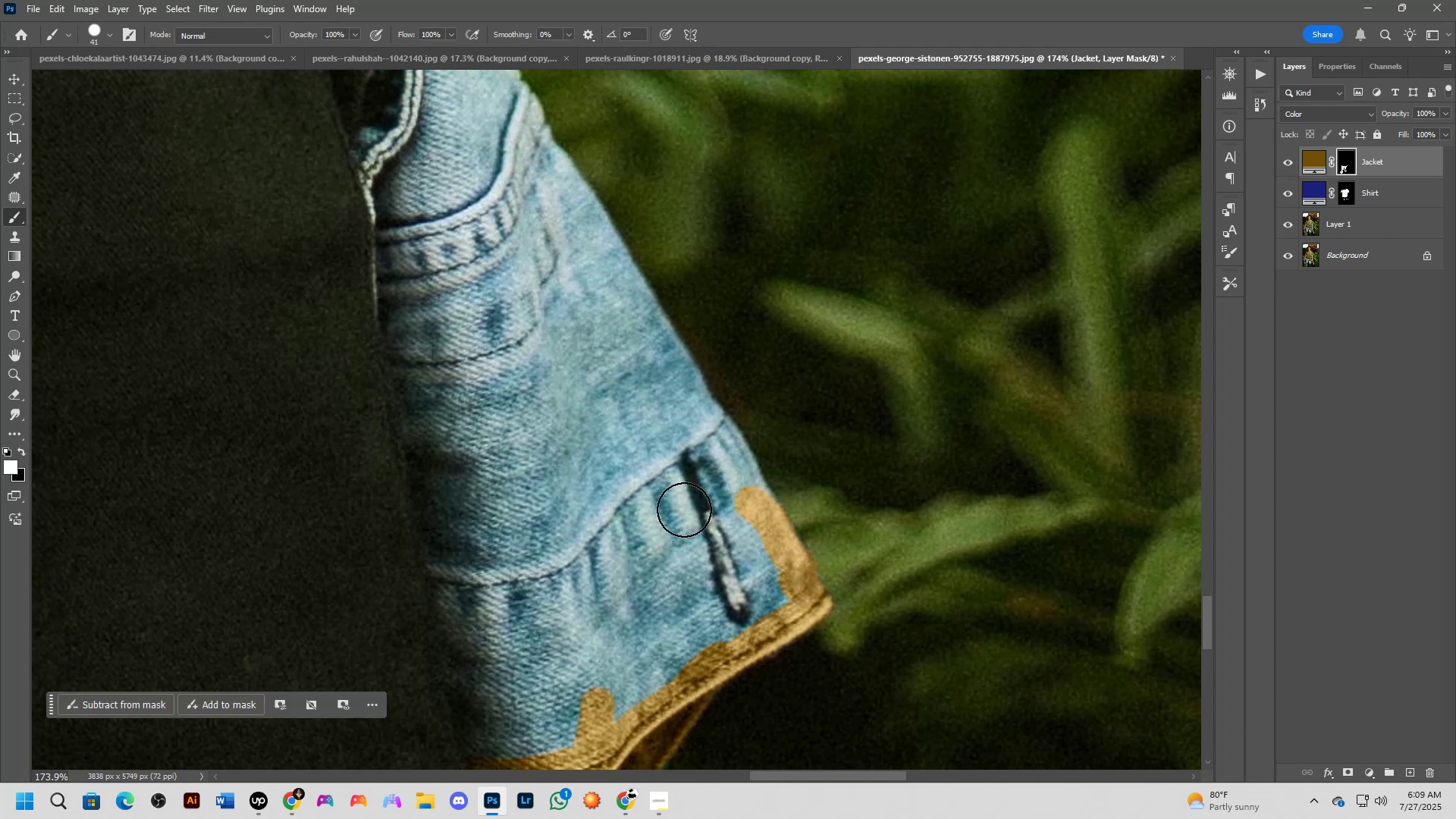 
key(Alt+AltLeft)
 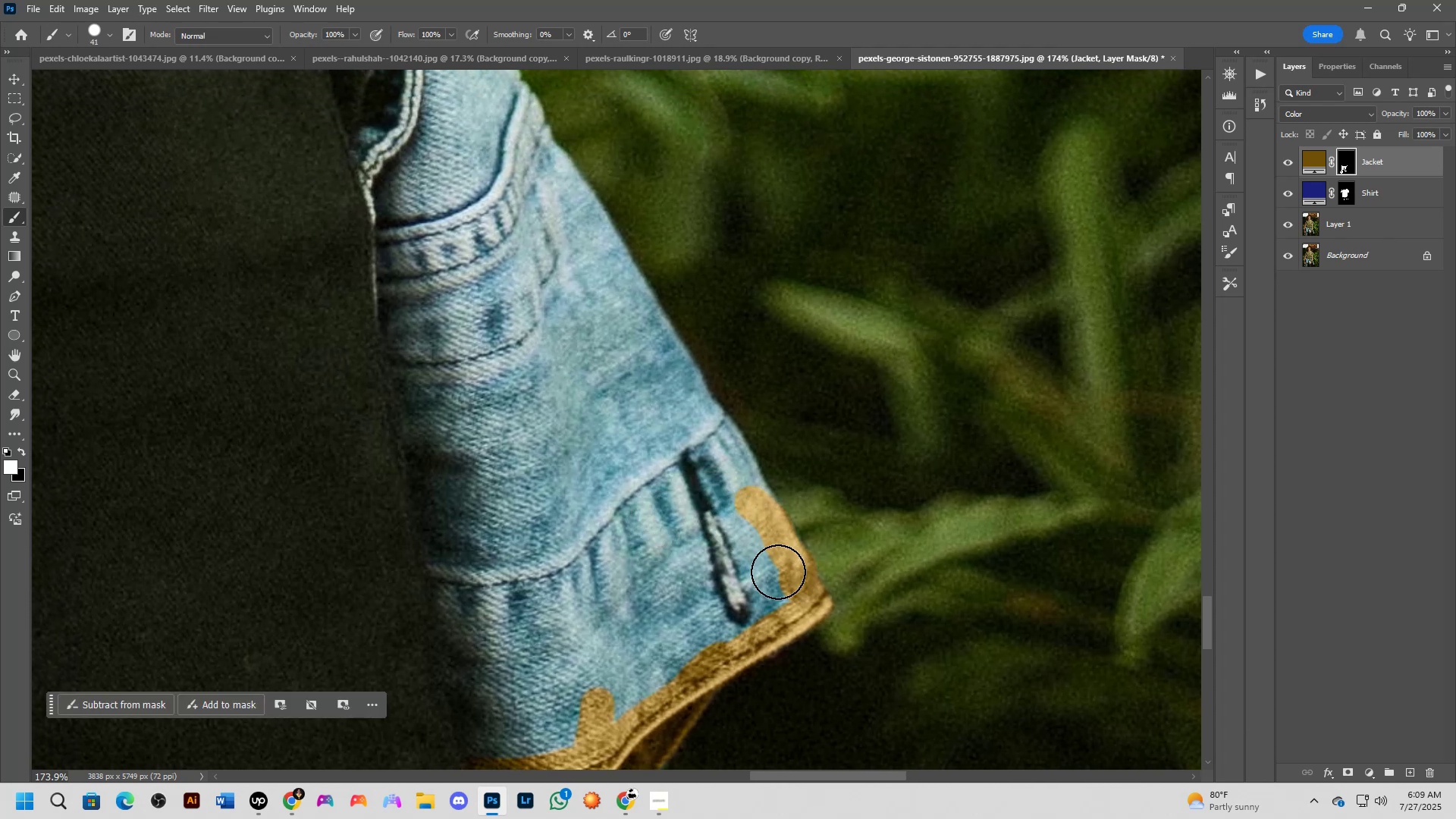 
left_click_drag(start_coordinate=[775, 588], to_coordinate=[684, 410])
 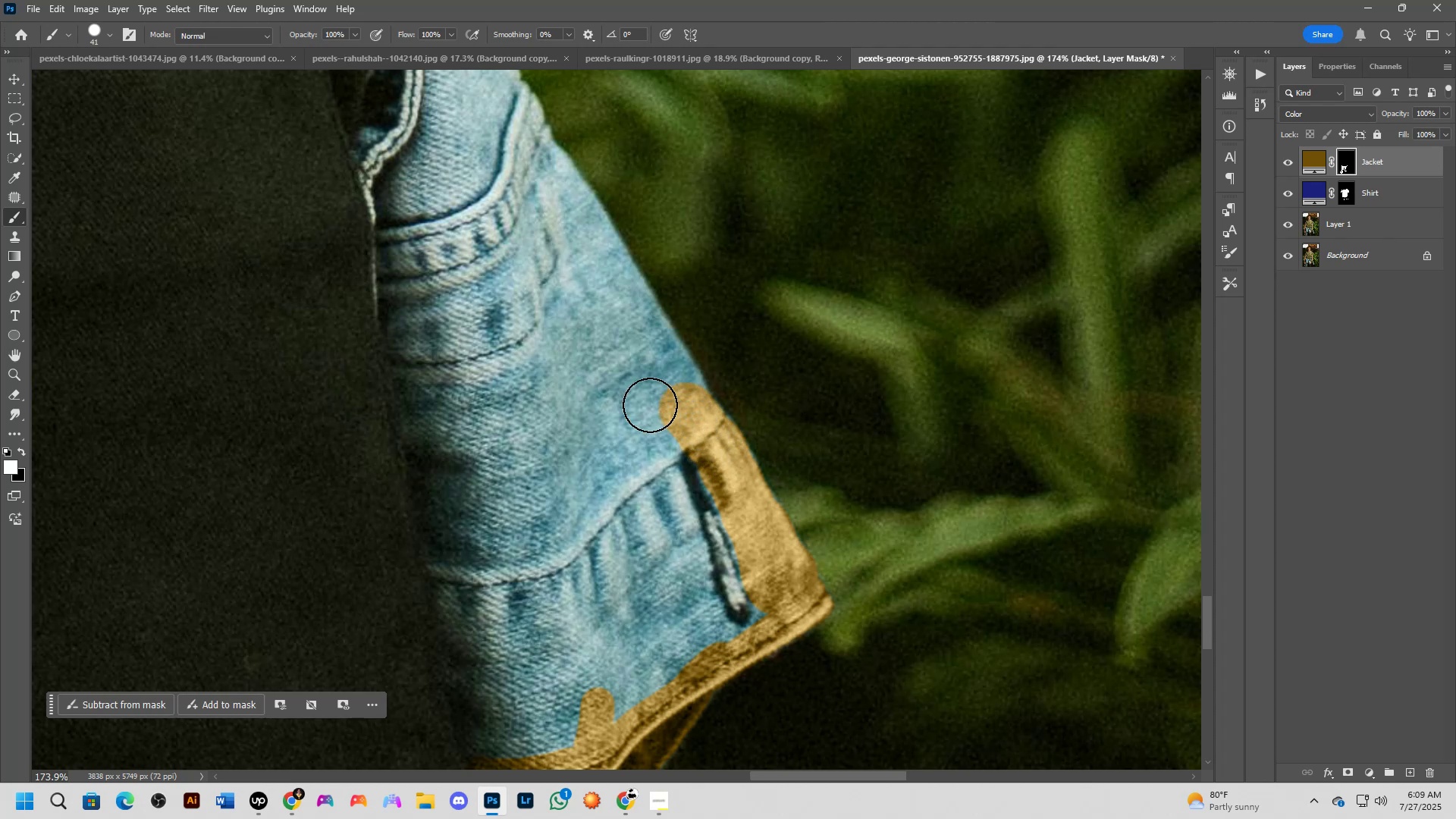 
hold_key(key=Space, duration=0.62)
 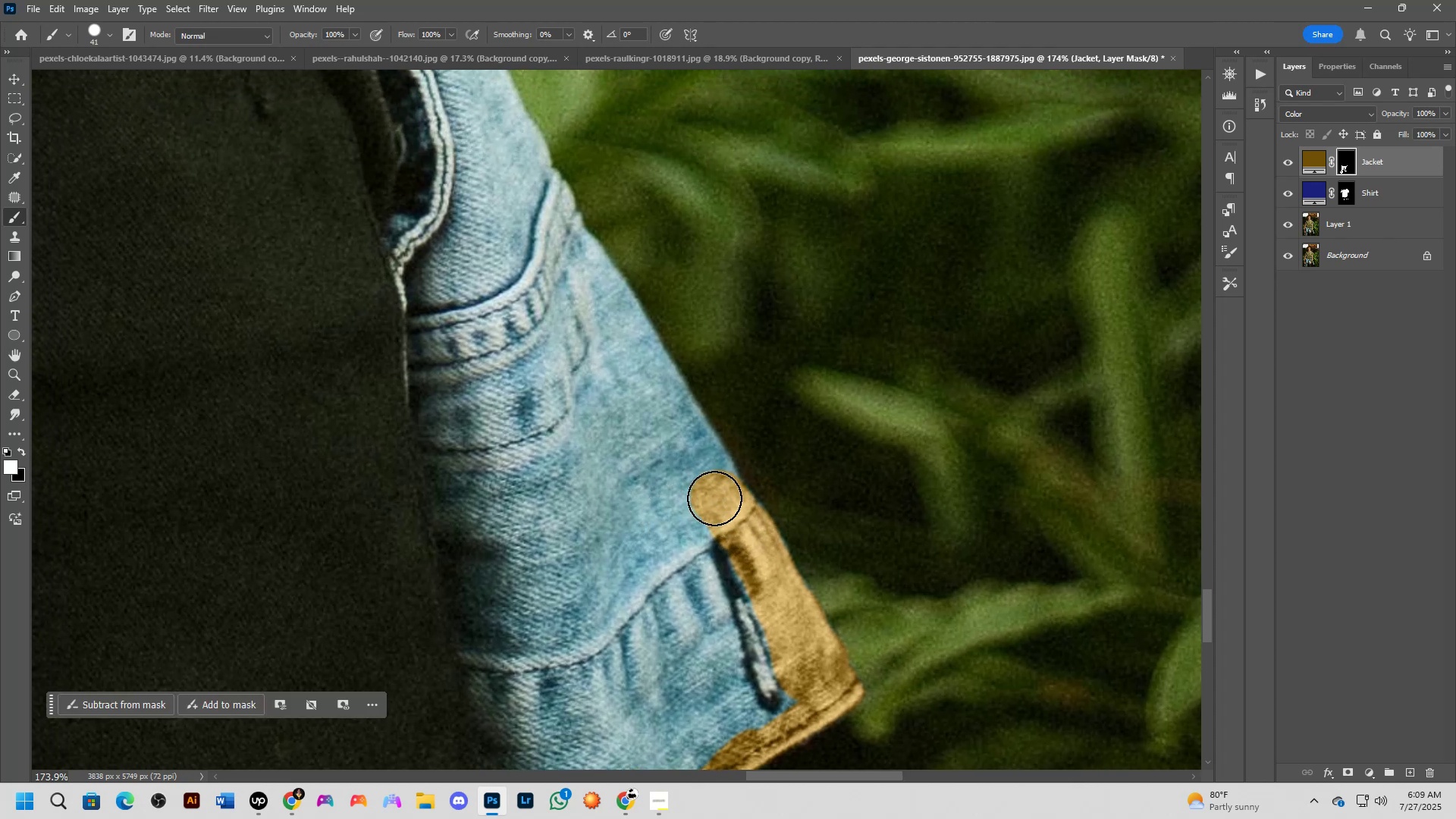 
left_click_drag(start_coordinate=[632, 409], to_coordinate=[664, 496])
 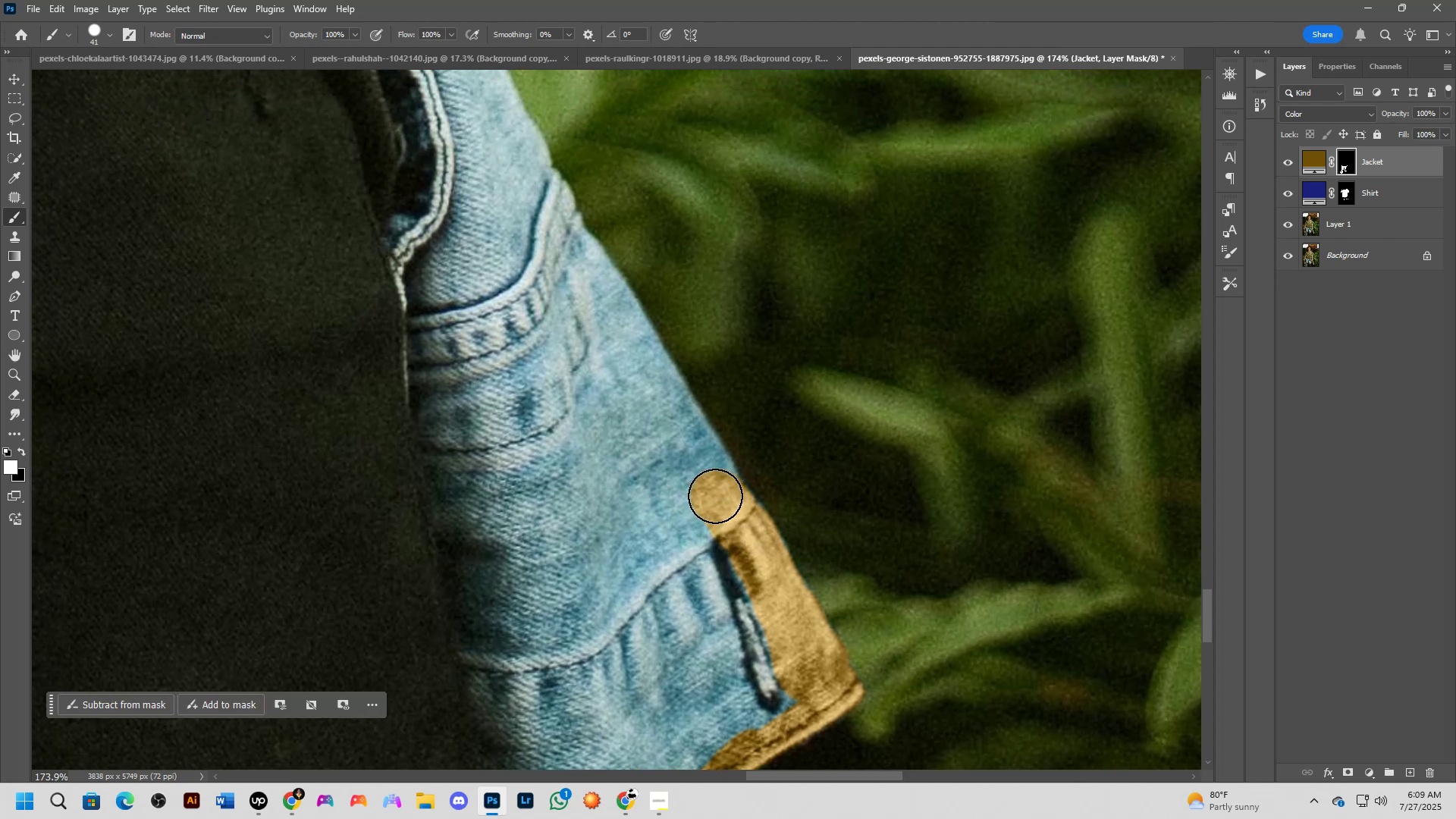 
left_click_drag(start_coordinate=[715, 481], to_coordinate=[648, 378])
 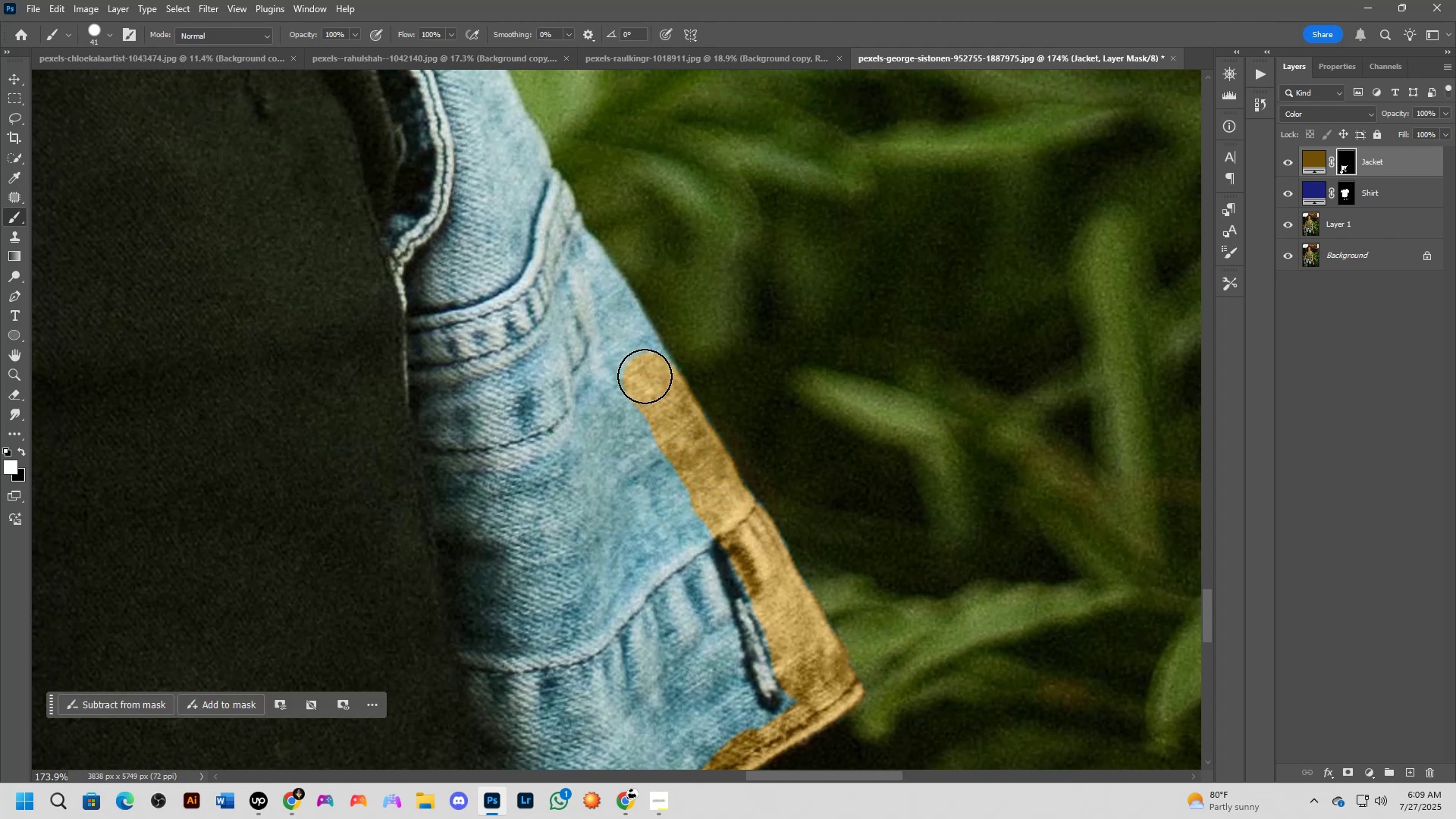 
hold_key(key=Space, duration=0.6)
 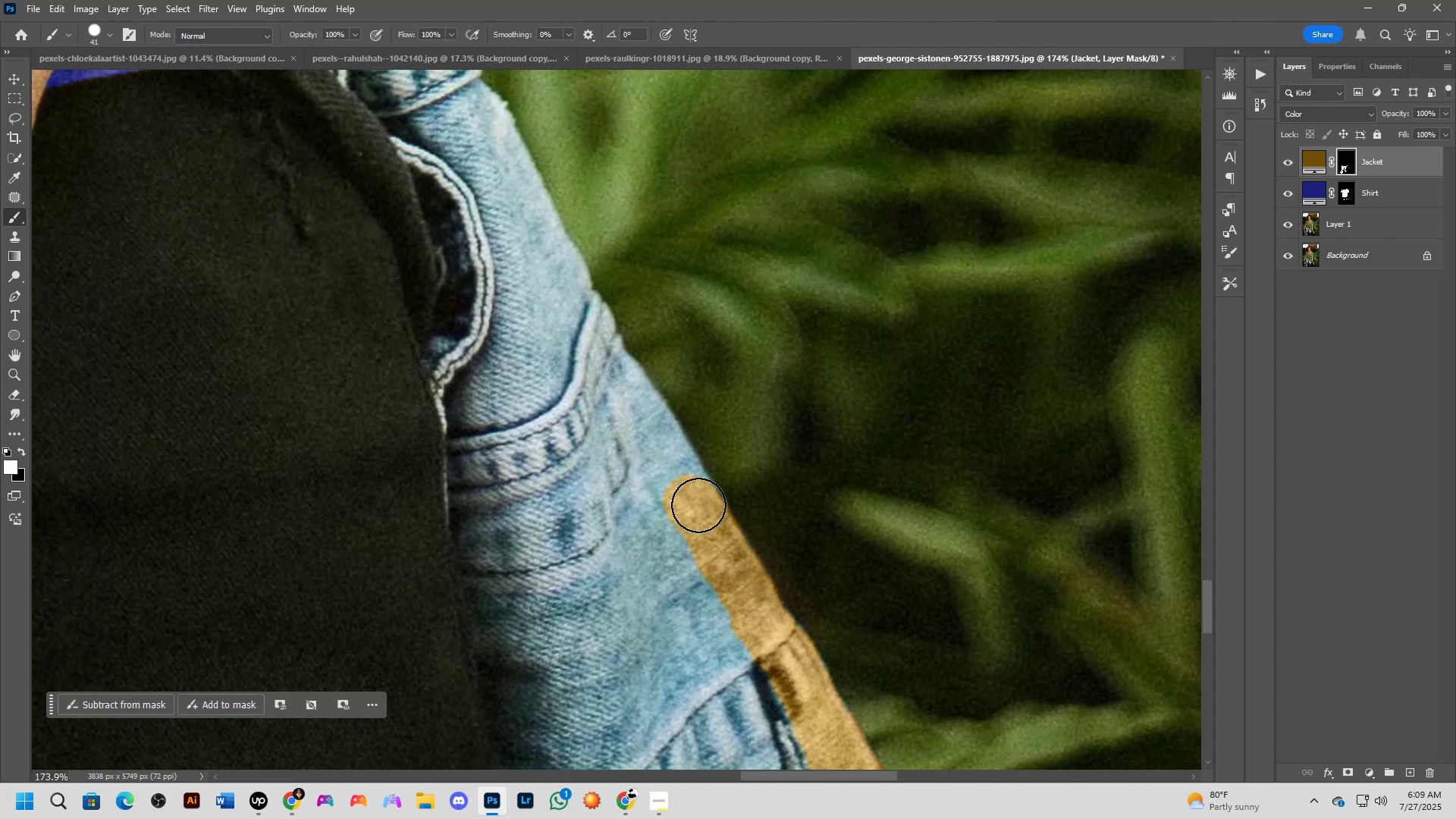 
left_click_drag(start_coordinate=[629, 367], to_coordinate=[669, 489])
 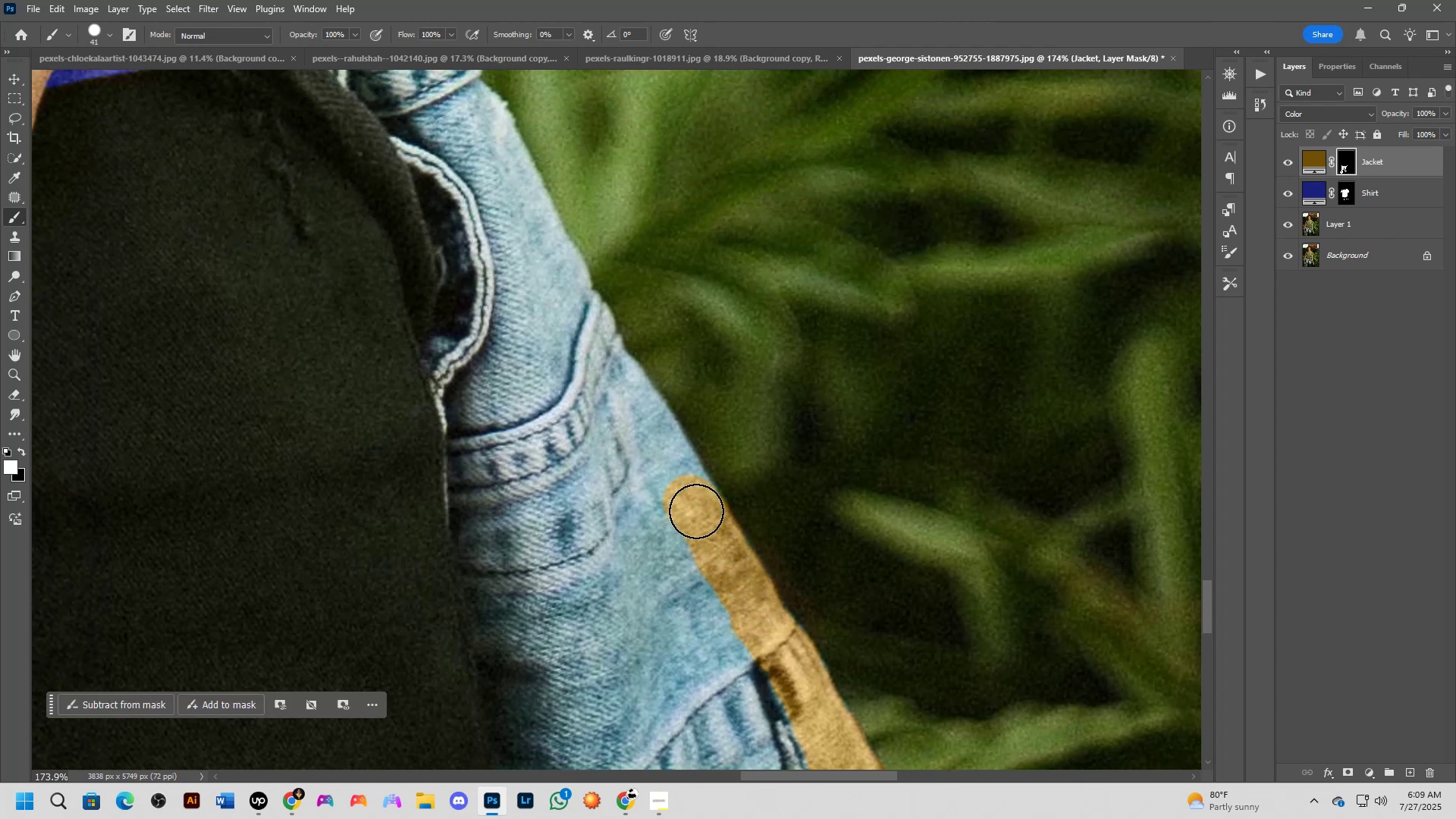 
left_click_drag(start_coordinate=[699, 500], to_coordinate=[694, 492])
 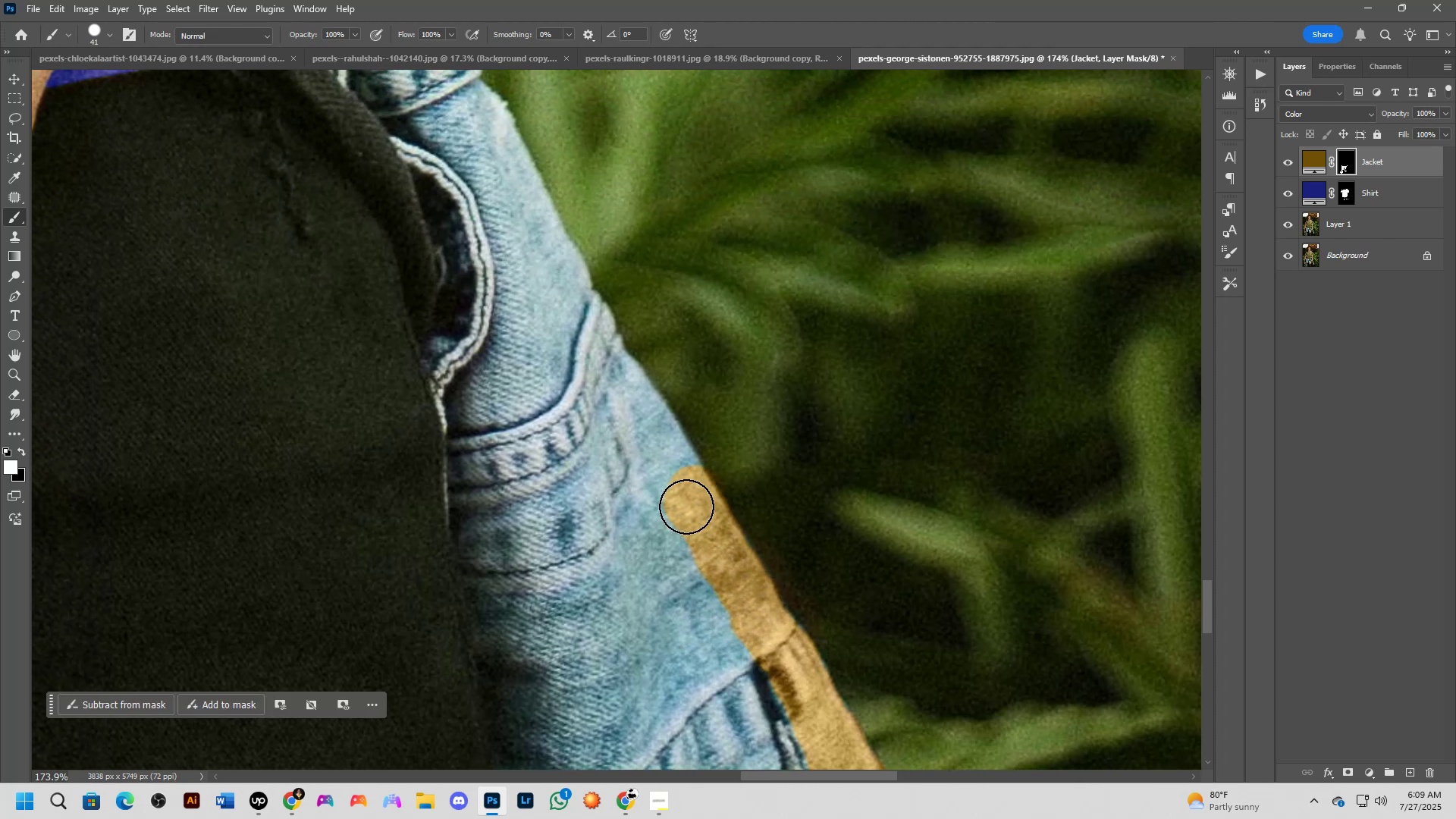 
type(xx)
 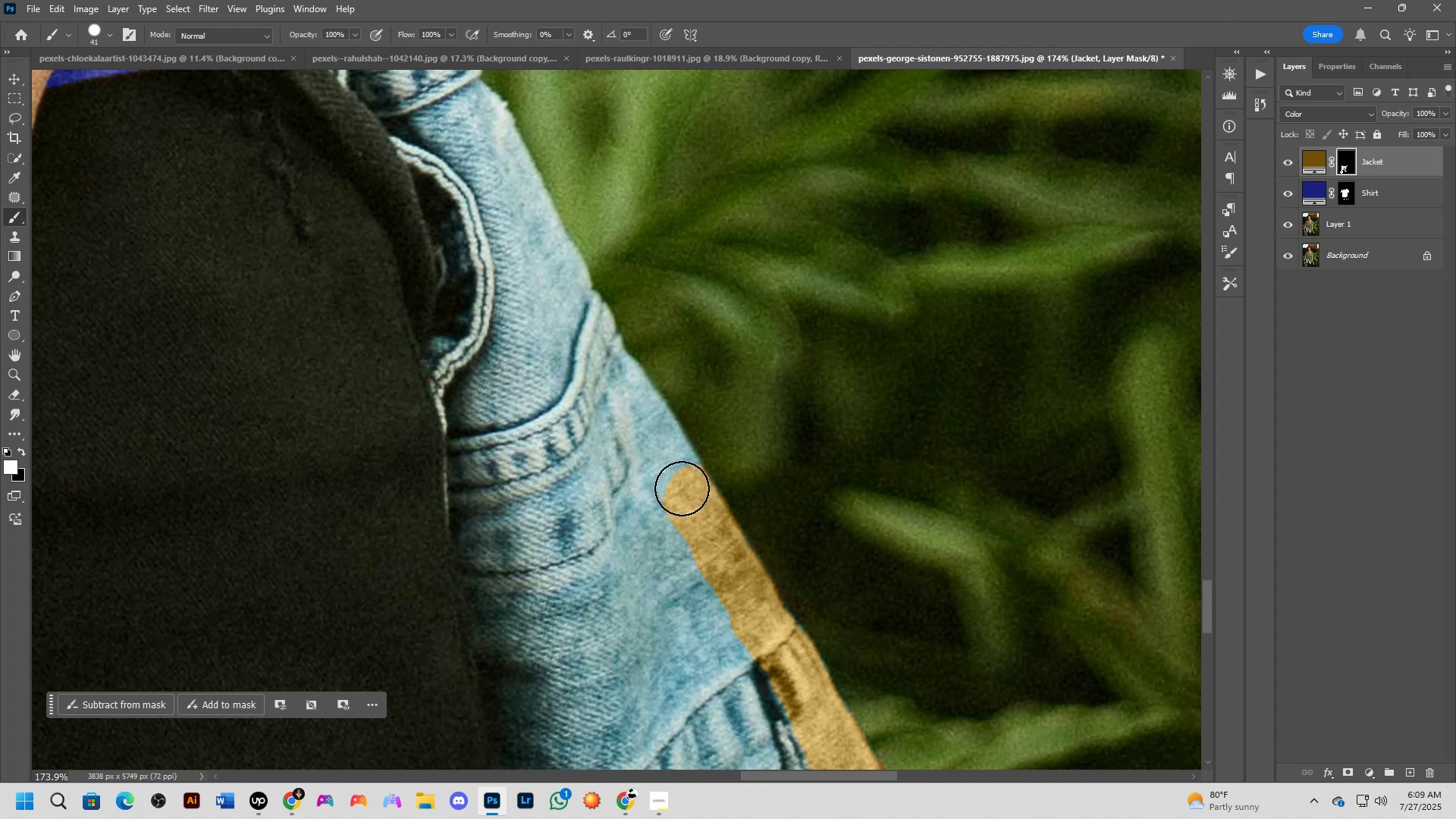 
left_click_drag(start_coordinate=[733, 463], to_coordinate=[746, 479])
 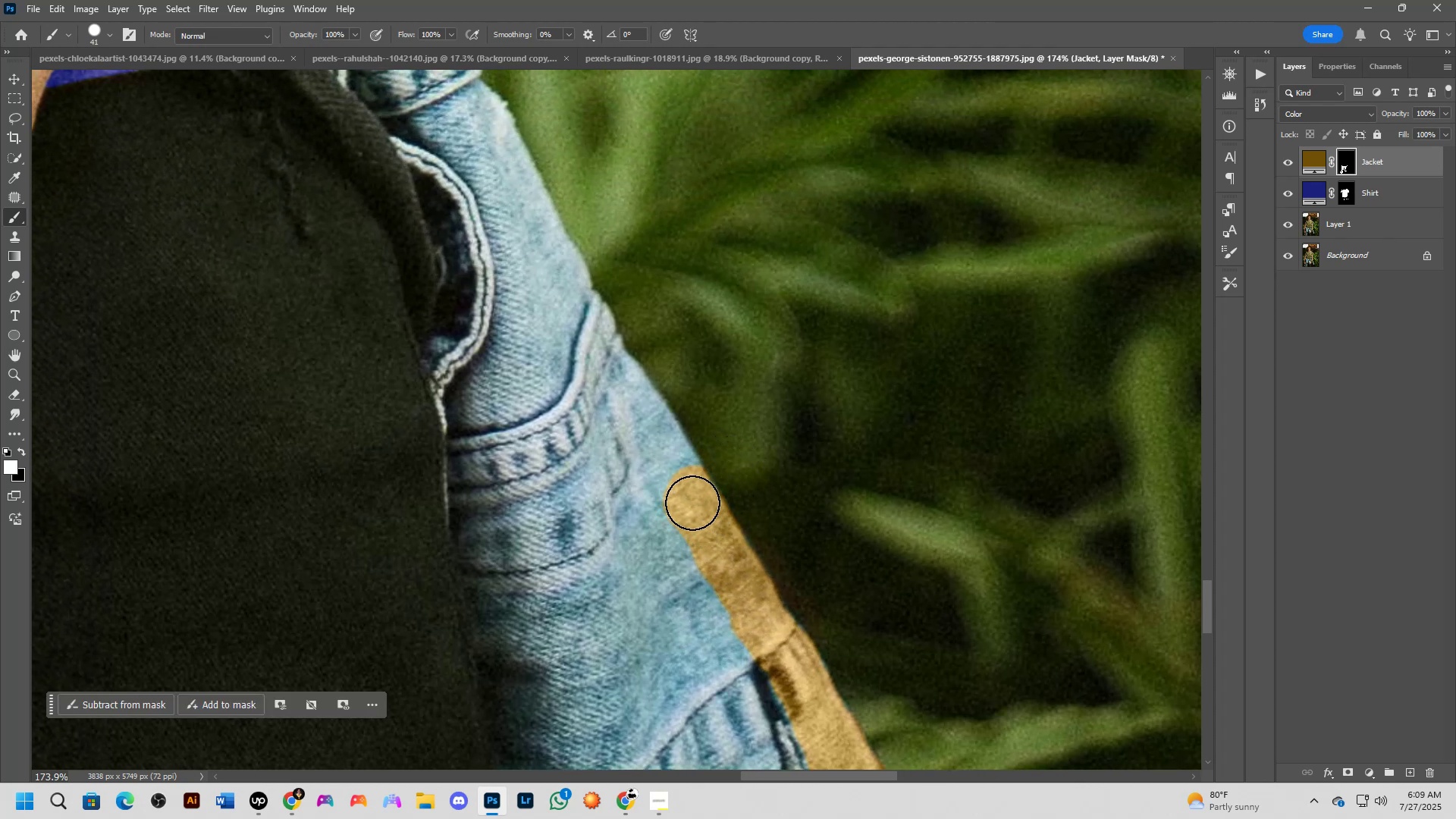 
left_click_drag(start_coordinate=[682, 485], to_coordinate=[612, 376])
 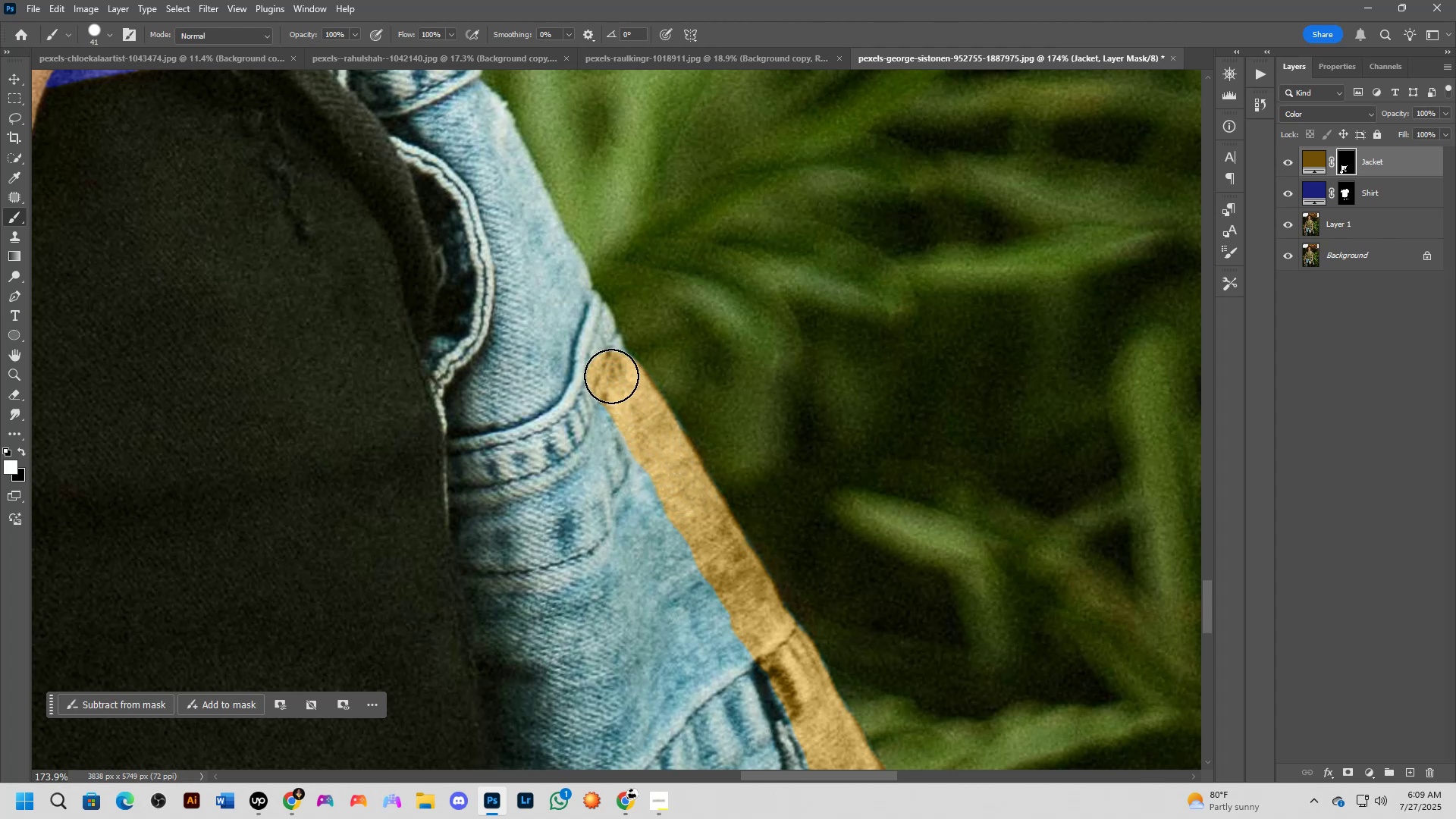 
hold_key(key=Space, duration=0.41)
 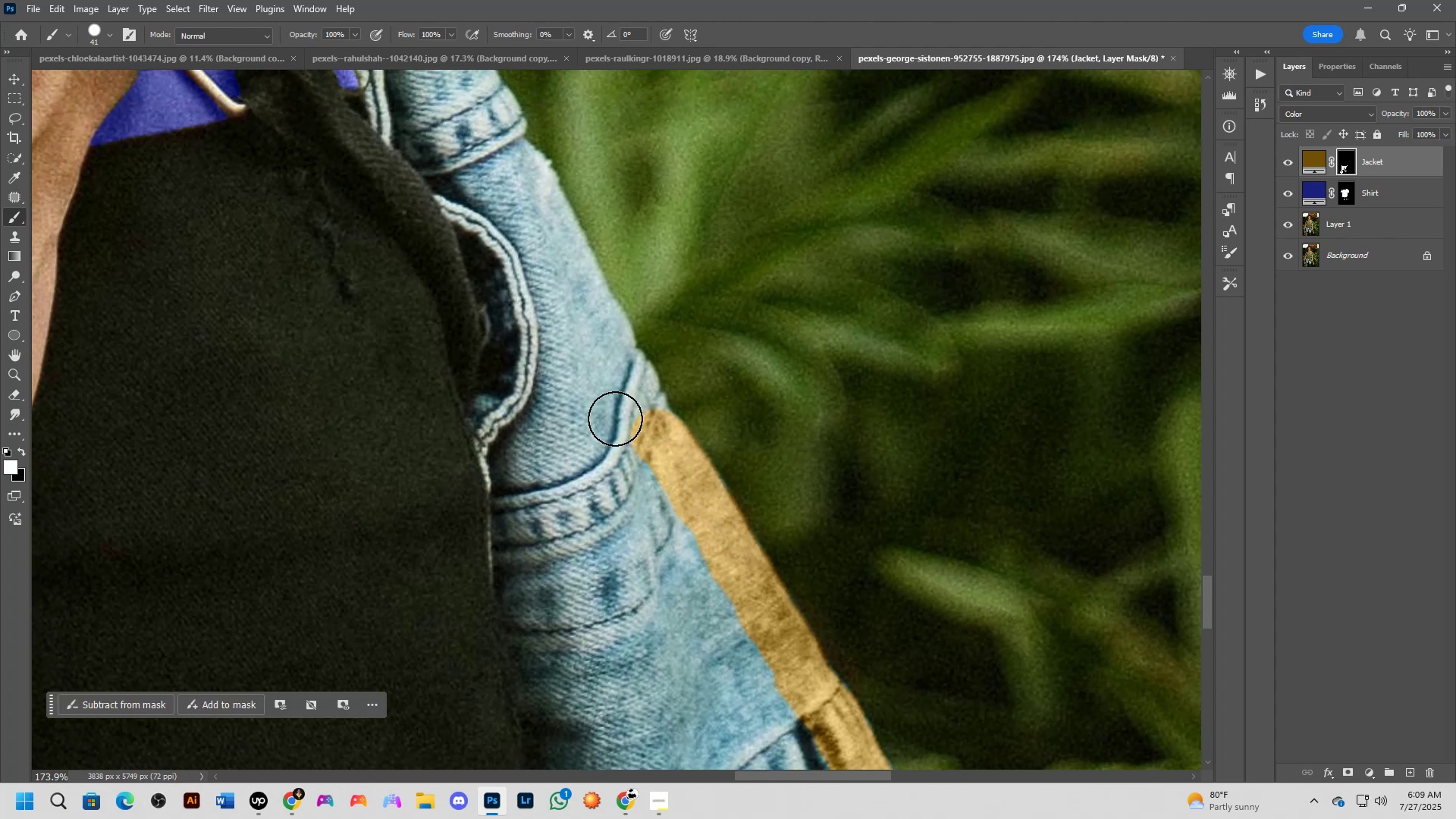 
left_click_drag(start_coordinate=[607, 380], to_coordinate=[642, 425])
 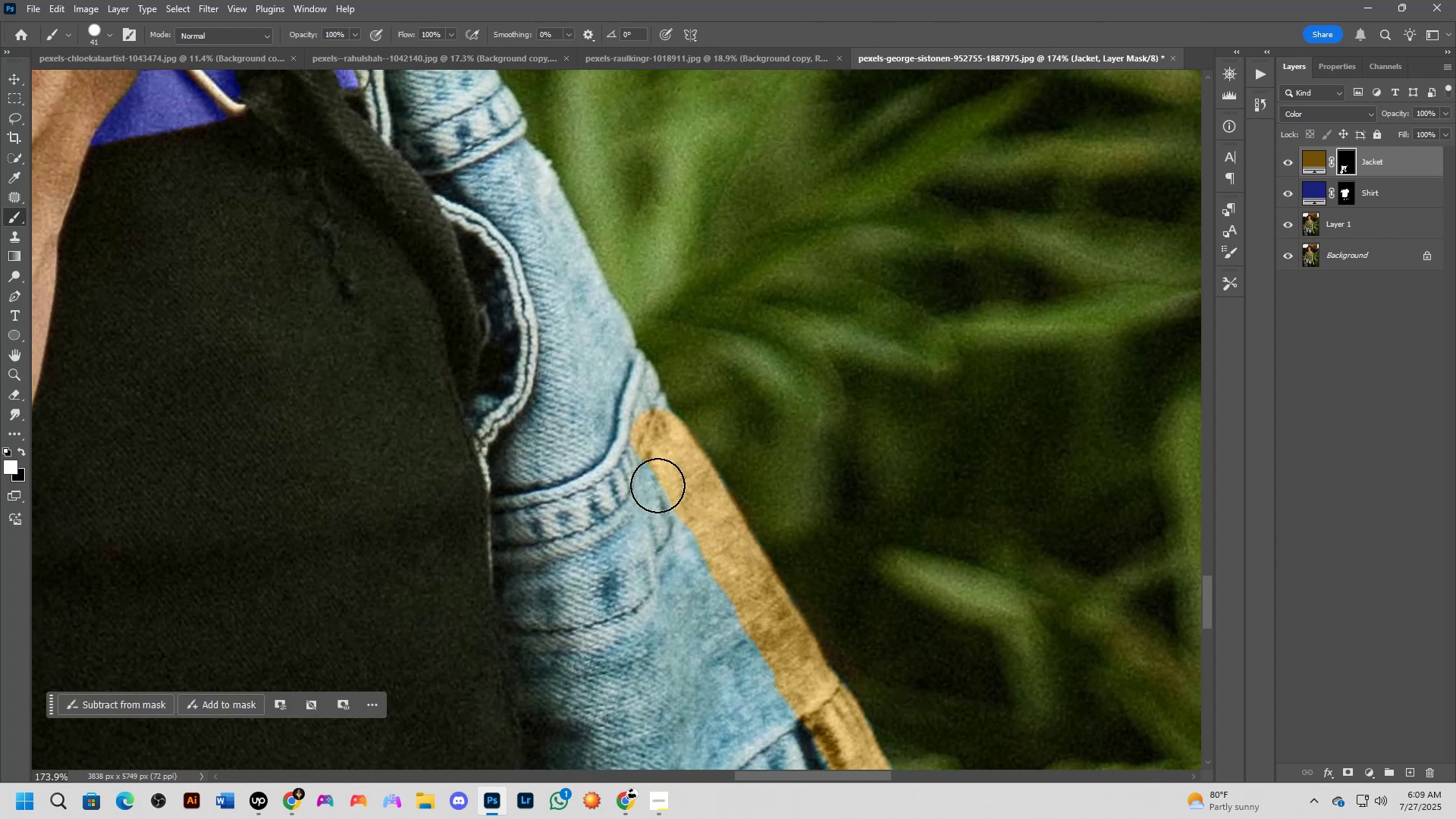 
hold_key(key=Space, duration=0.57)
 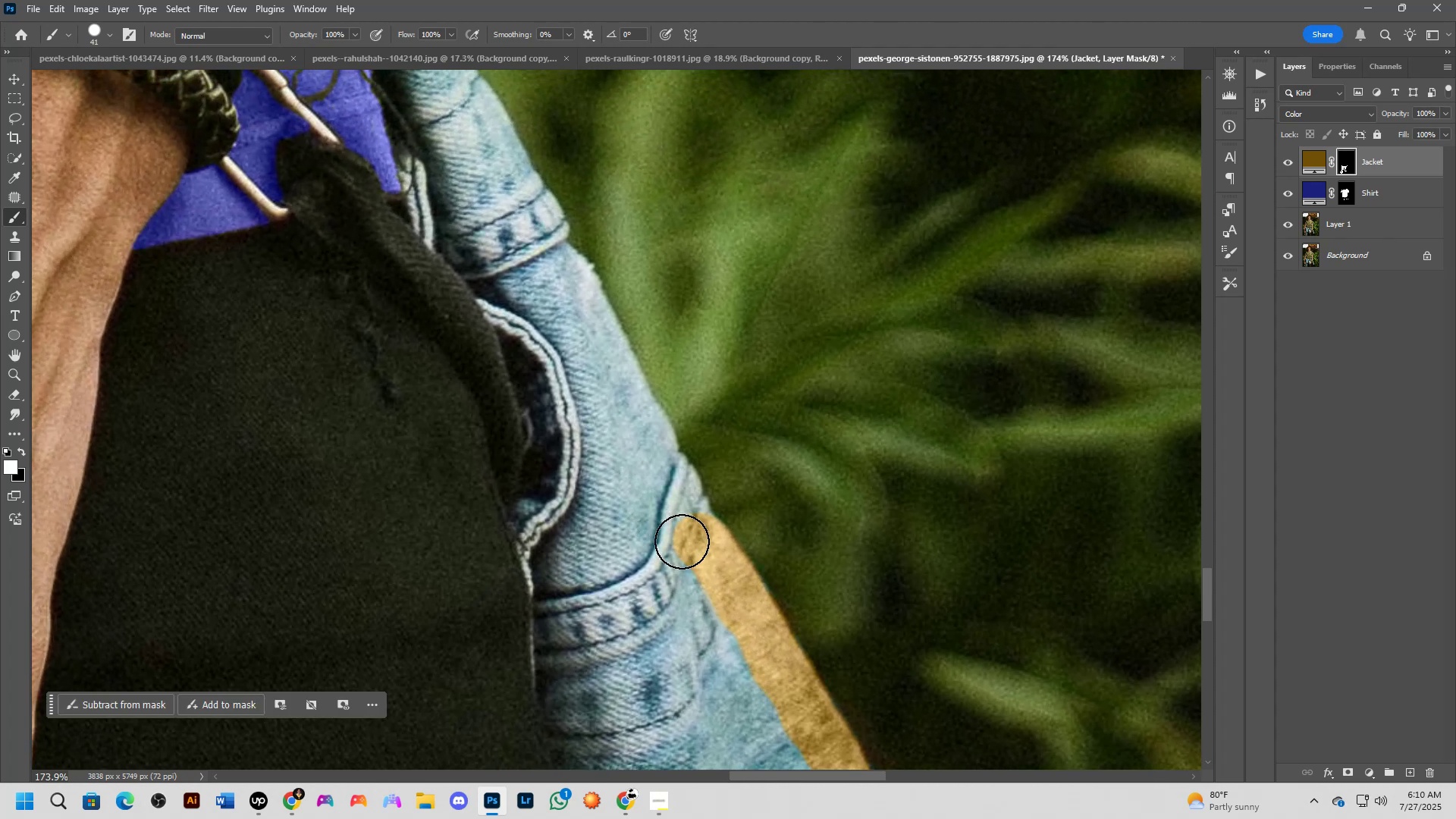 
left_click_drag(start_coordinate=[589, 411], to_coordinate=[628, 498])
 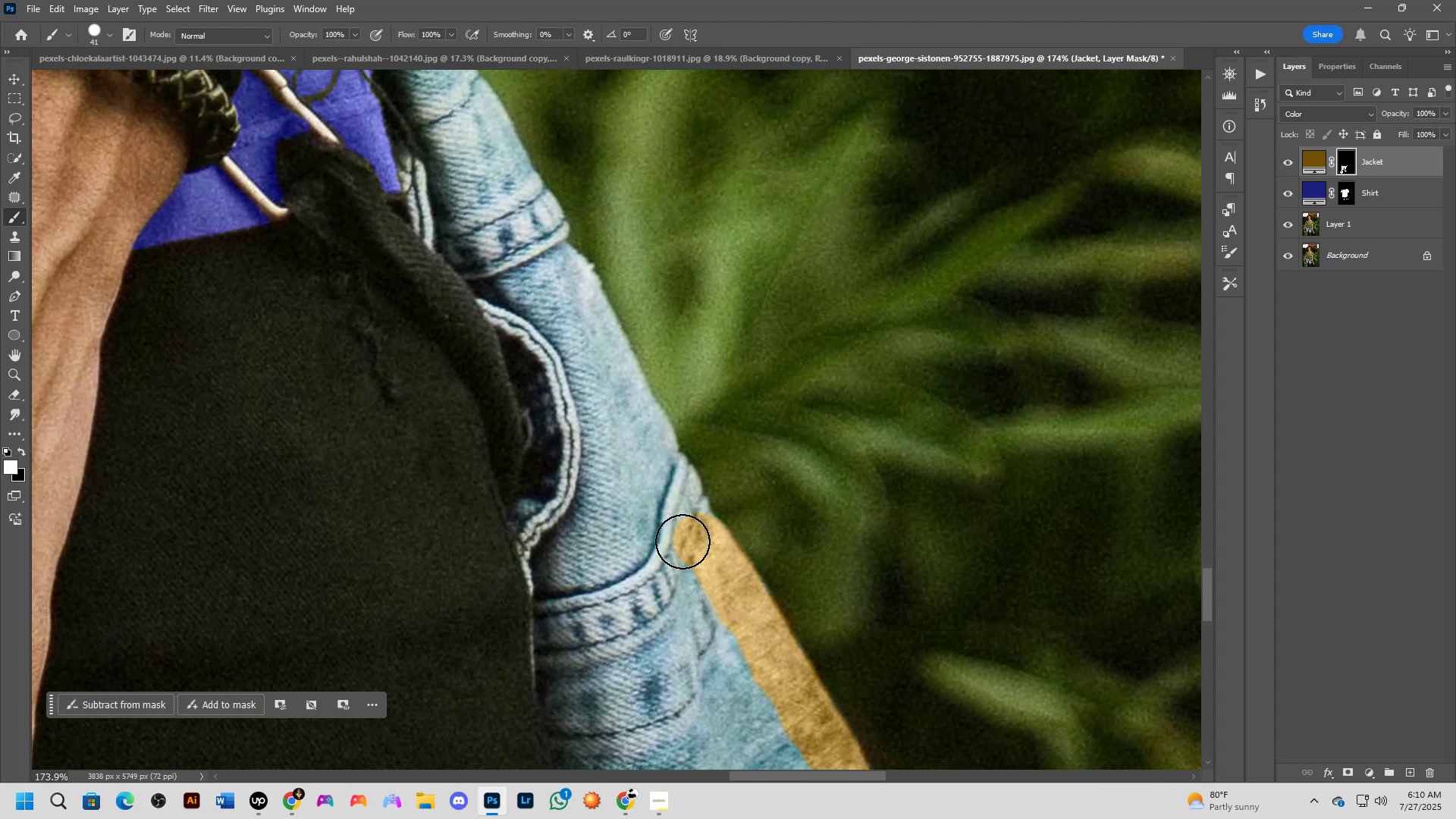 
left_click_drag(start_coordinate=[692, 529], to_coordinate=[638, 422])
 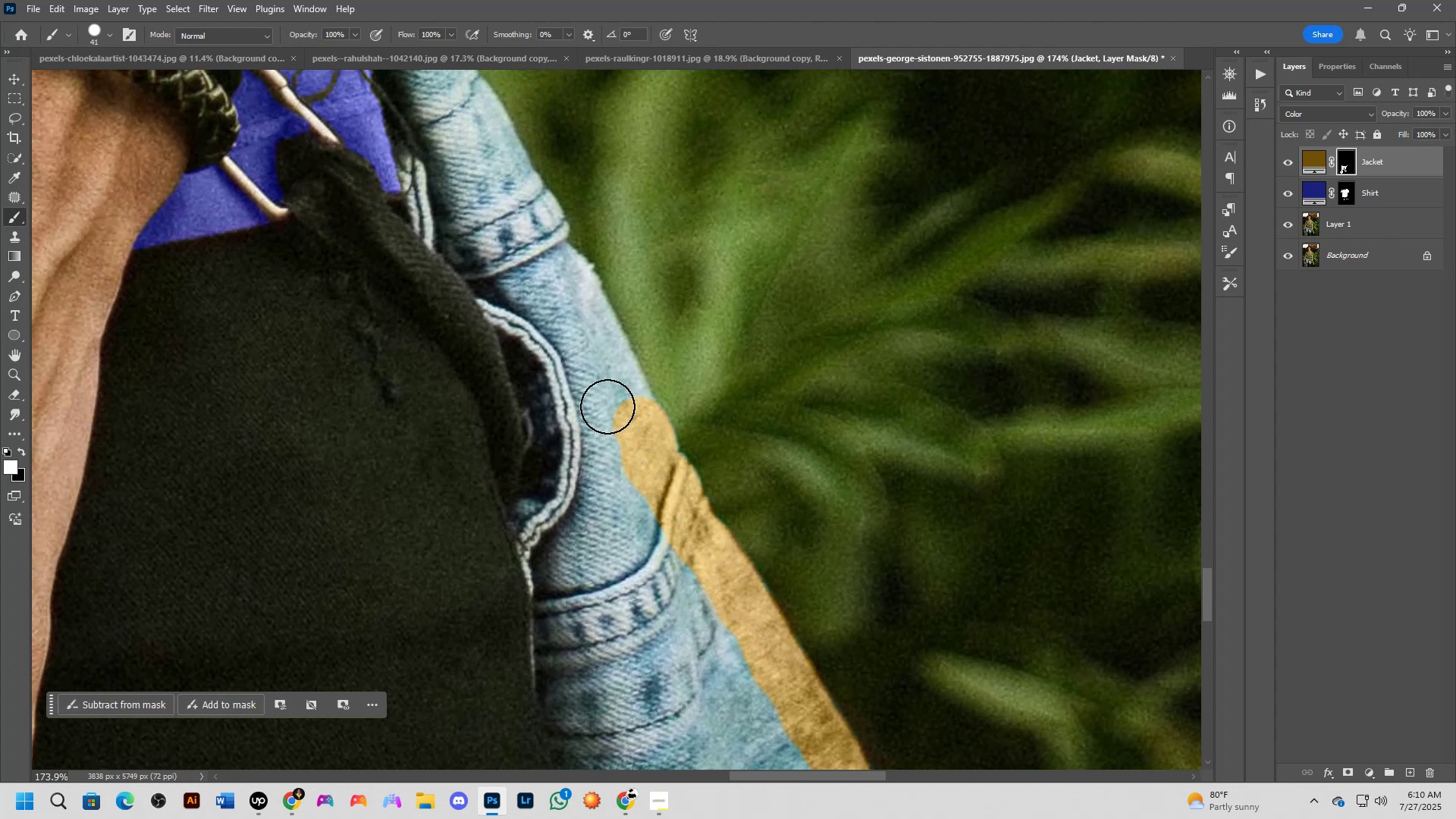 
hold_key(key=Space, duration=0.55)
 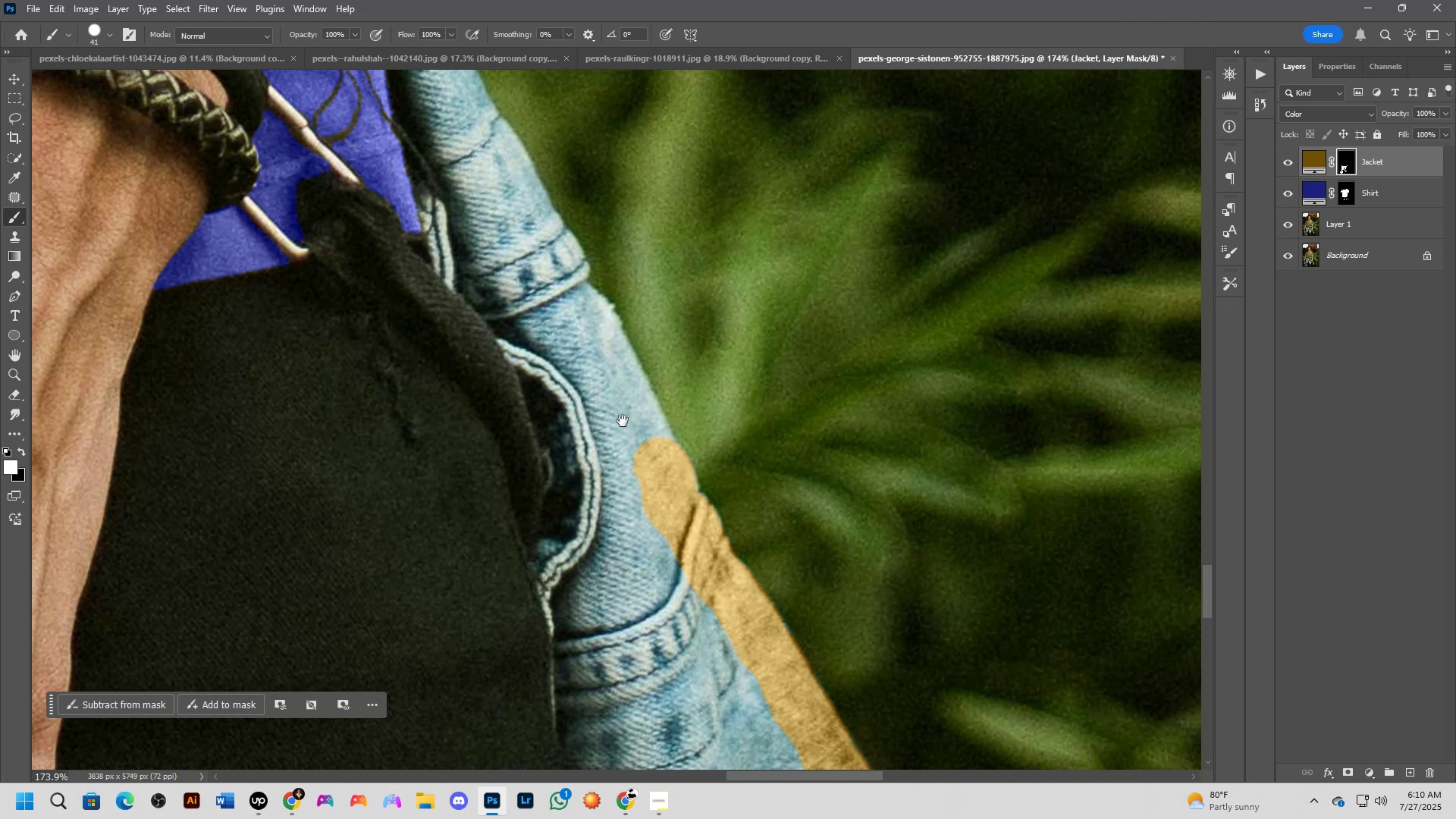 
left_click_drag(start_coordinate=[590, 397], to_coordinate=[610, 438])
 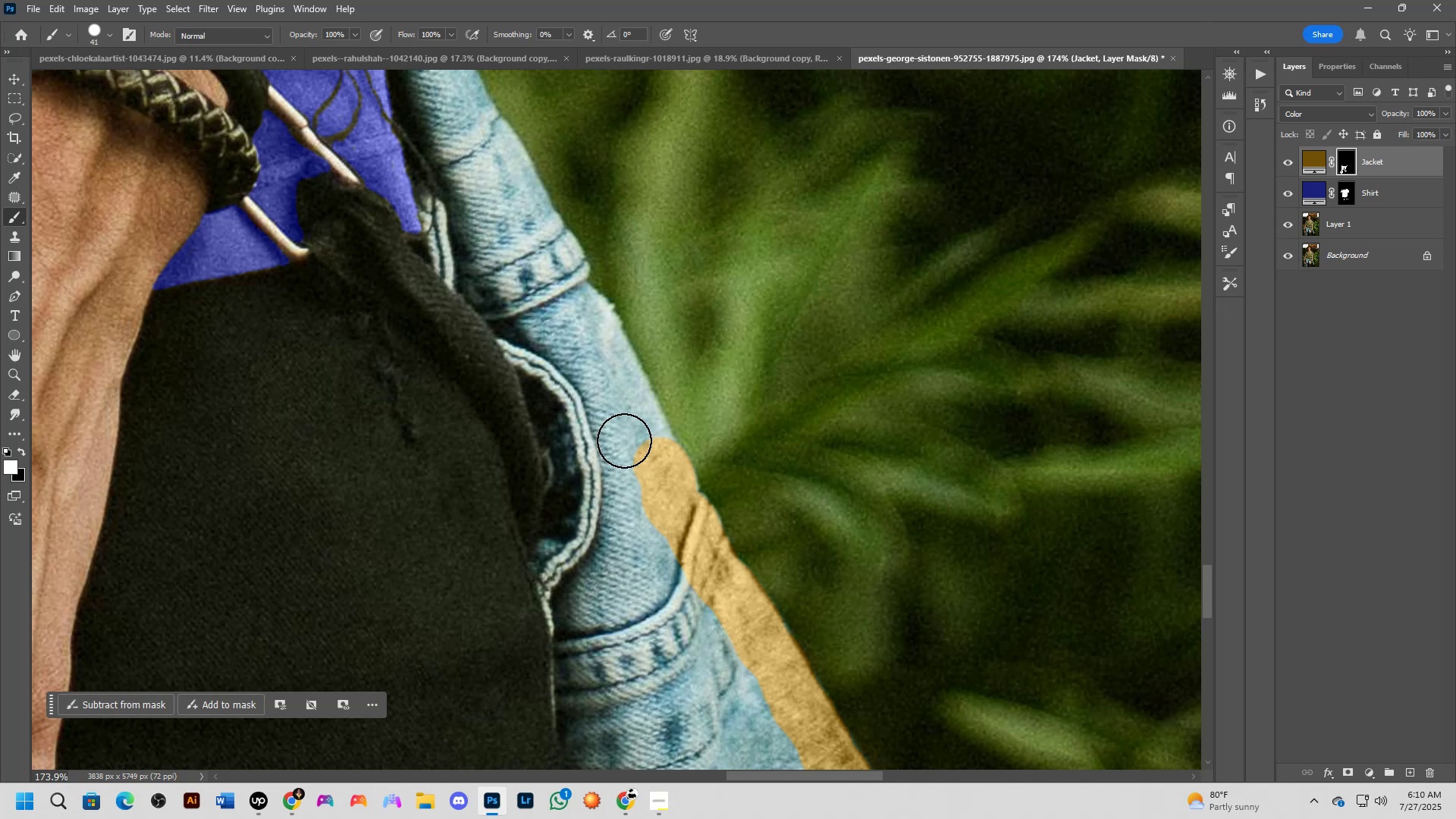 
hold_key(key=Space, duration=0.43)
 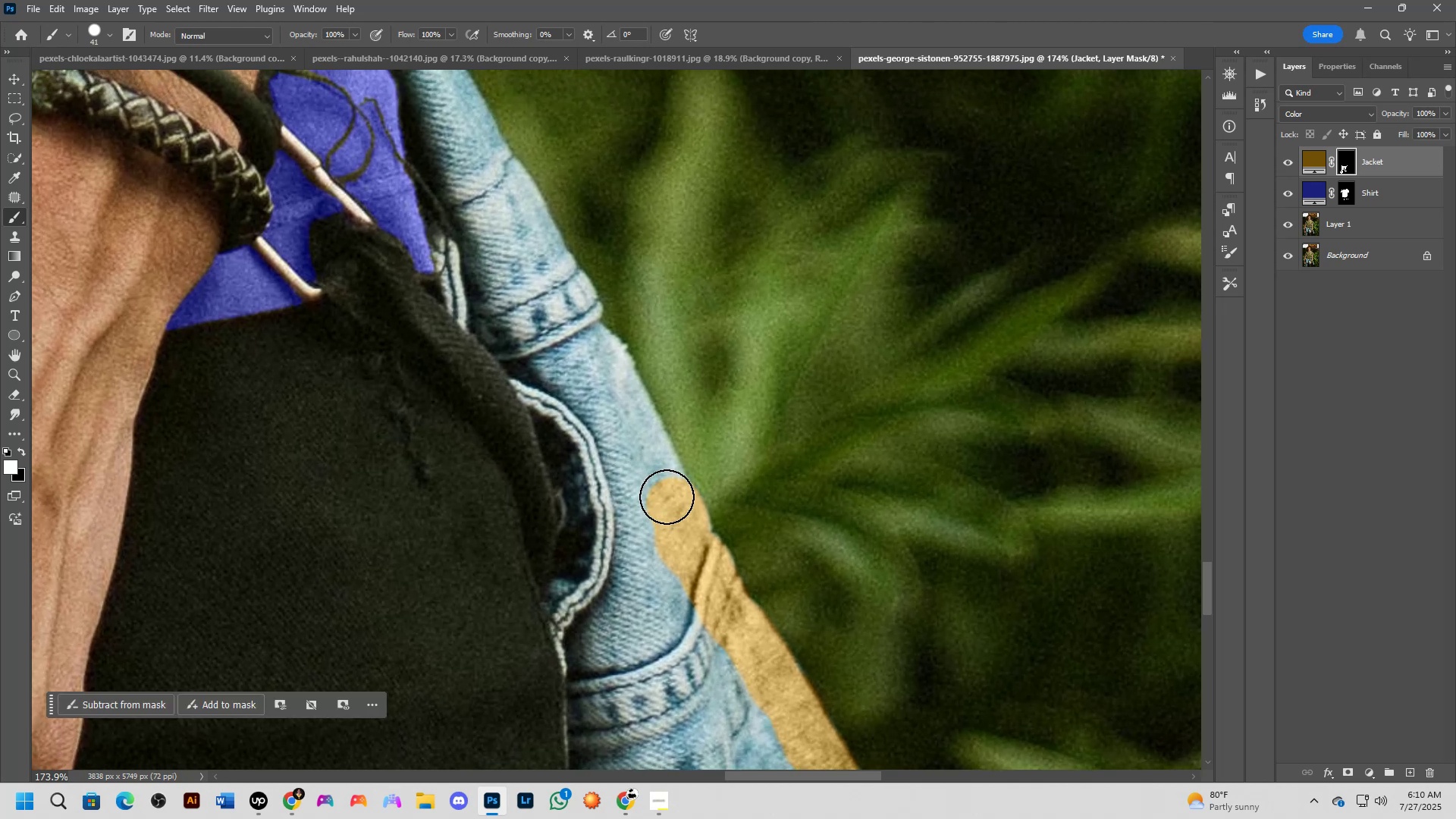 
left_click_drag(start_coordinate=[623, 421], to_coordinate=[635, 461])
 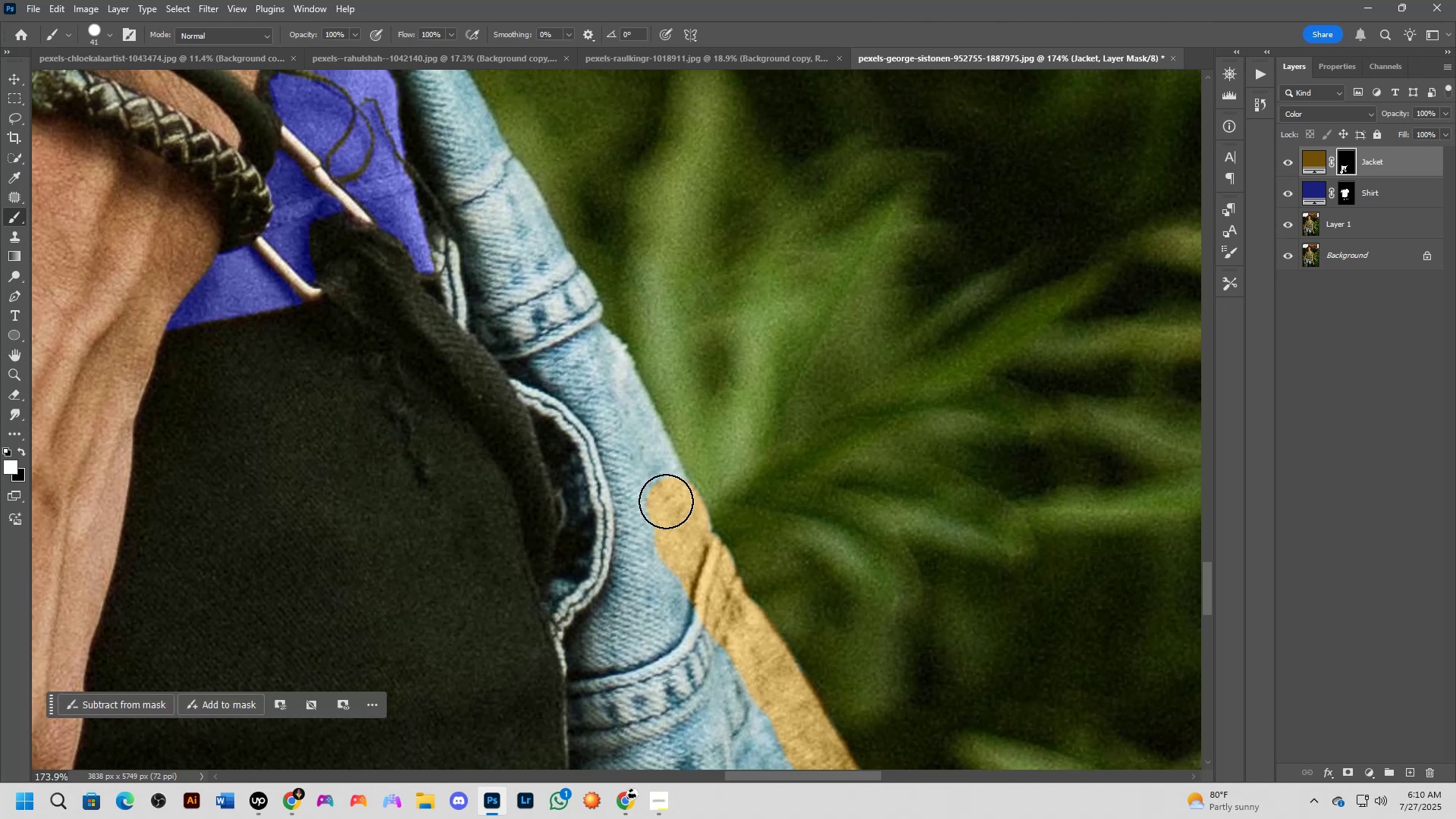 
left_click_drag(start_coordinate=[667, 492], to_coordinate=[626, 396])
 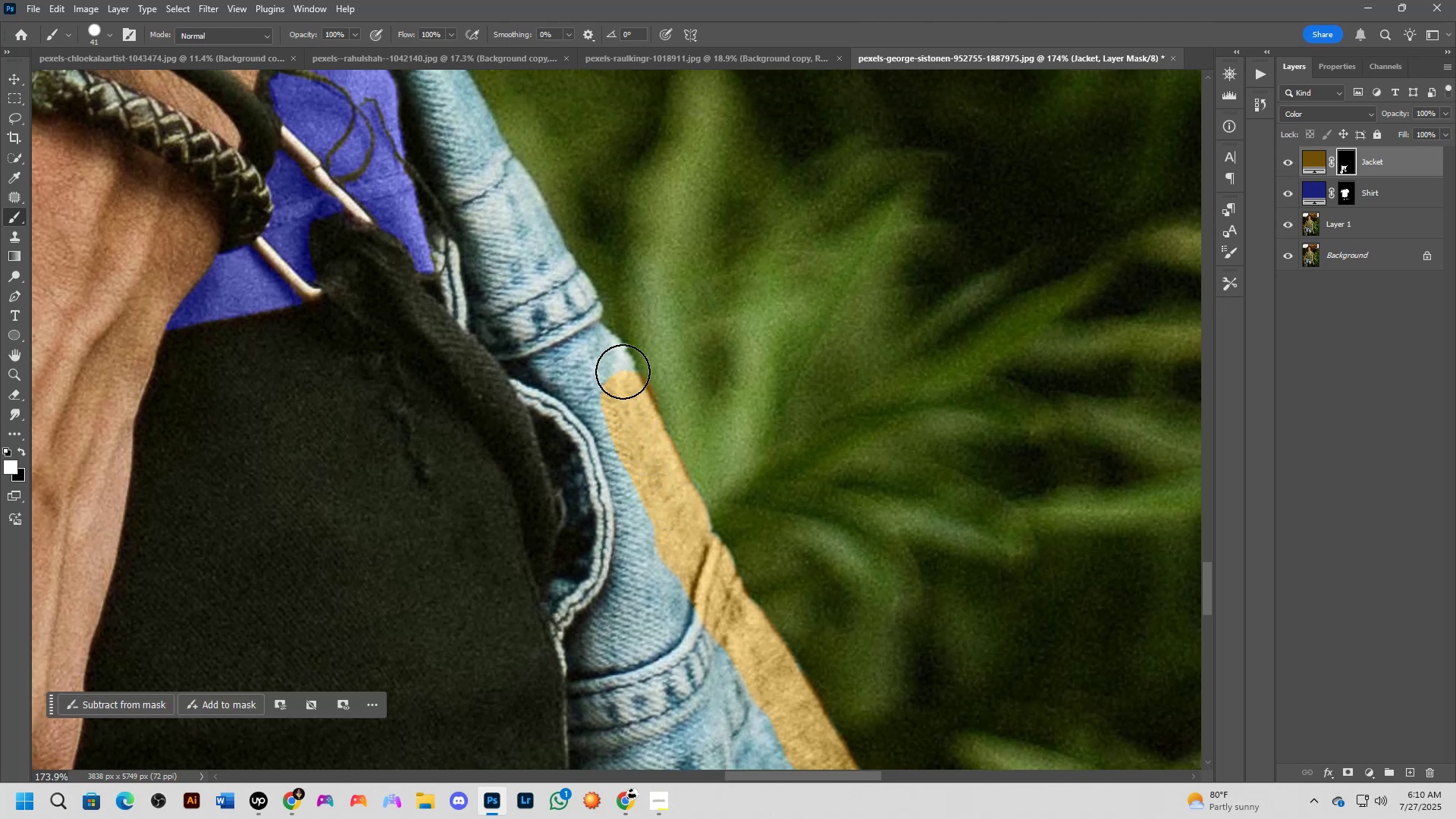 
type(xx)
 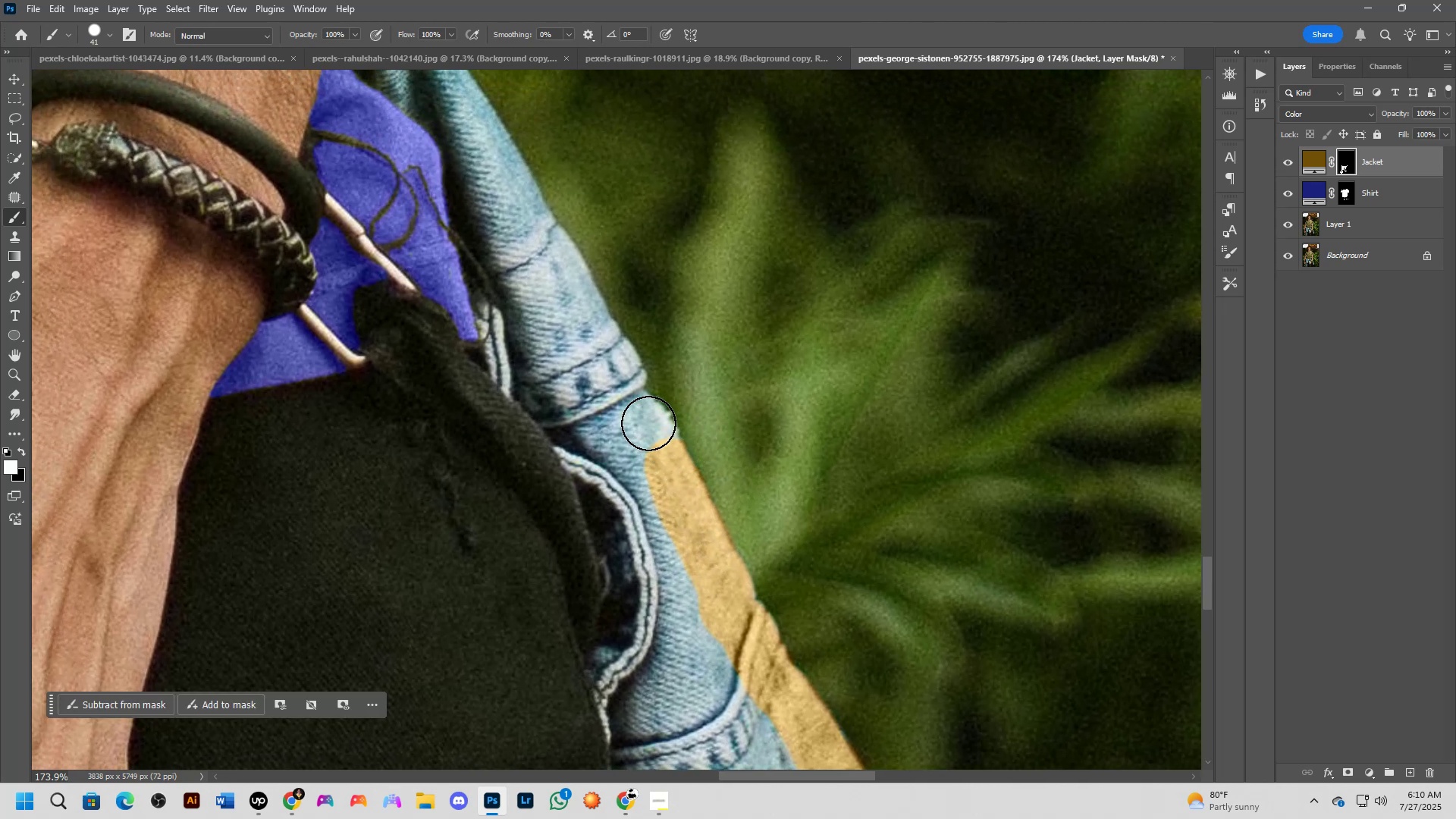 
left_click_drag(start_coordinate=[669, 374], to_coordinate=[692, 411])
 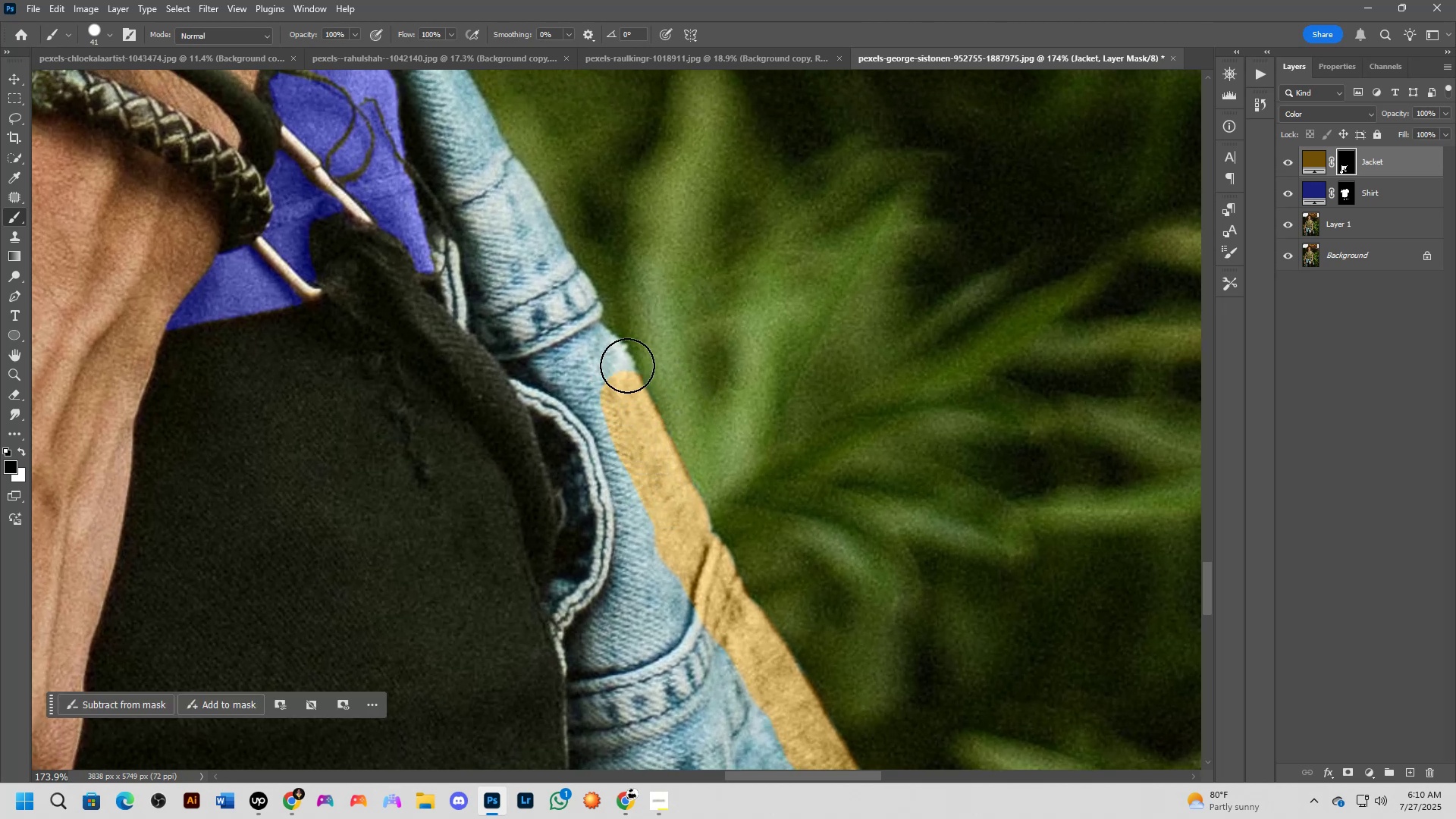 
hold_key(key=Space, duration=0.61)
 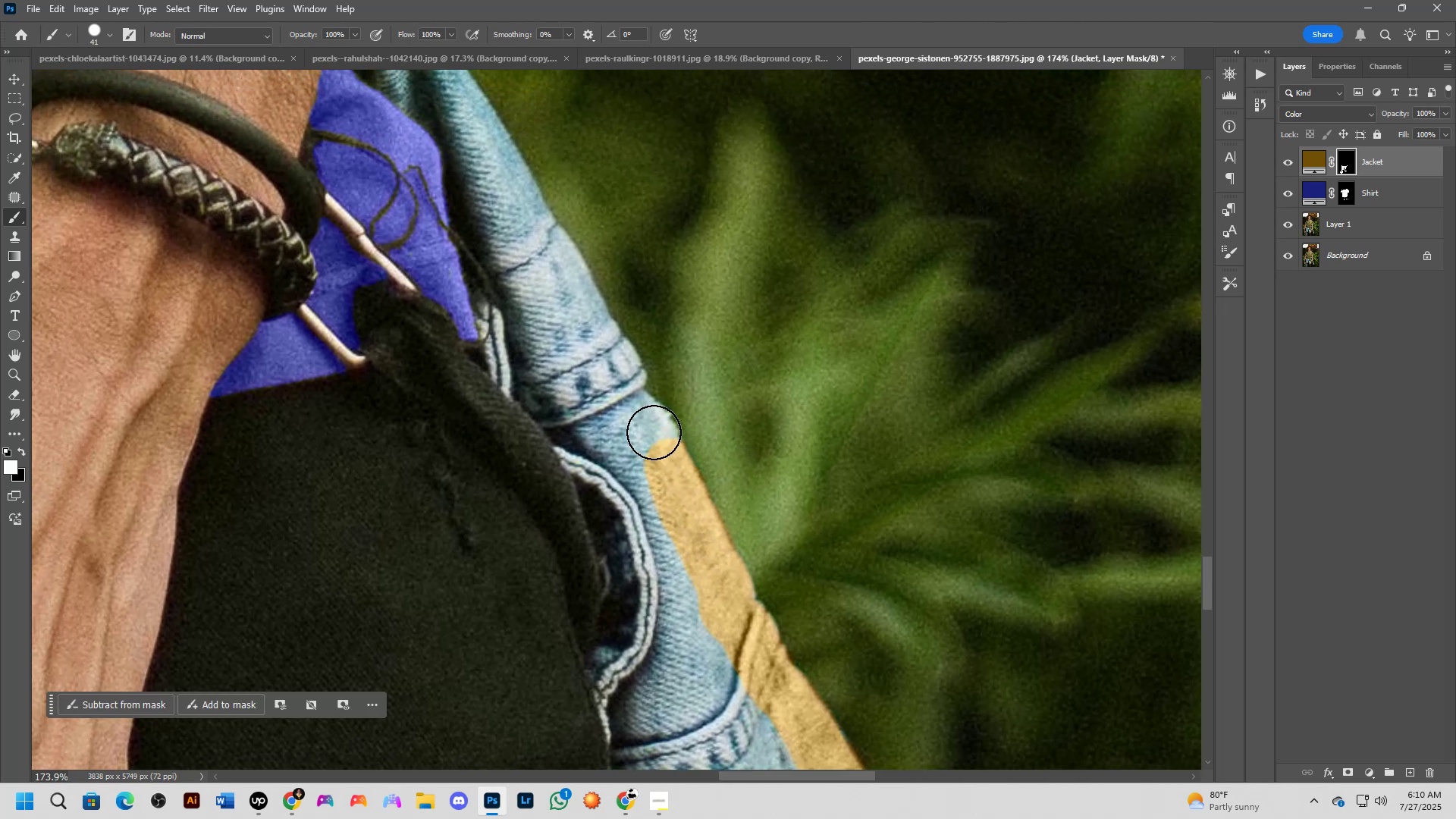 
left_click_drag(start_coordinate=[667, 364], to_coordinate=[711, 431])
 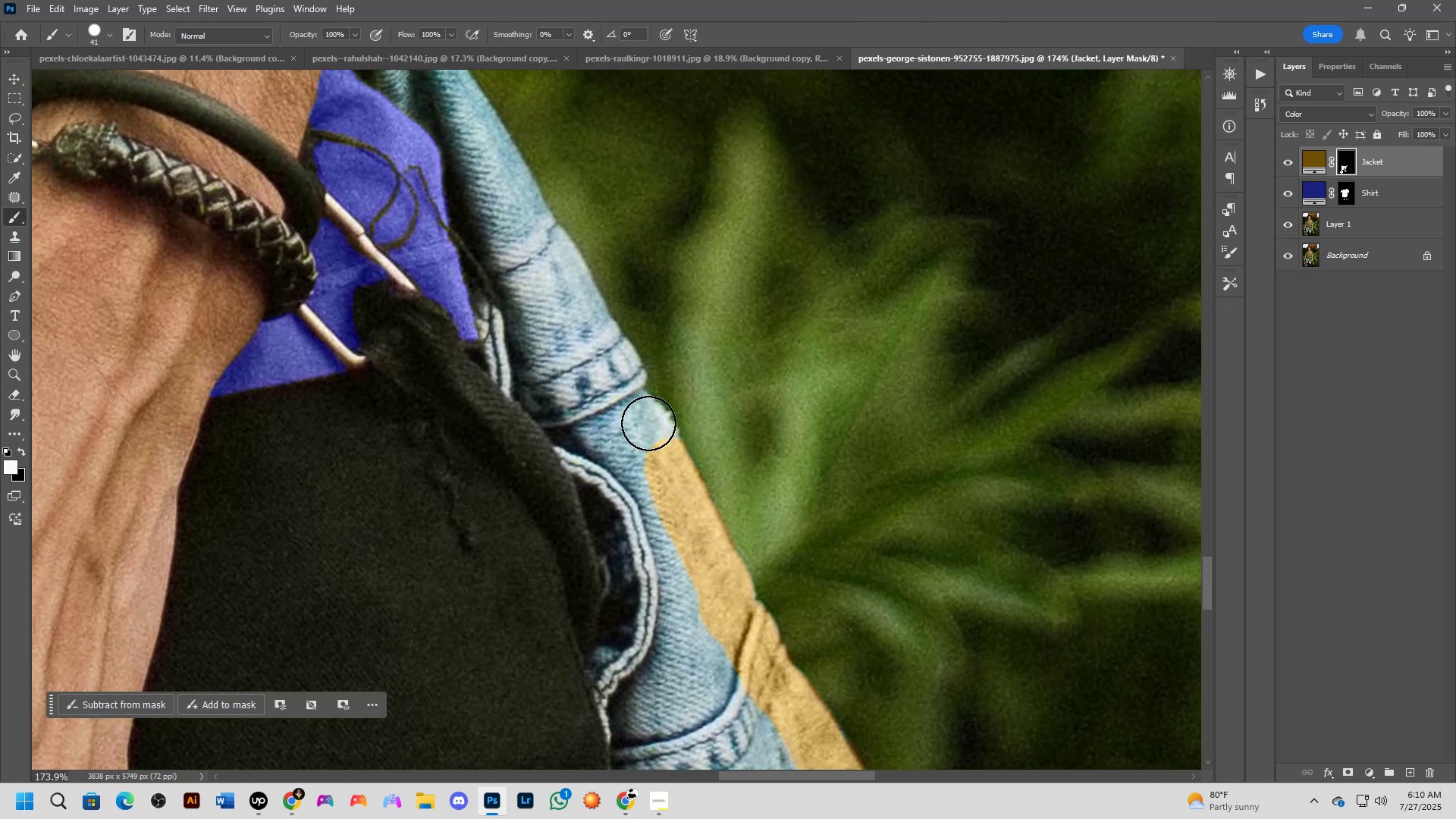 
left_click_drag(start_coordinate=[648, 423], to_coordinate=[655, 450])
 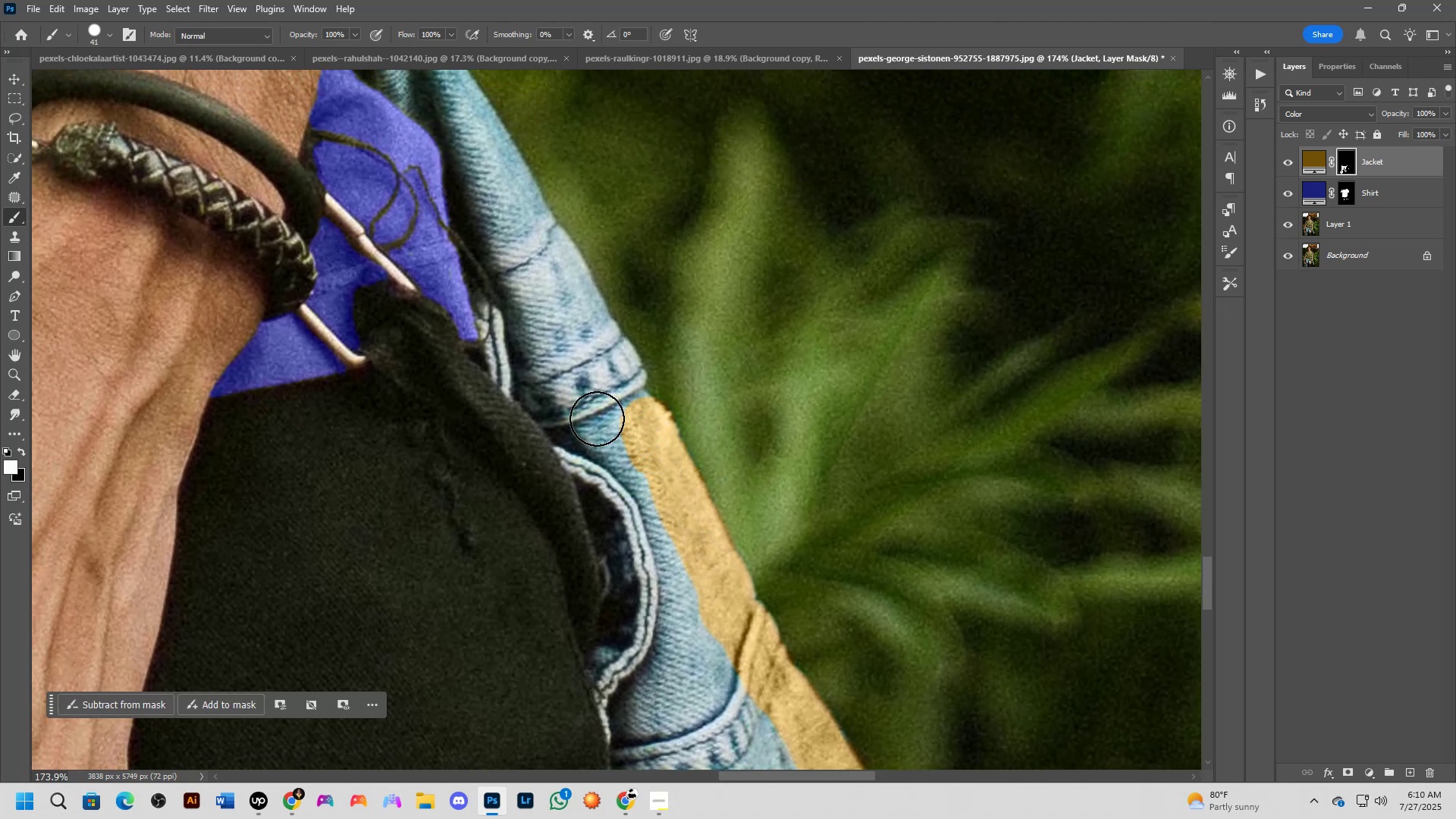 
hold_key(key=Space, duration=0.85)
 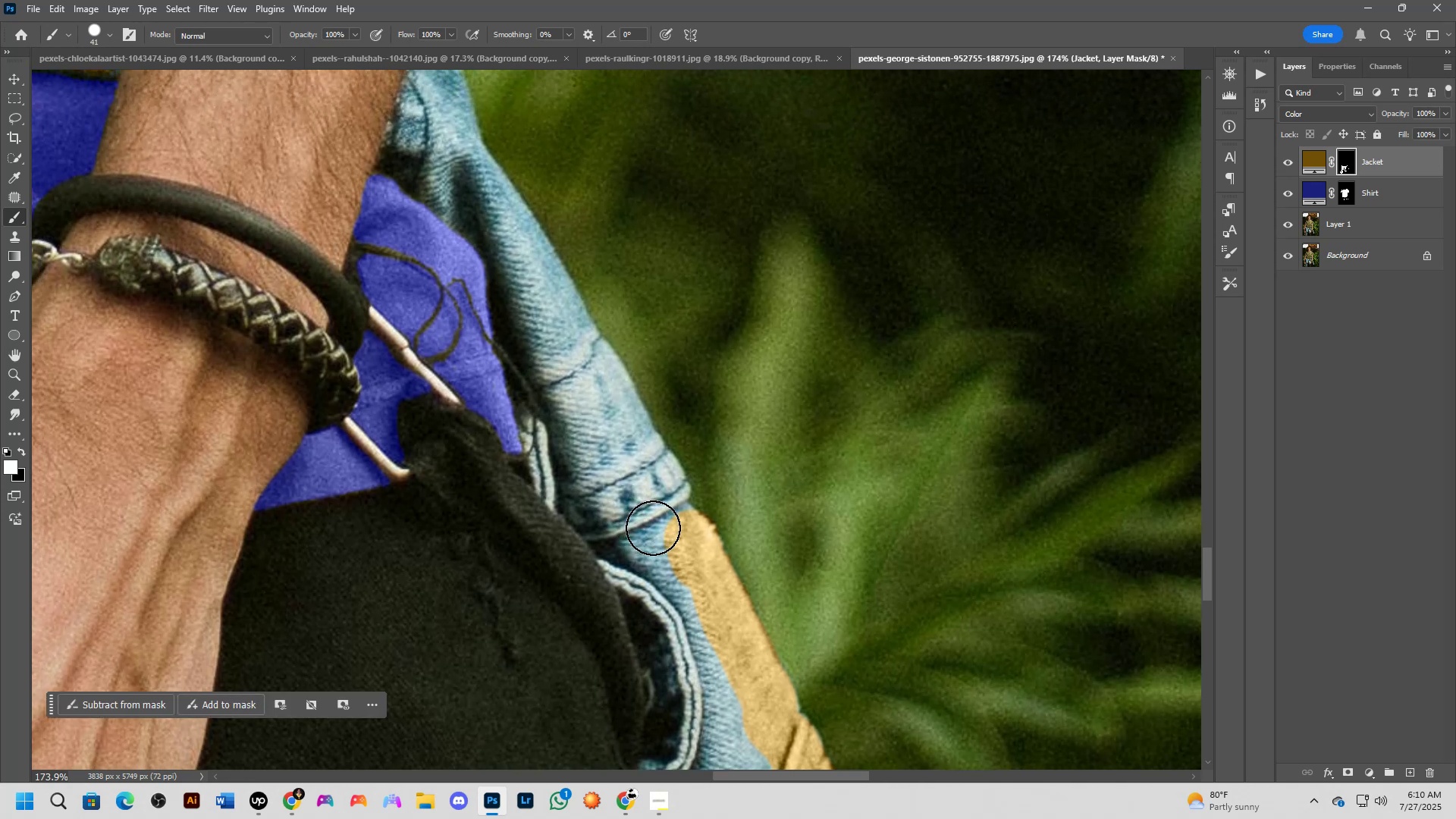 
left_click_drag(start_coordinate=[599, 407], to_coordinate=[643, 520])
 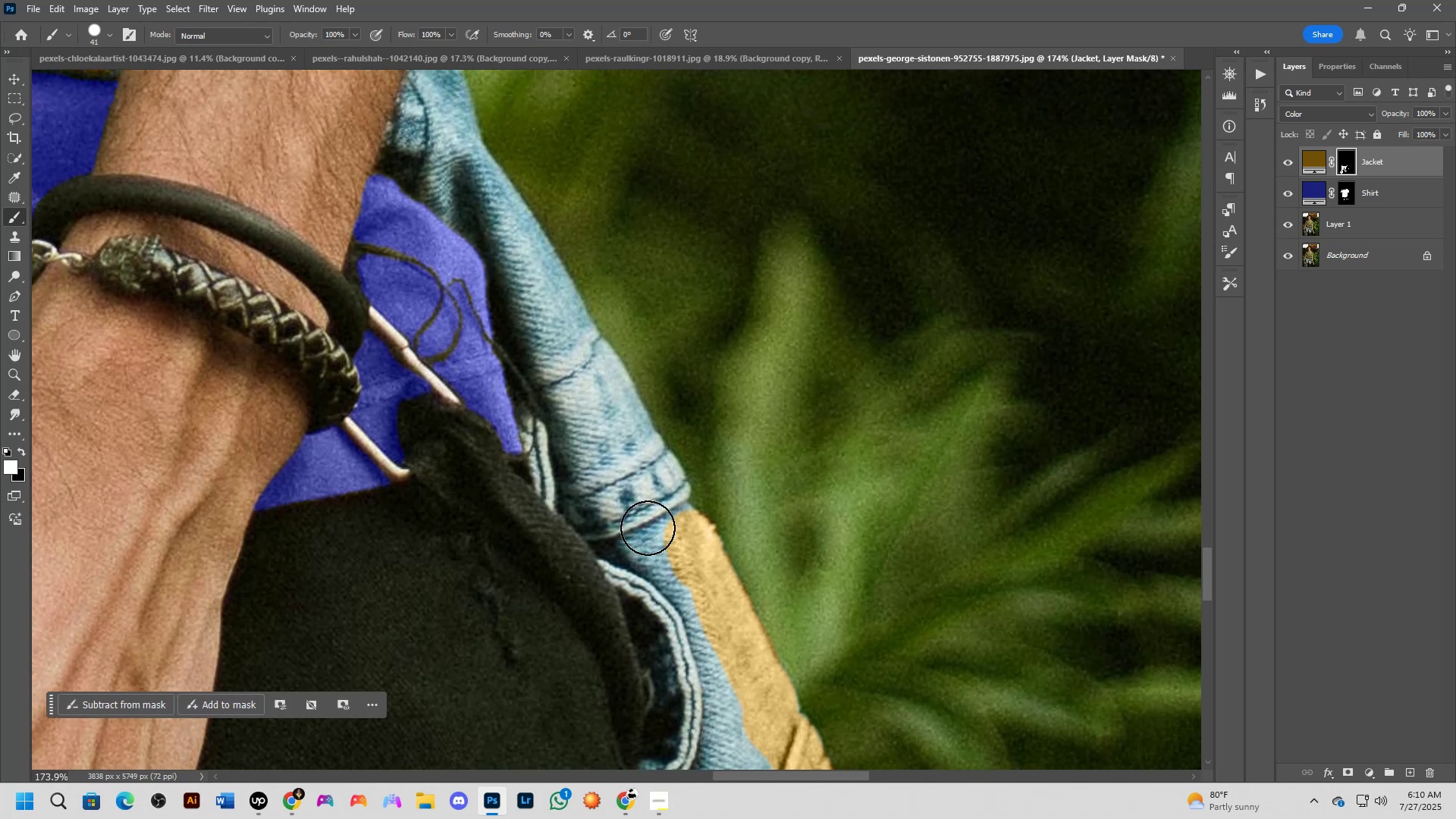 
type(xx)
 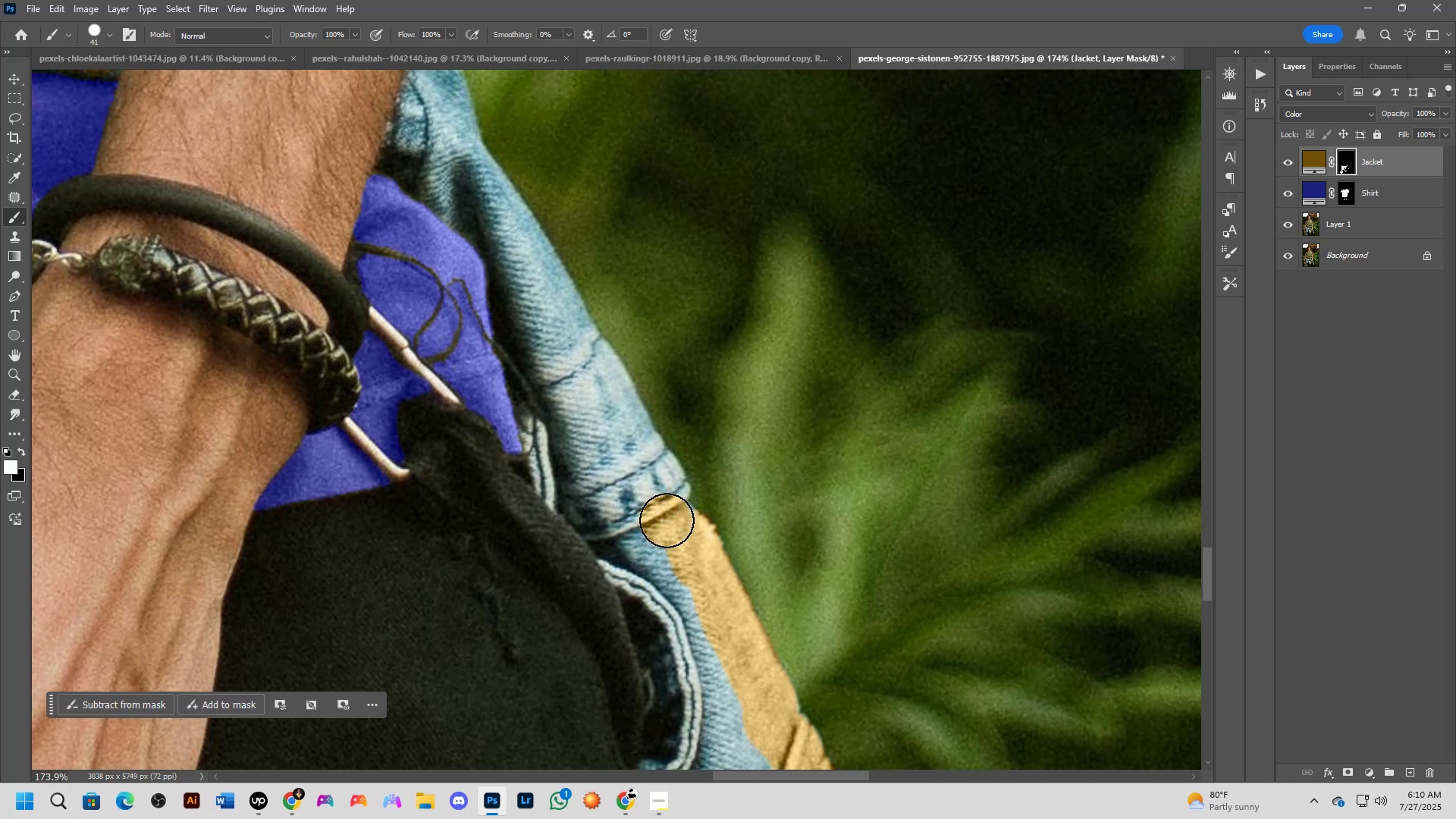 
left_click_drag(start_coordinate=[665, 517], to_coordinate=[665, 508])
 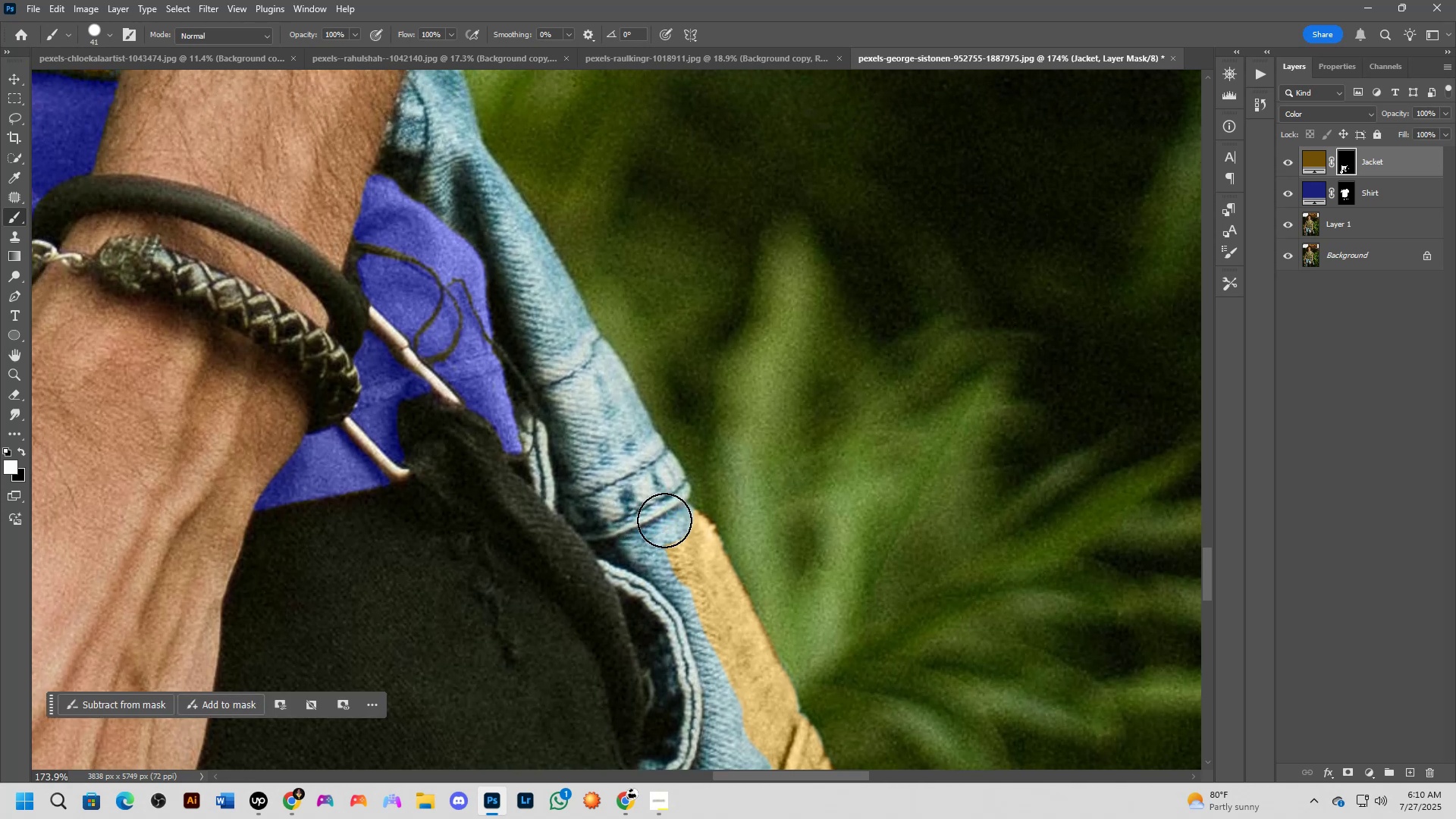 
left_click_drag(start_coordinate=[665, 520], to_coordinate=[663, 488])
 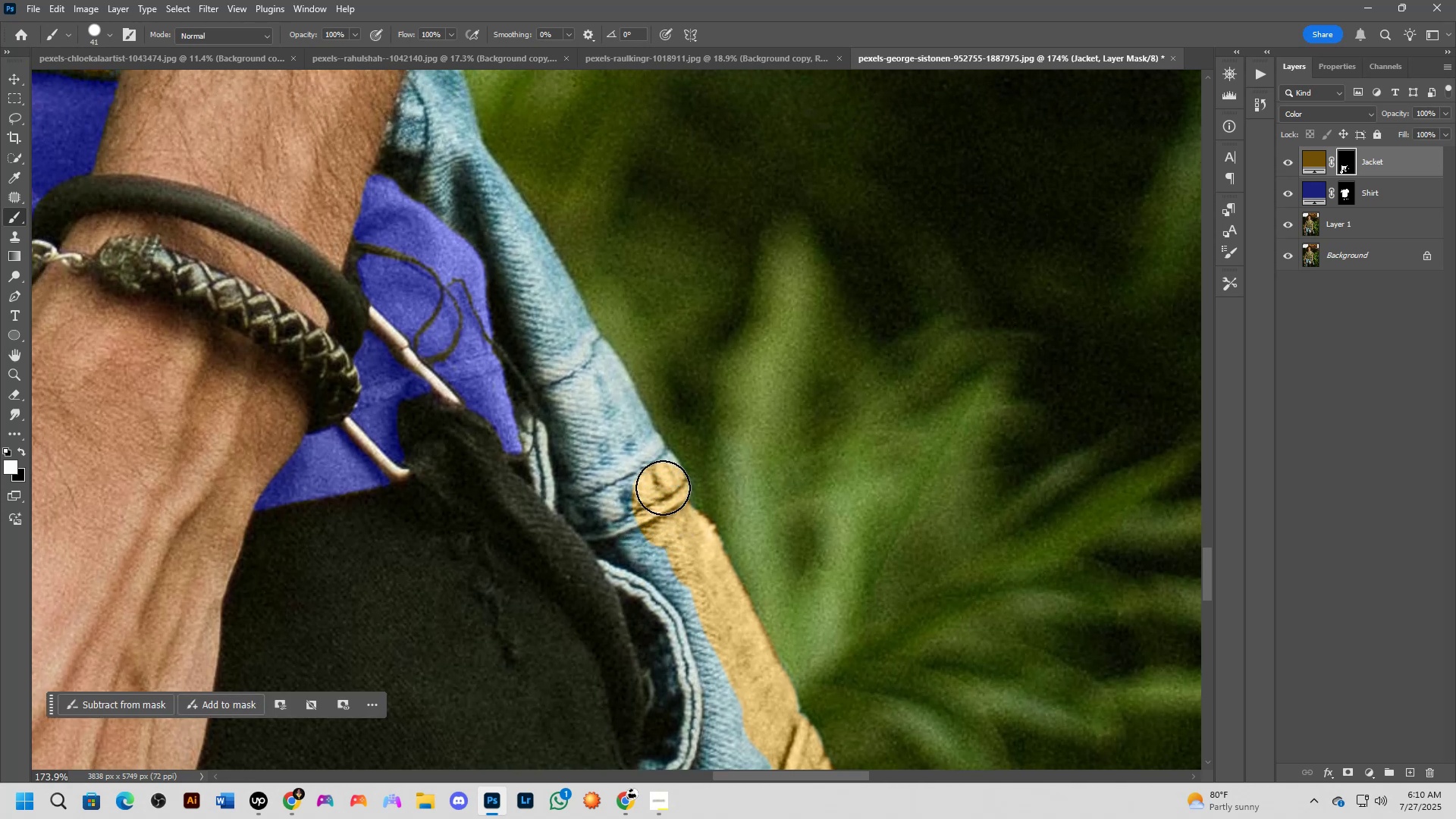 
left_click_drag(start_coordinate=[661, 487], to_coordinate=[595, 365])
 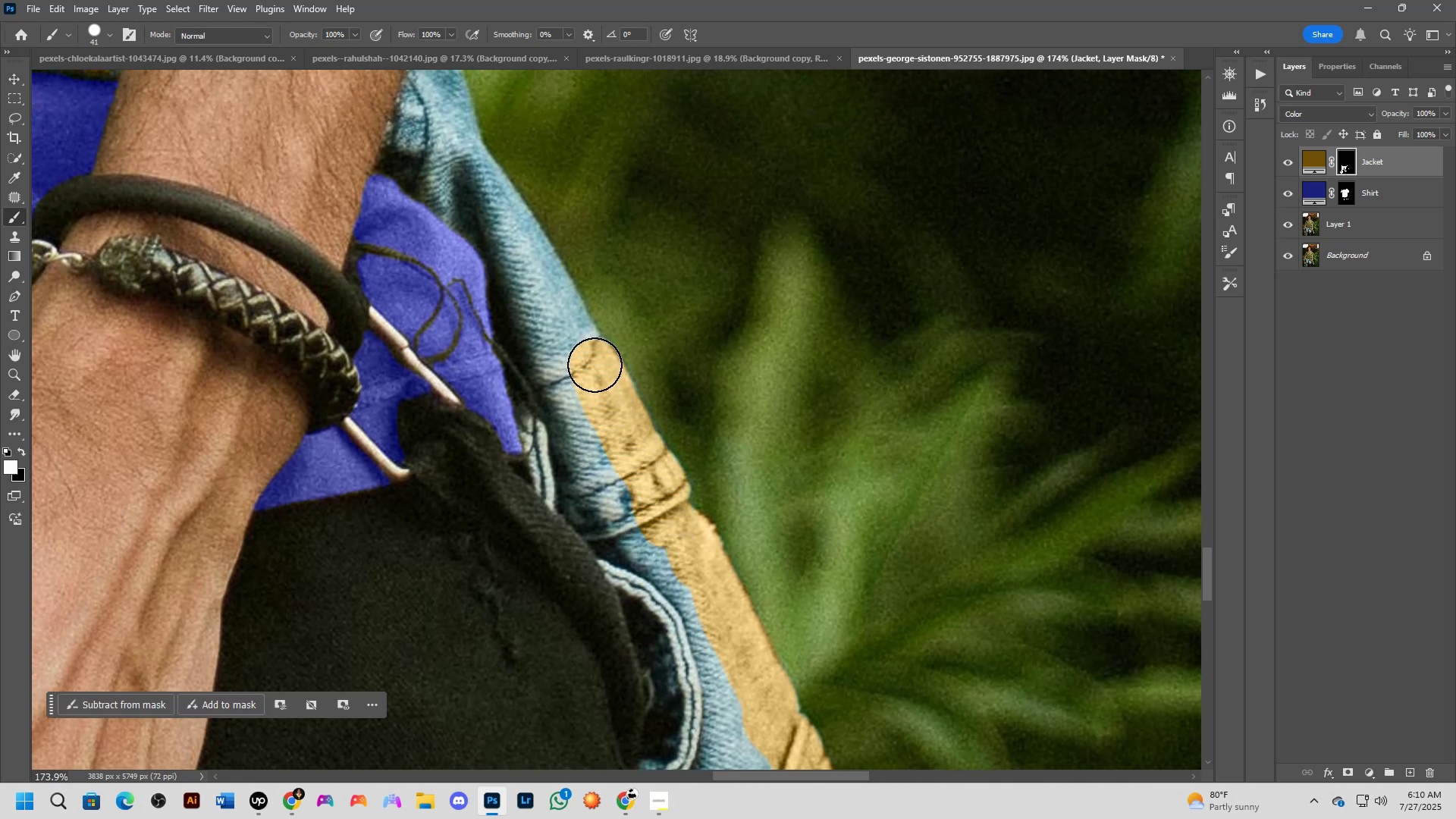 
hold_key(key=Space, duration=0.7)
 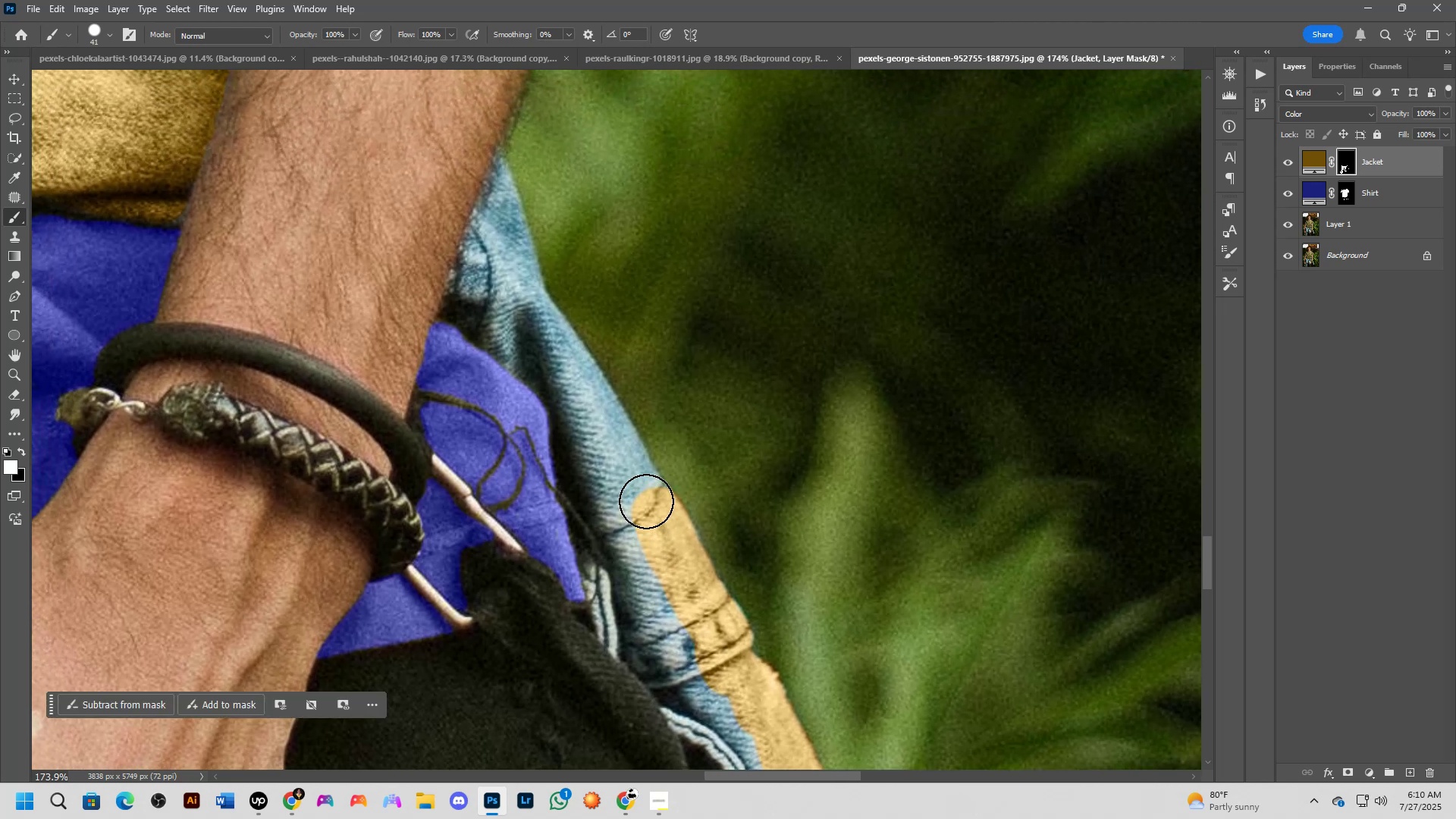 
left_click_drag(start_coordinate=[593, 377], to_coordinate=[654, 522])
 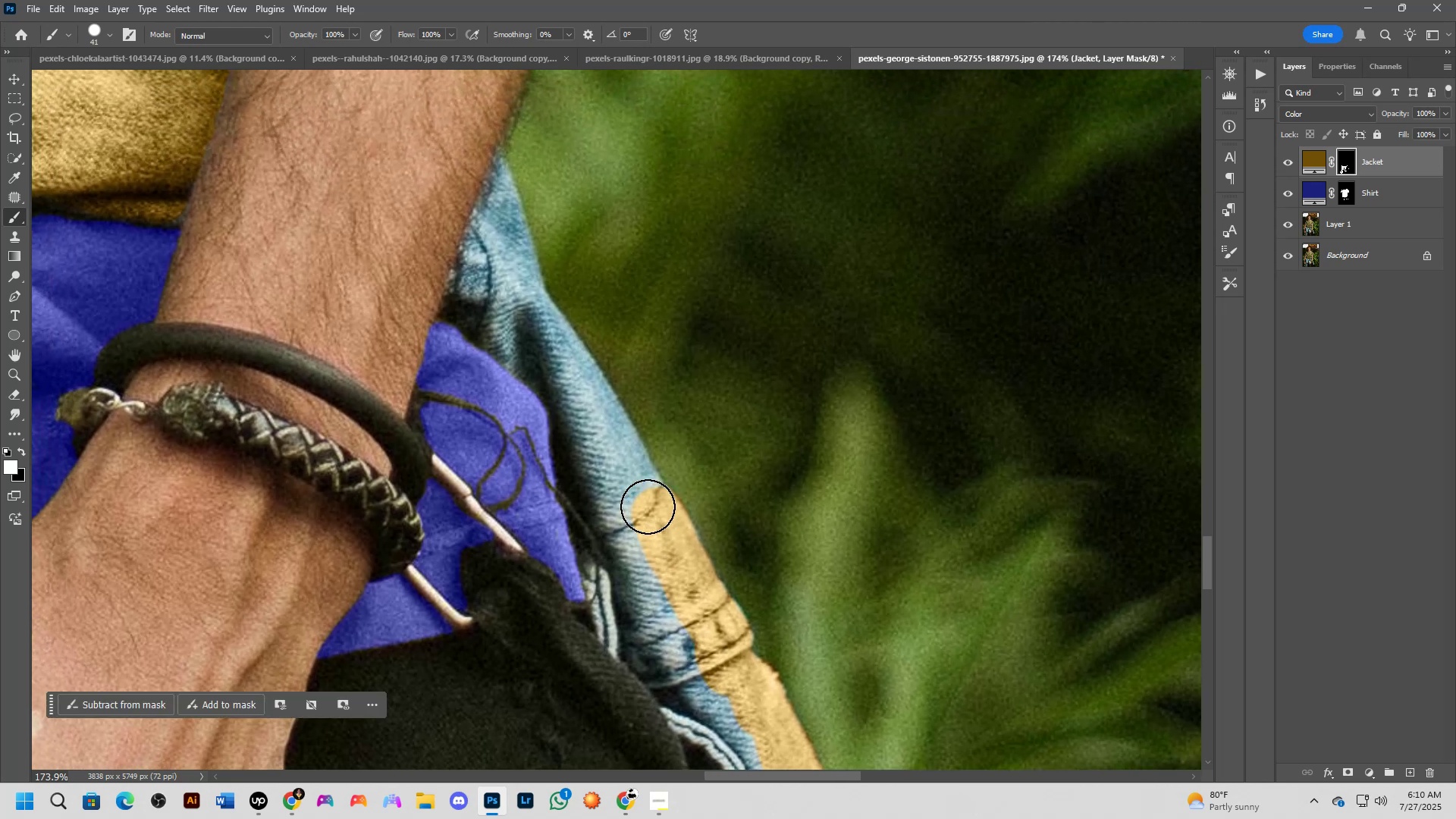 
left_click_drag(start_coordinate=[645, 500], to_coordinate=[586, 395])
 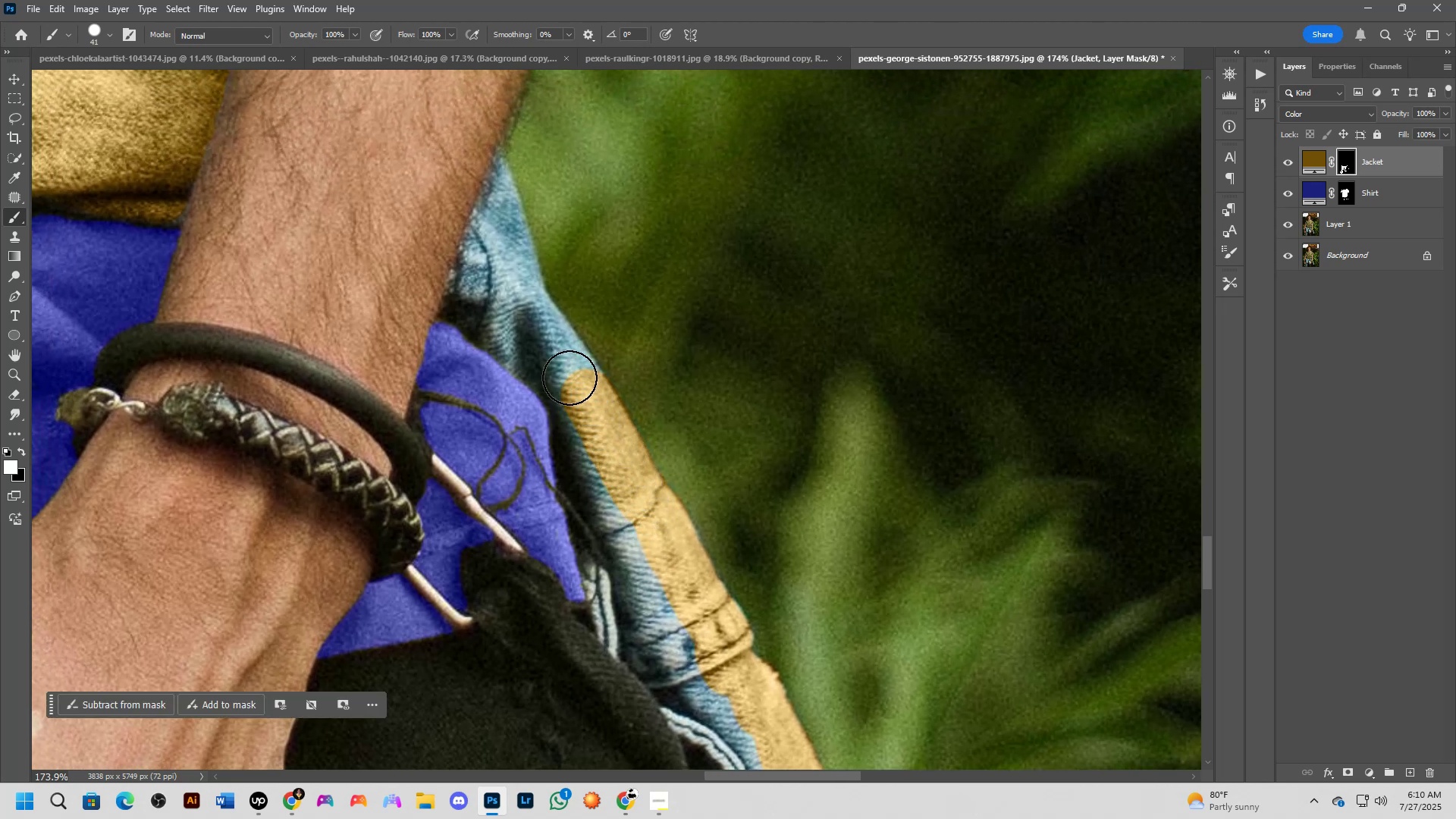 
hold_key(key=Space, duration=0.55)
 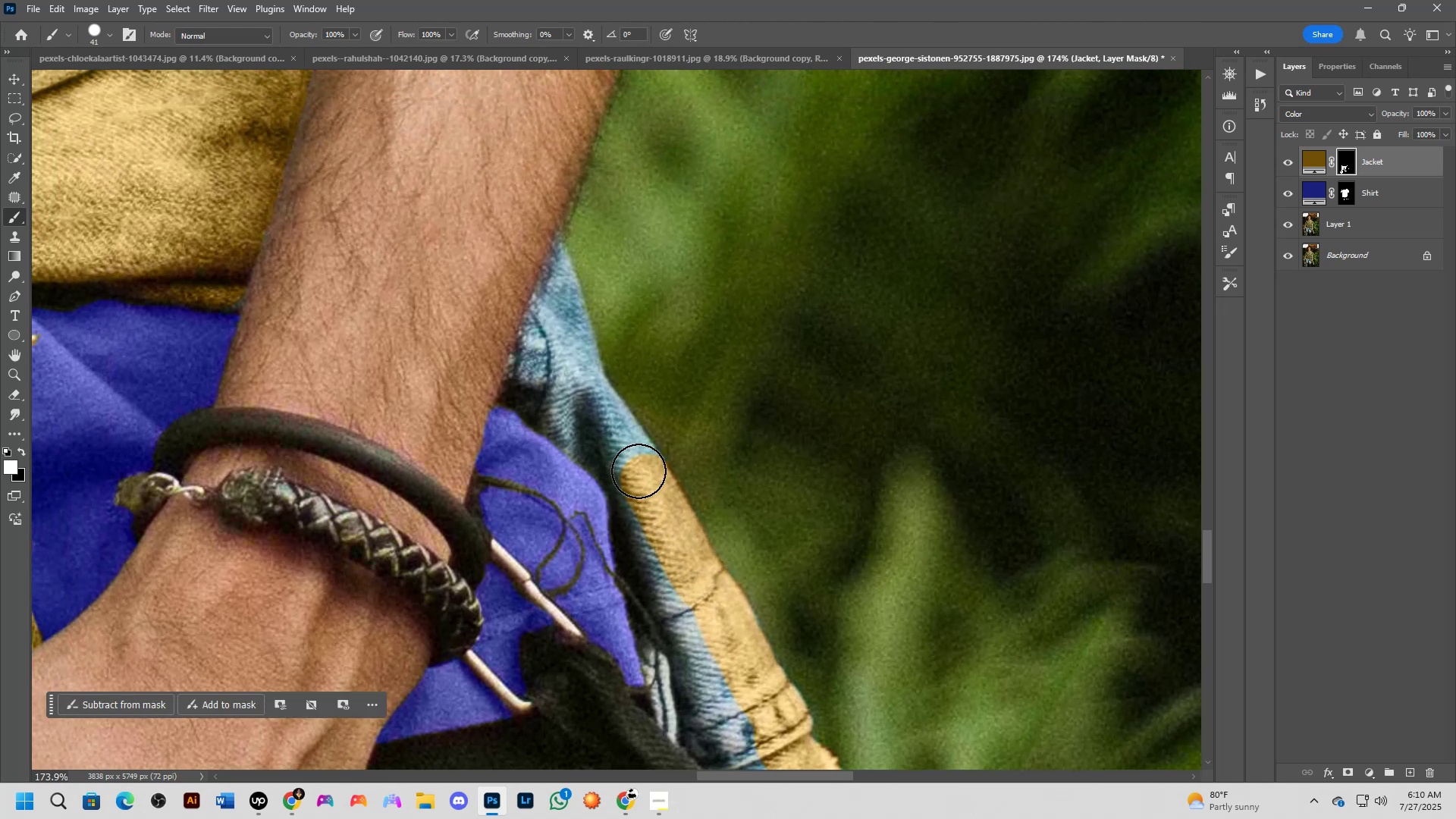 
left_click_drag(start_coordinate=[557, 378], to_coordinate=[617, 463])
 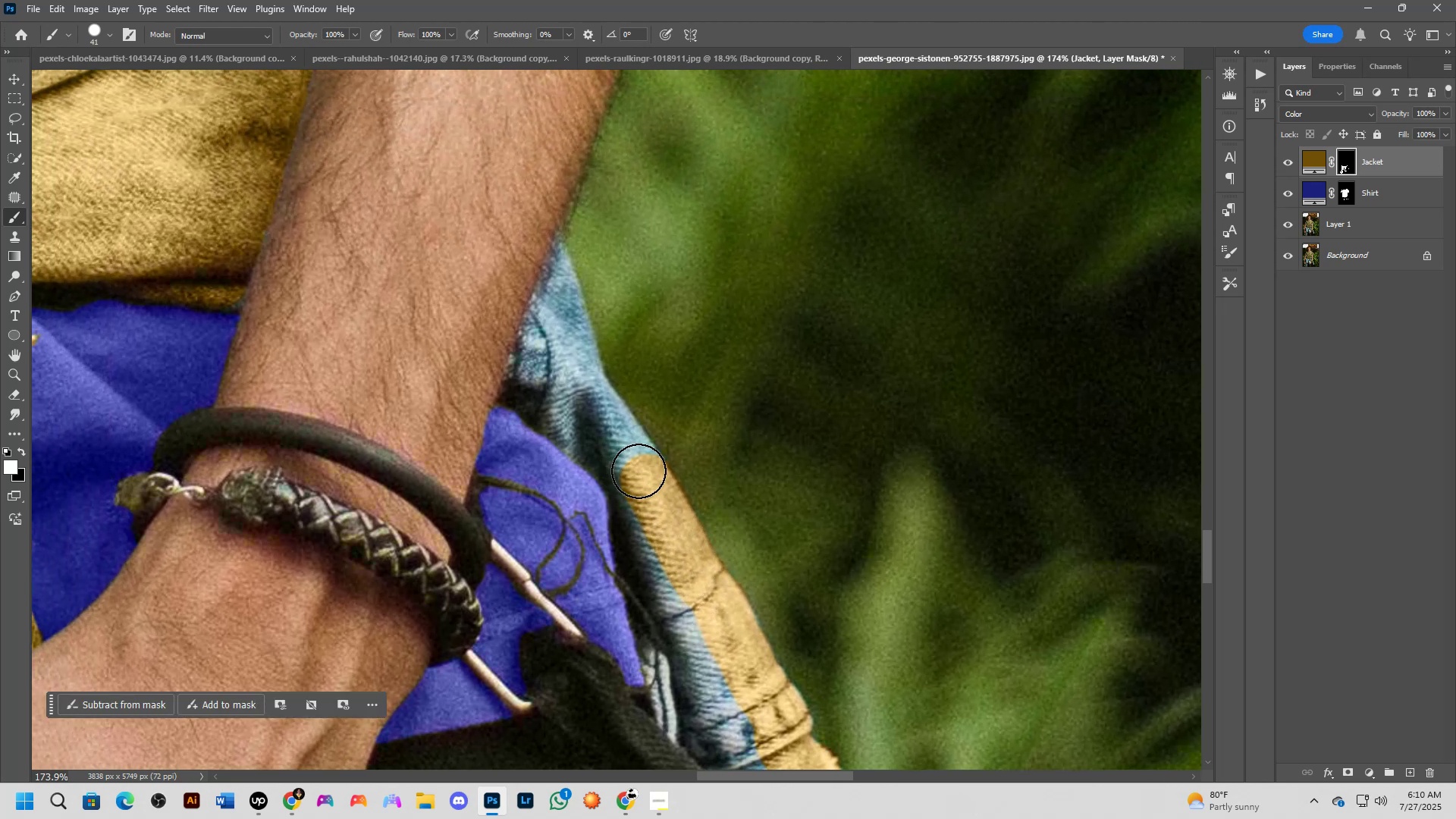 
left_click_drag(start_coordinate=[639, 471], to_coordinate=[601, 416])
 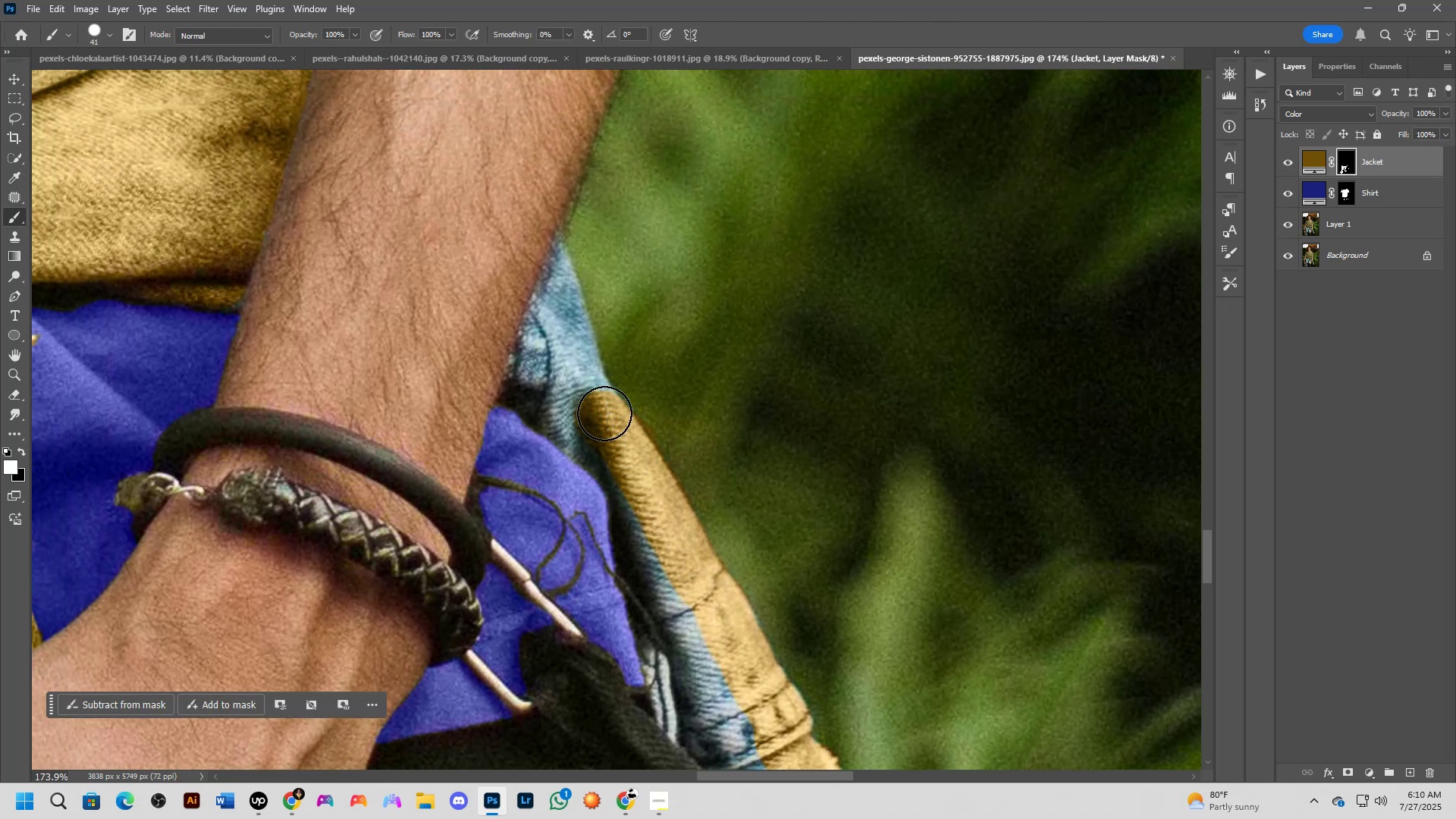 
type(xx)
 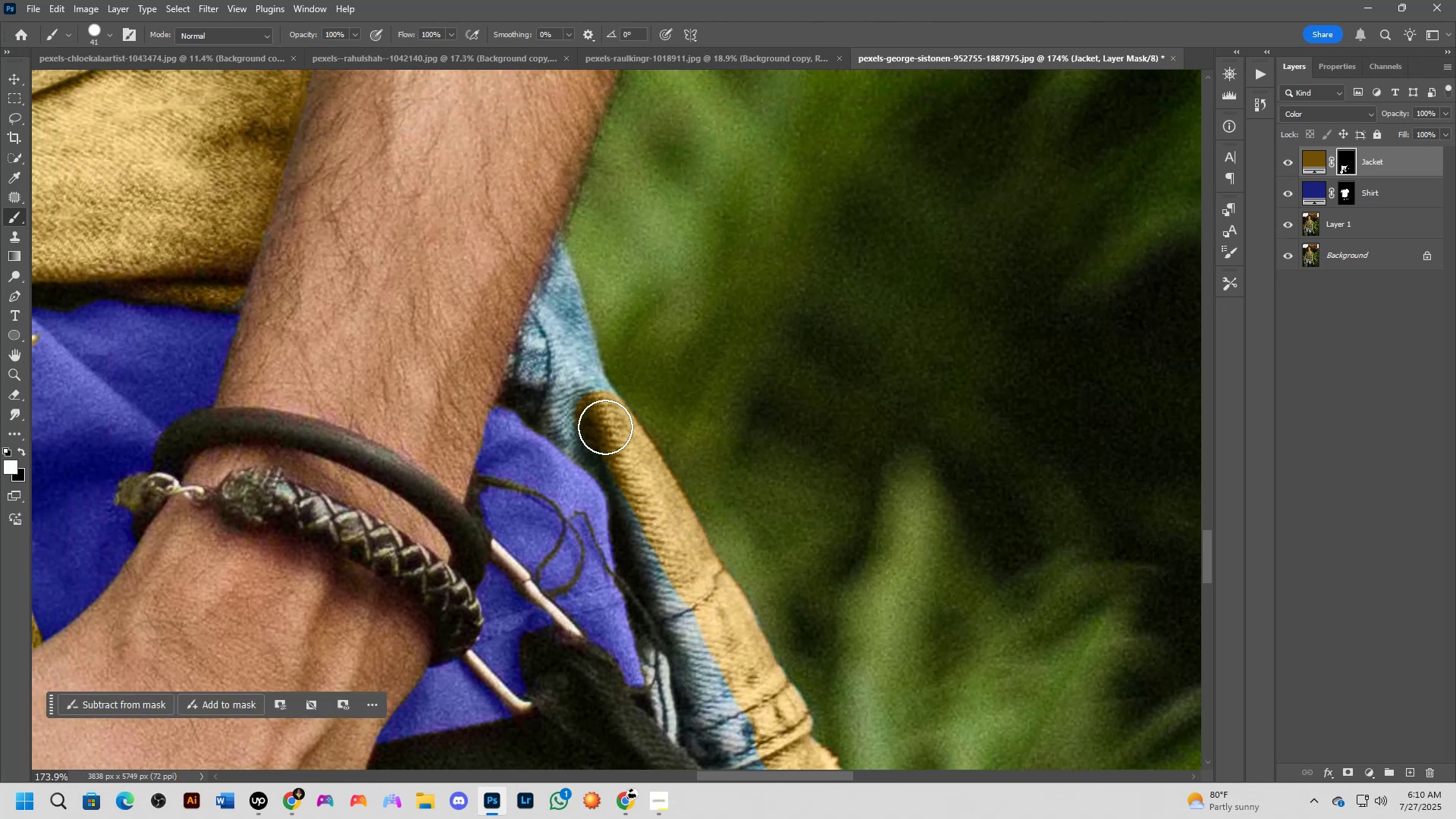 
left_click_drag(start_coordinate=[659, 402], to_coordinate=[716, 475])
 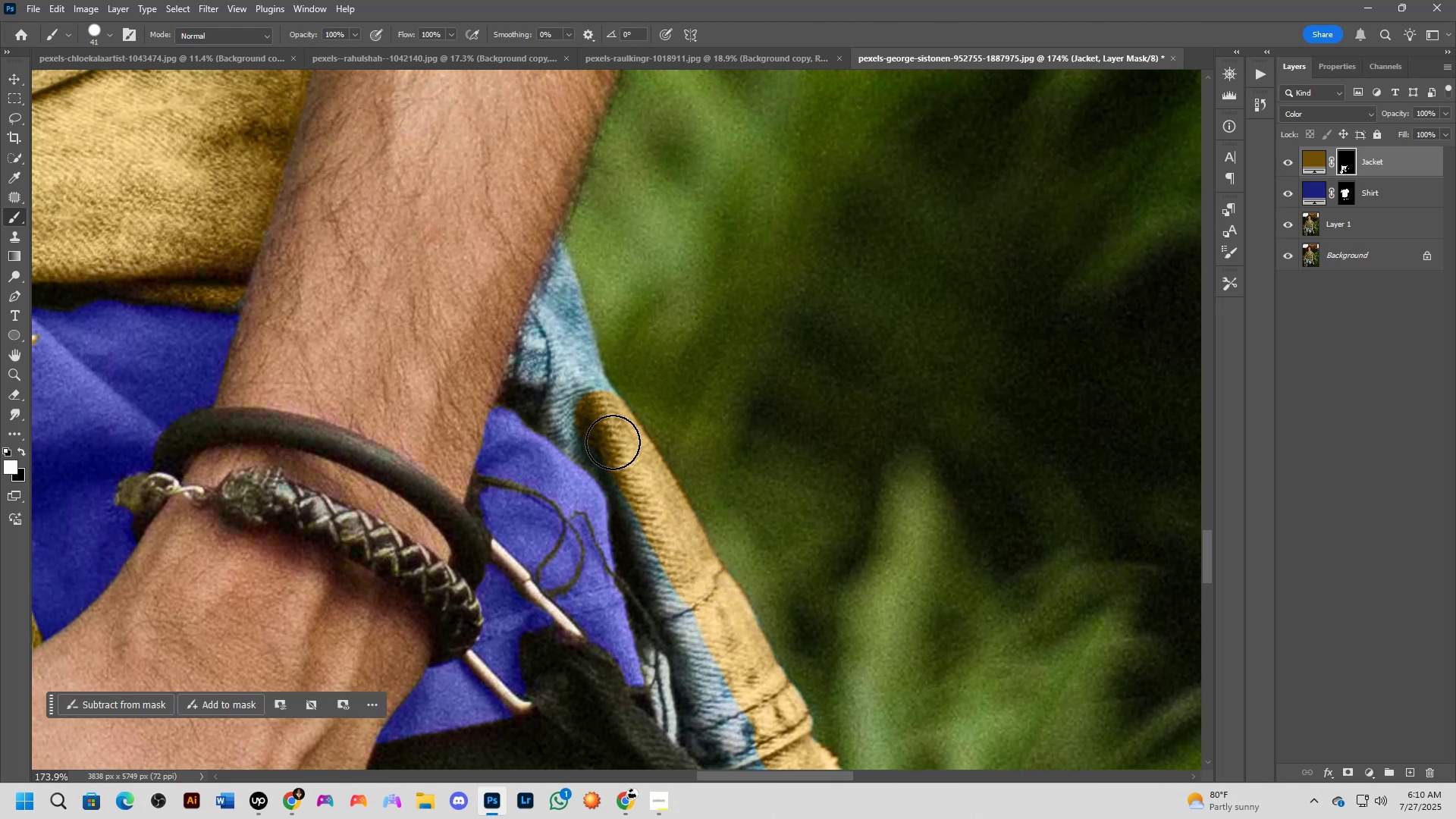 
left_click_drag(start_coordinate=[605, 424], to_coordinate=[558, 266])
 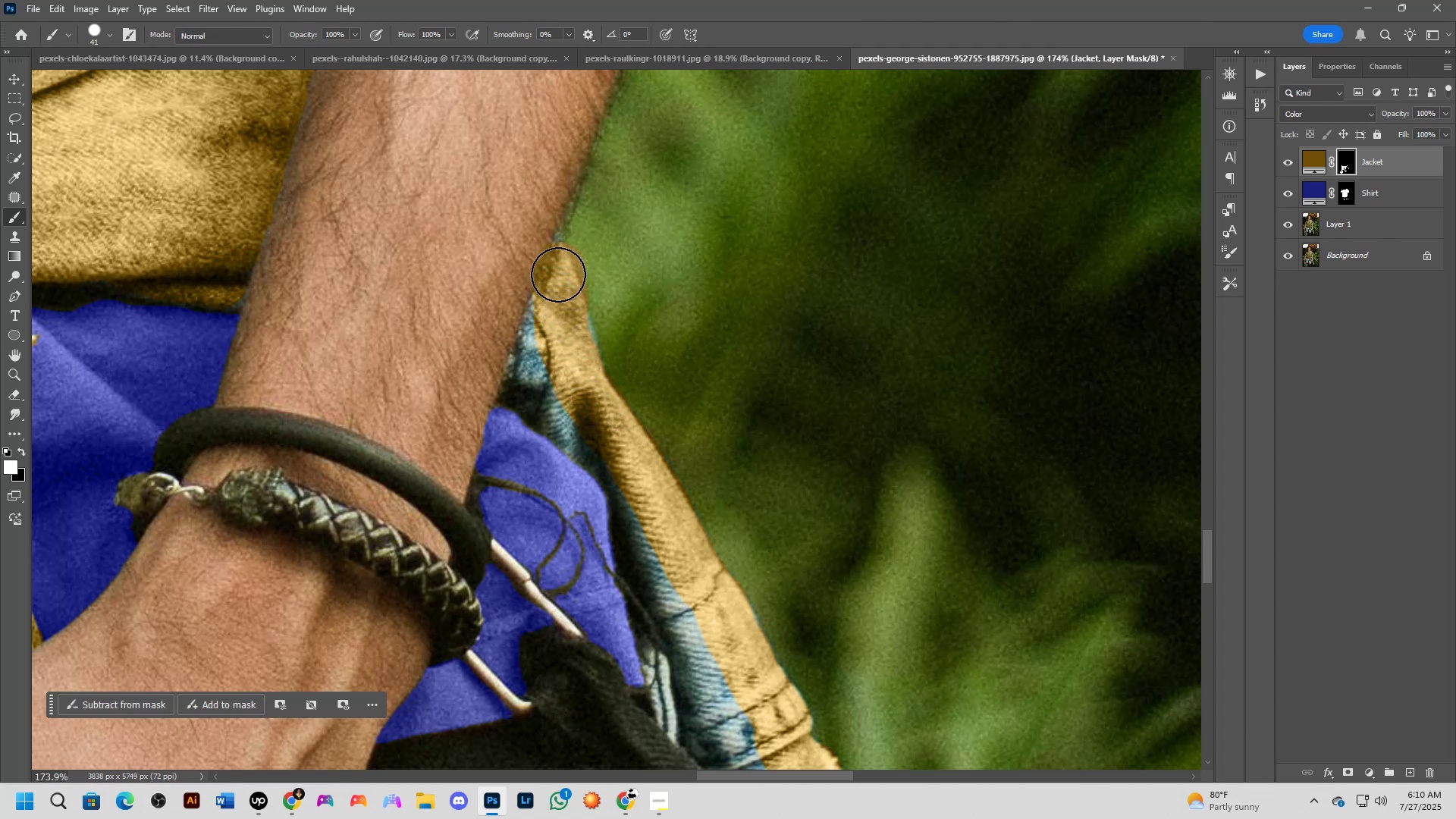 
left_click_drag(start_coordinate=[565, 296], to_coordinate=[590, 372])
 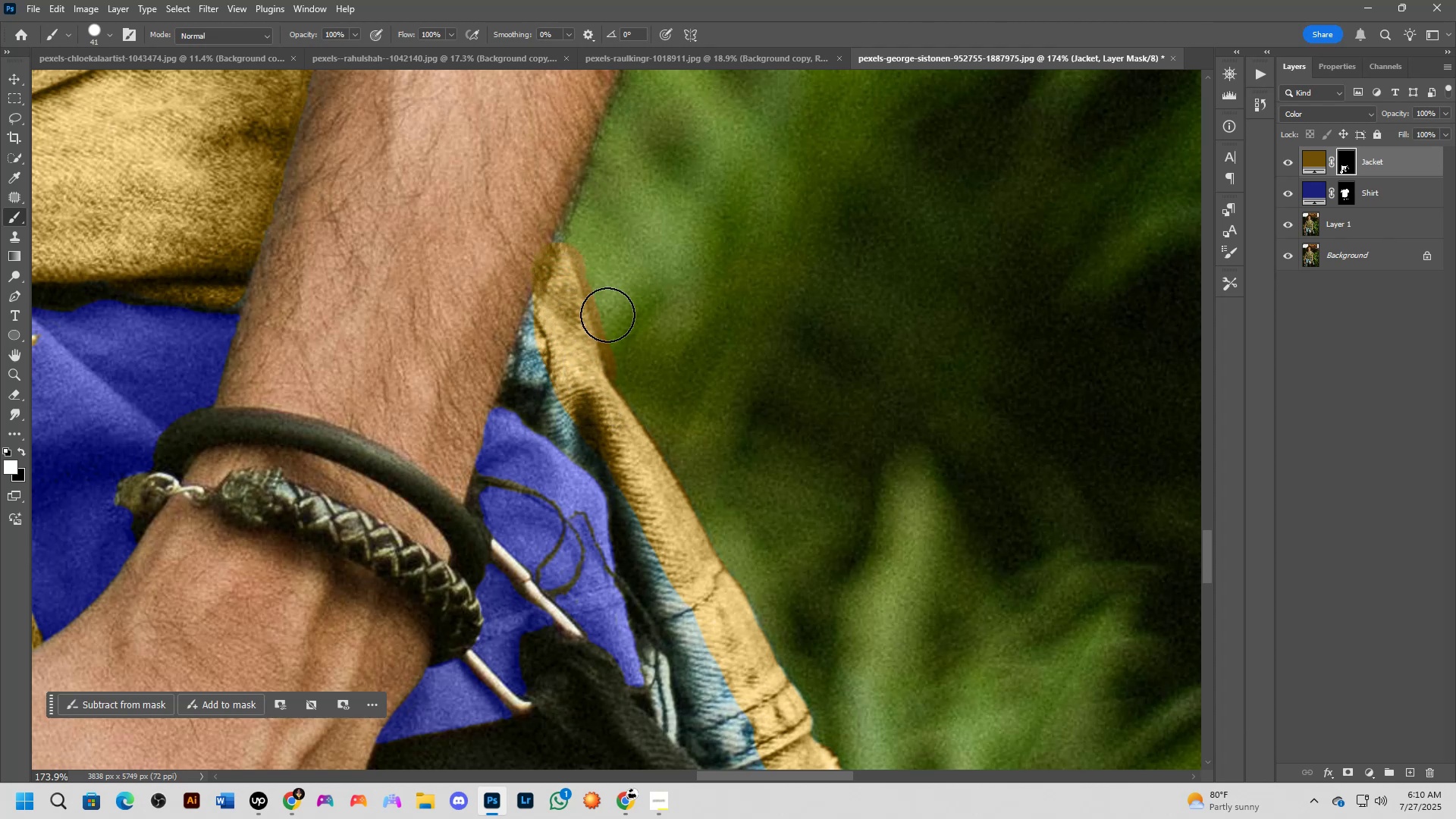 
key(X)
 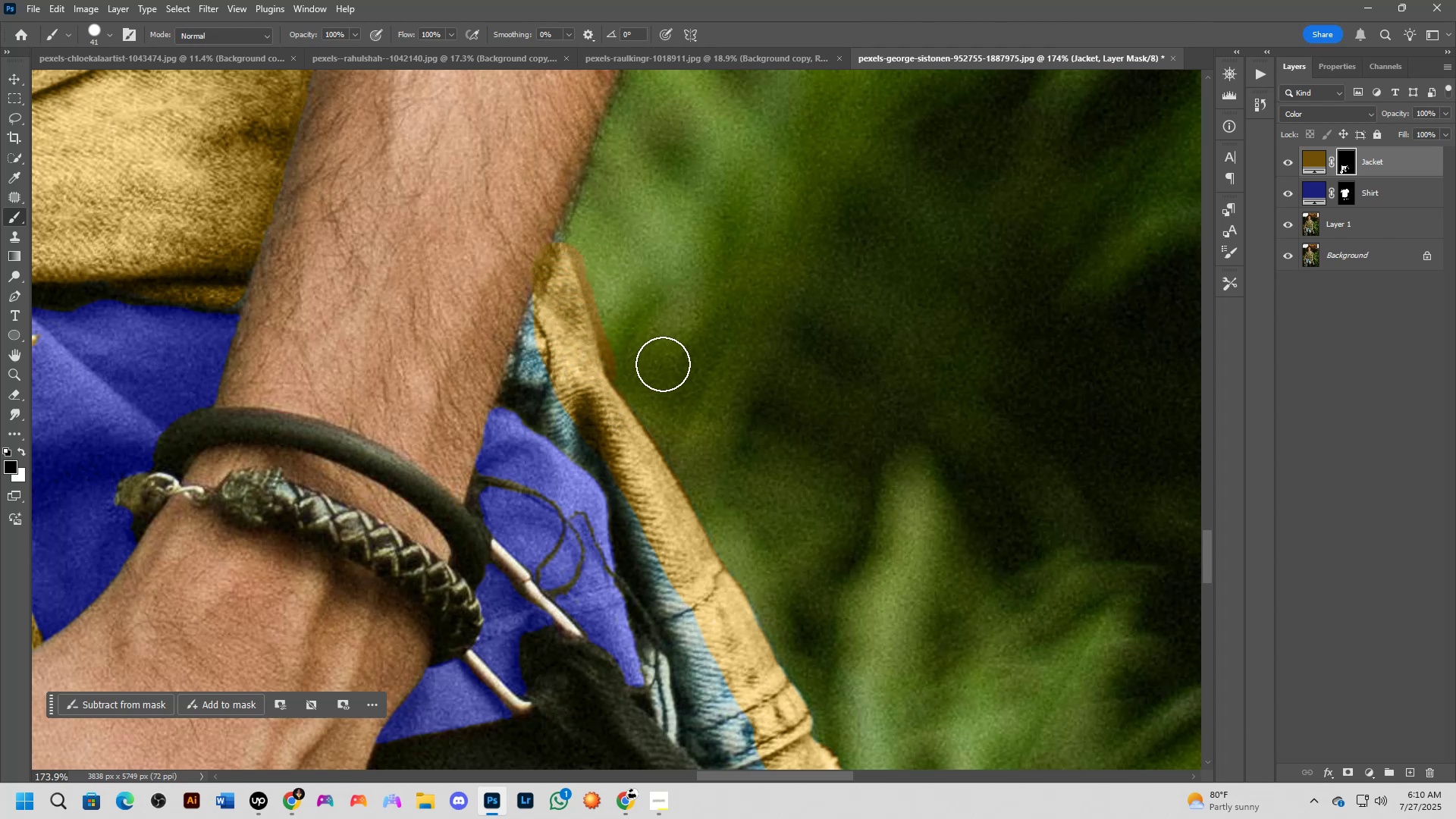 
left_click_drag(start_coordinate=[648, 376], to_coordinate=[633, 360])
 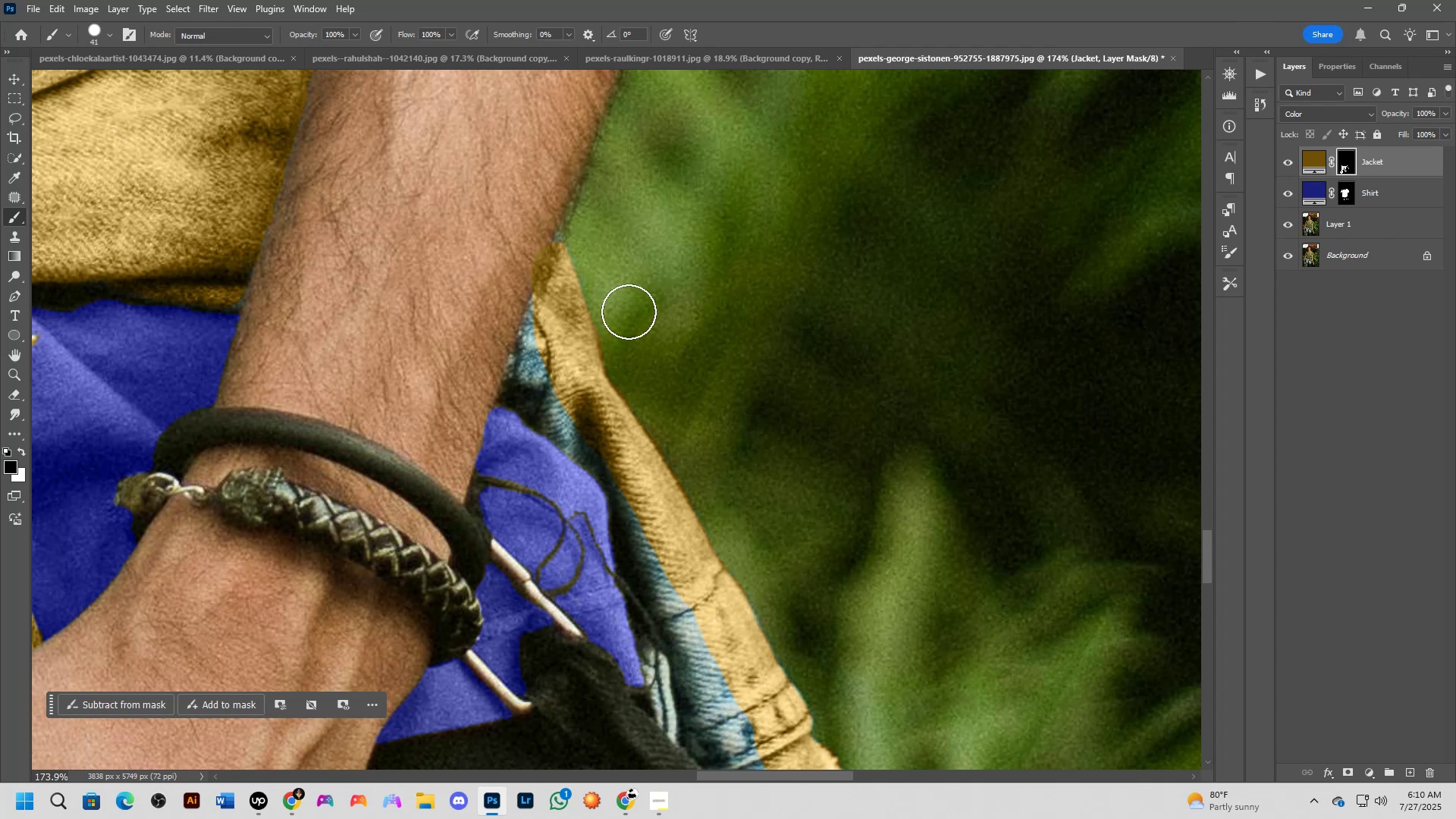 
hold_key(key=Space, duration=0.63)
 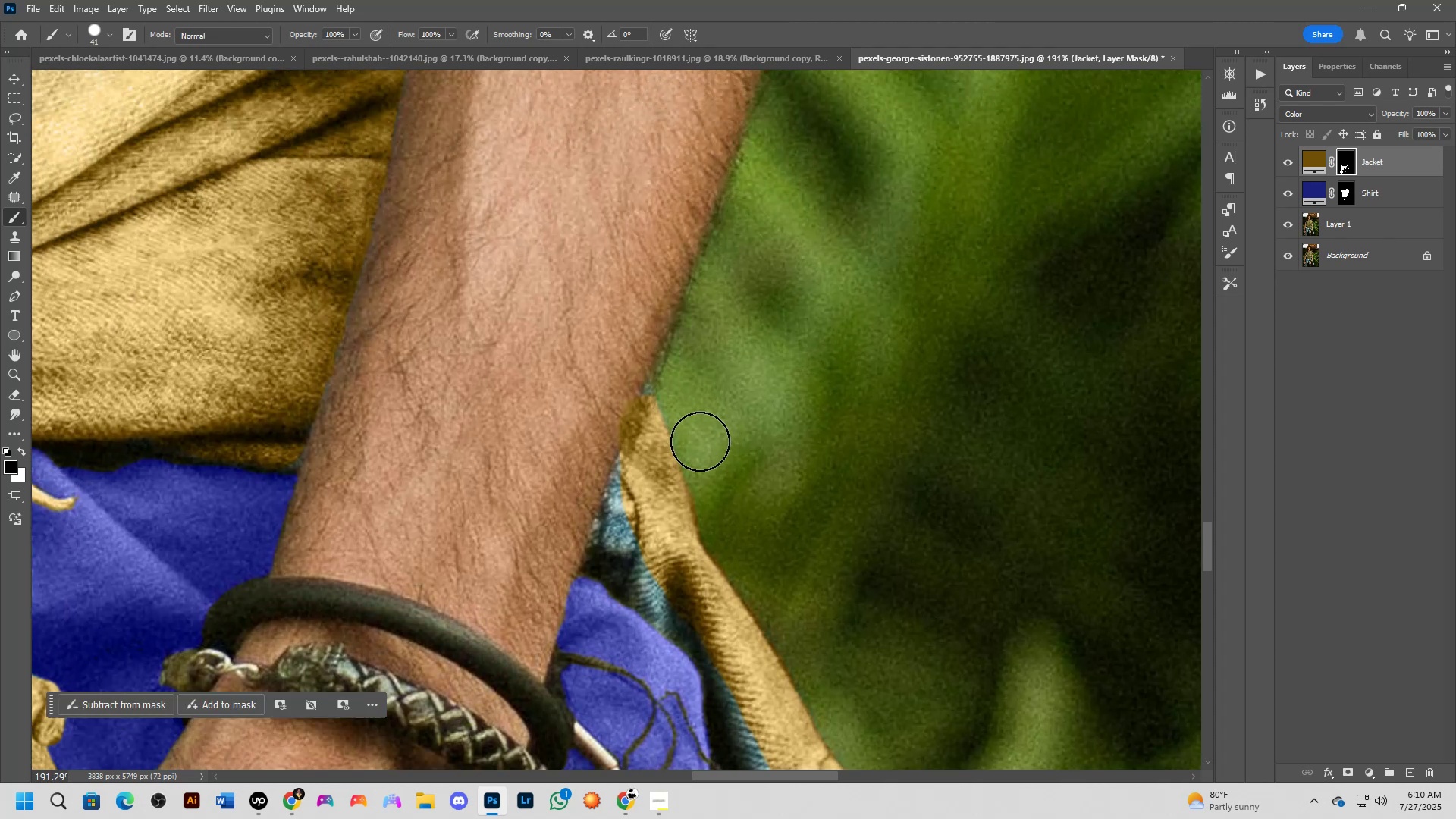 
left_click_drag(start_coordinate=[607, 284], to_coordinate=[702, 441])
 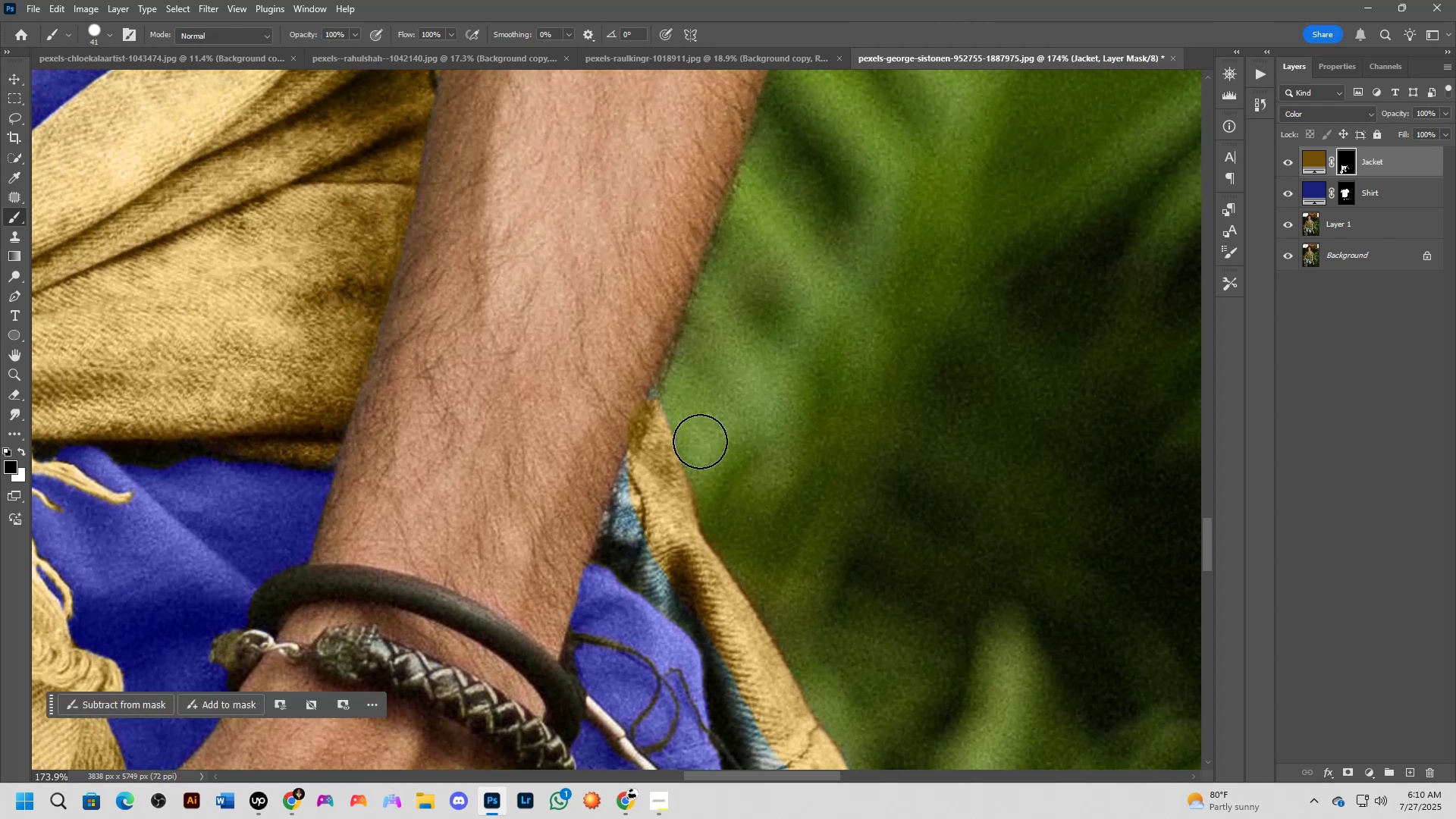 
scroll: coordinate [700, 441], scroll_direction: up, amount: 3.0
 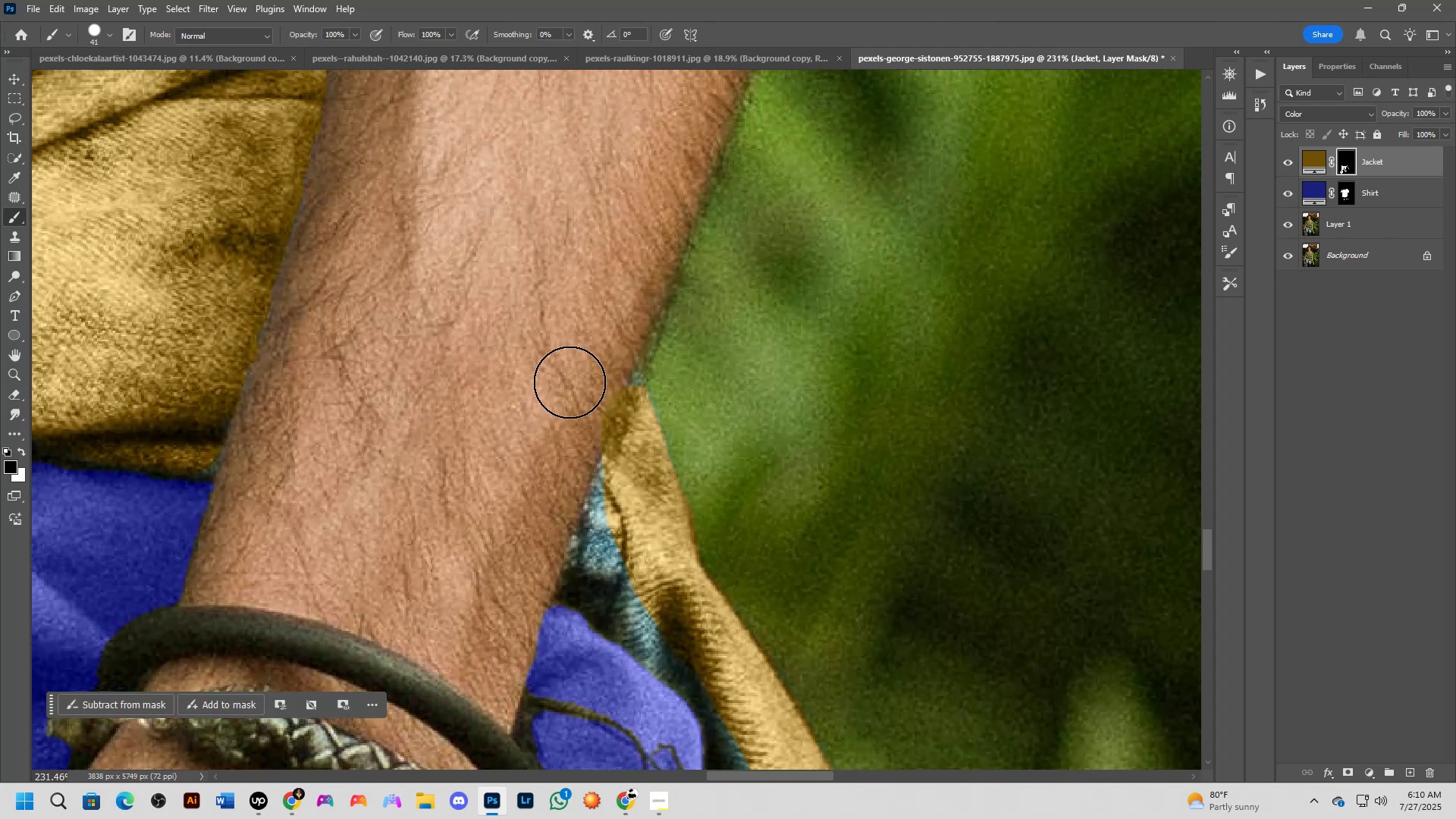 
left_click_drag(start_coordinate=[582, 400], to_coordinate=[568, 428])
 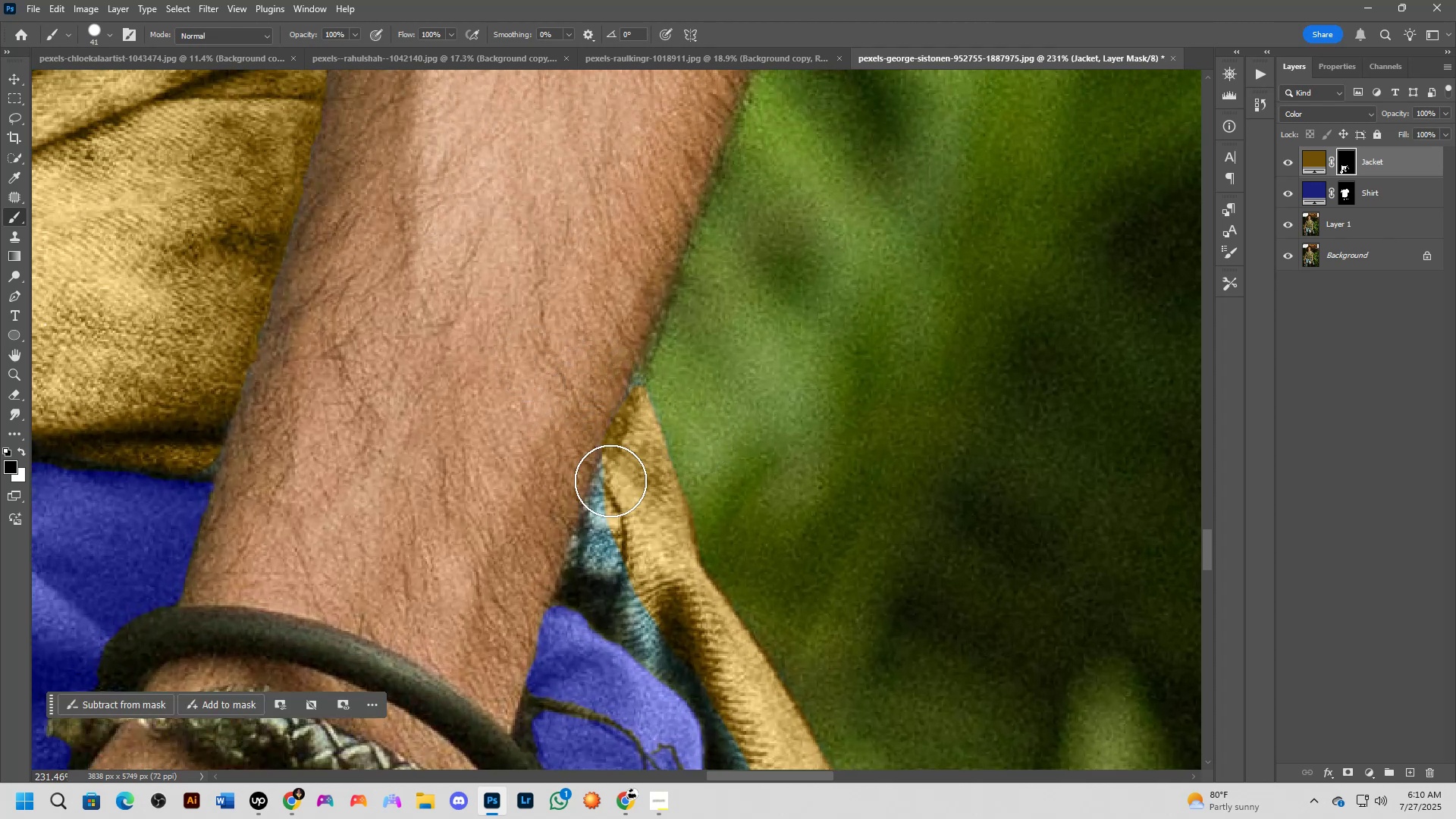 
key(X)
 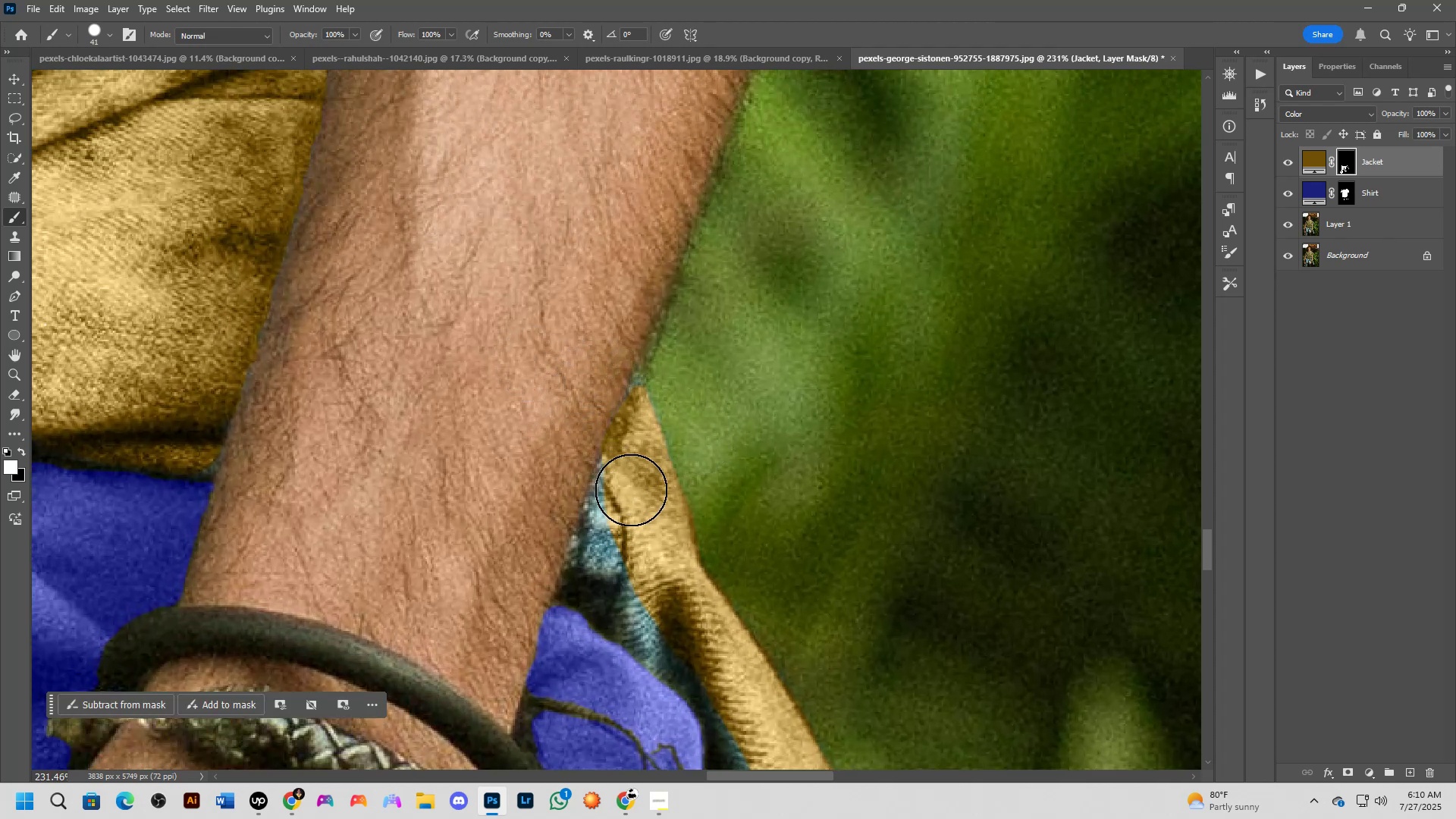 
left_click_drag(start_coordinate=[632, 485], to_coordinate=[606, 558])
 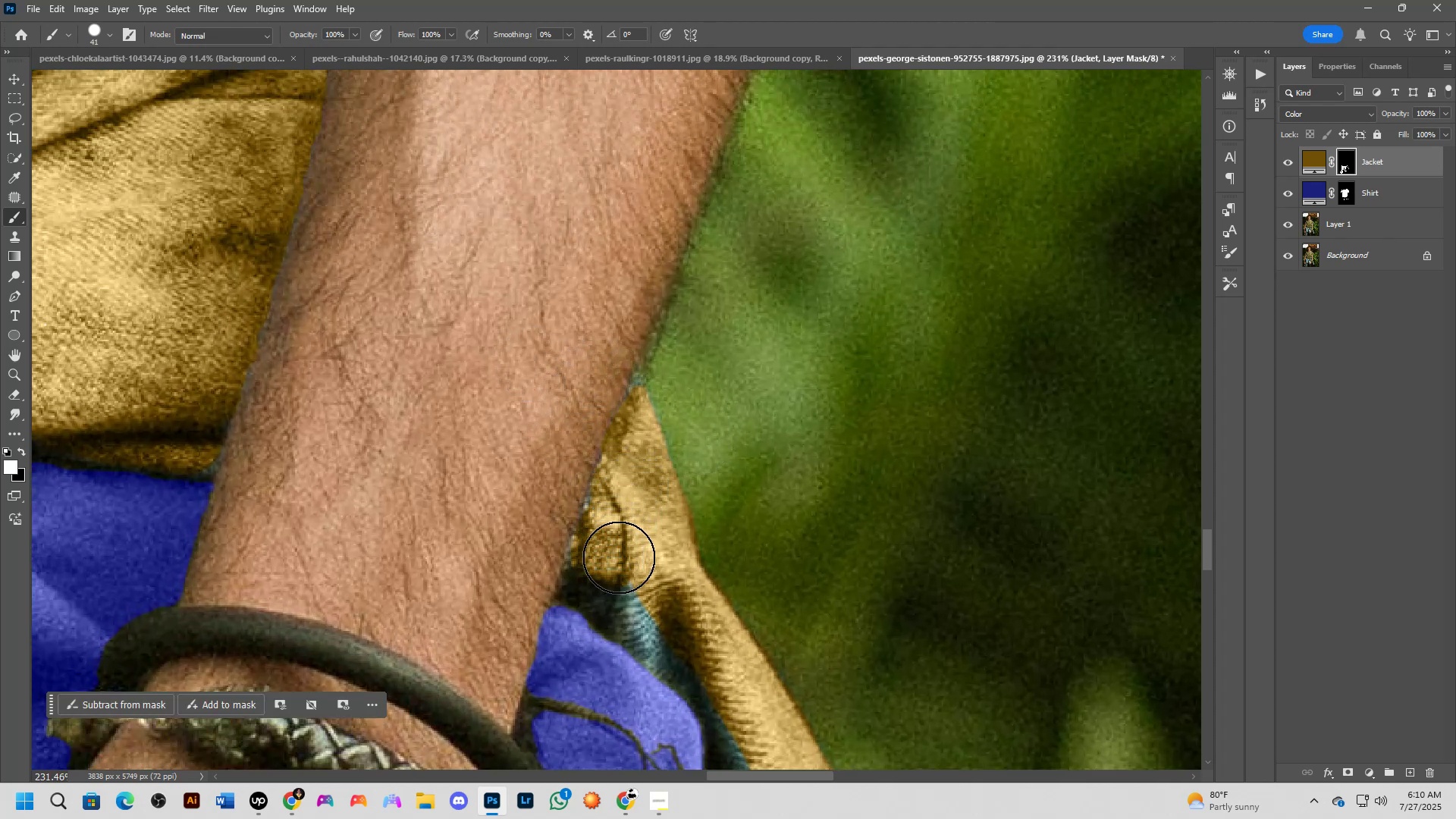 
left_click_drag(start_coordinate=[621, 560], to_coordinate=[591, 581])
 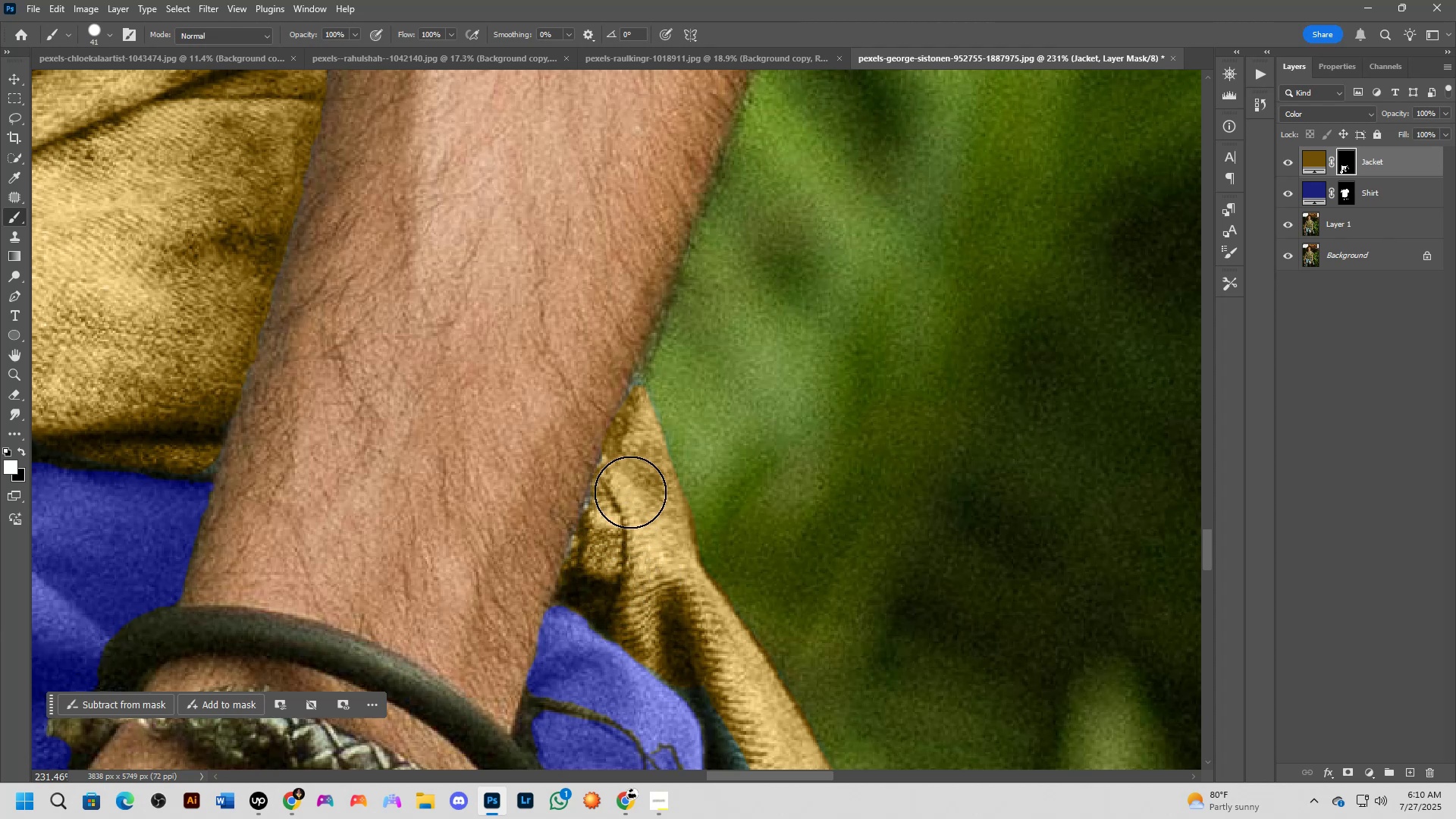 
hold_key(key=Space, duration=0.62)
 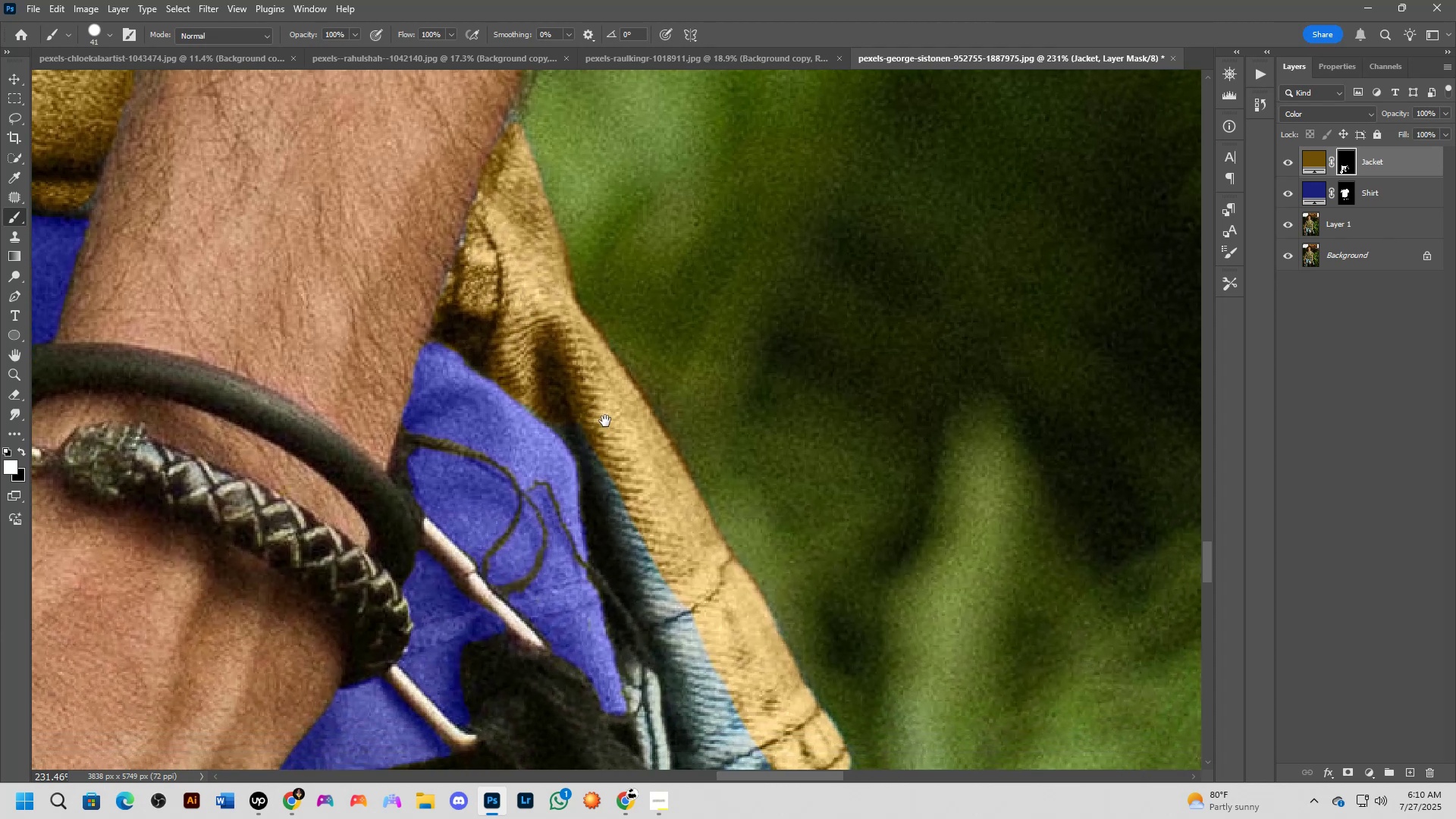 
left_click_drag(start_coordinate=[653, 568], to_coordinate=[557, 366])
 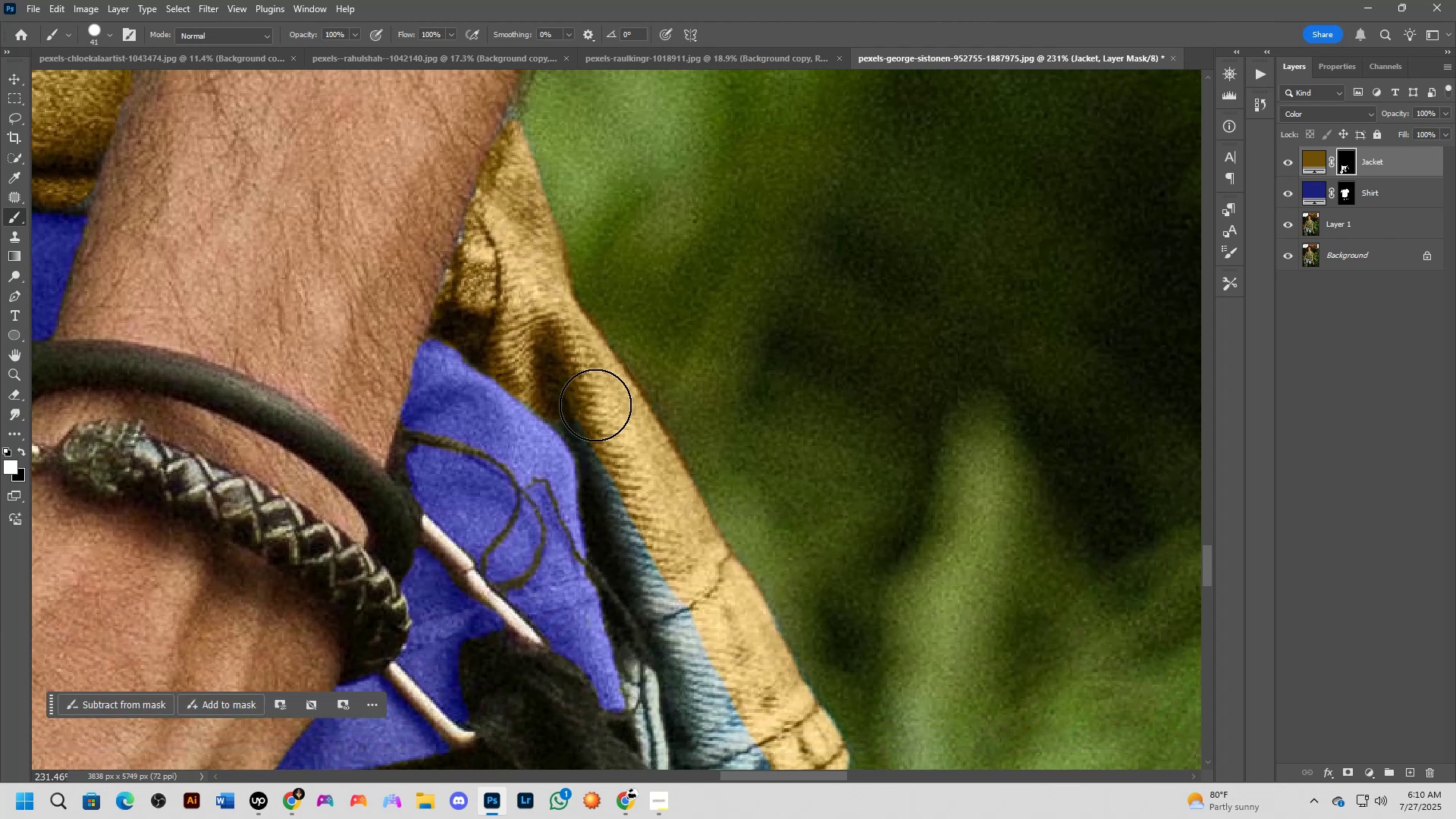 
hold_key(key=AltLeft, duration=1.1)
 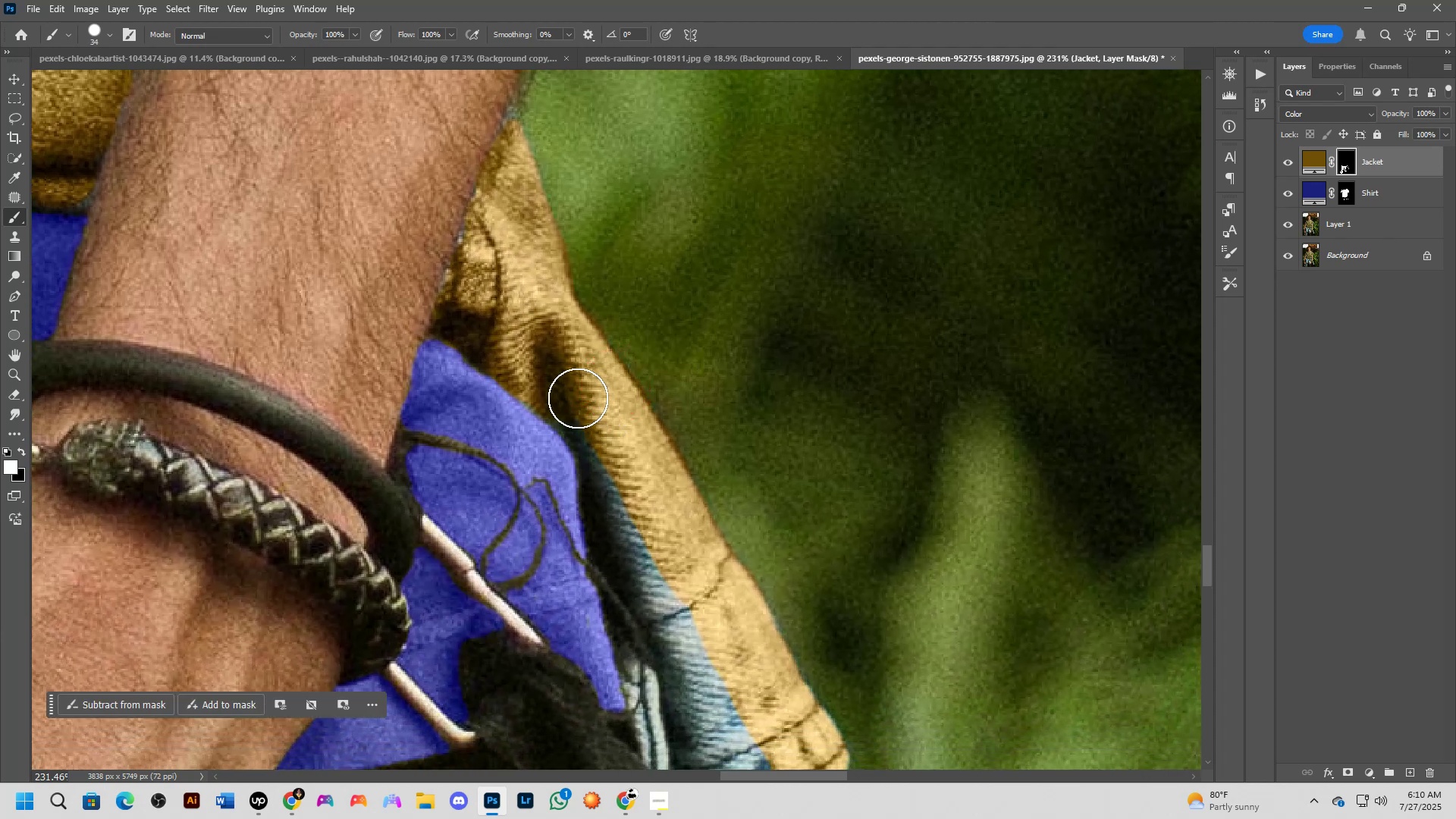 
left_click_drag(start_coordinate=[575, 402], to_coordinate=[606, 432])
 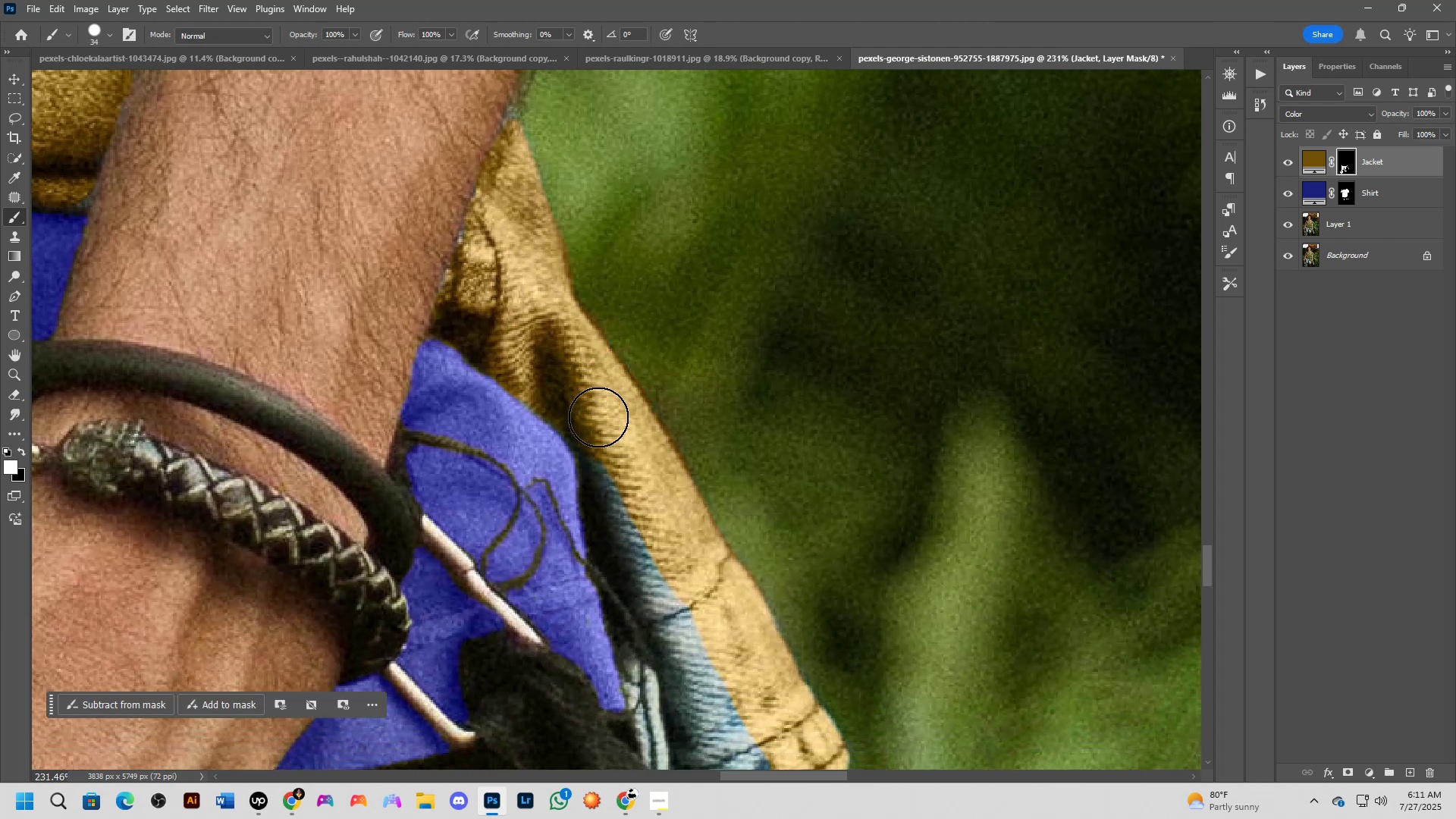 
left_click_drag(start_coordinate=[598, 421], to_coordinate=[649, 581])
 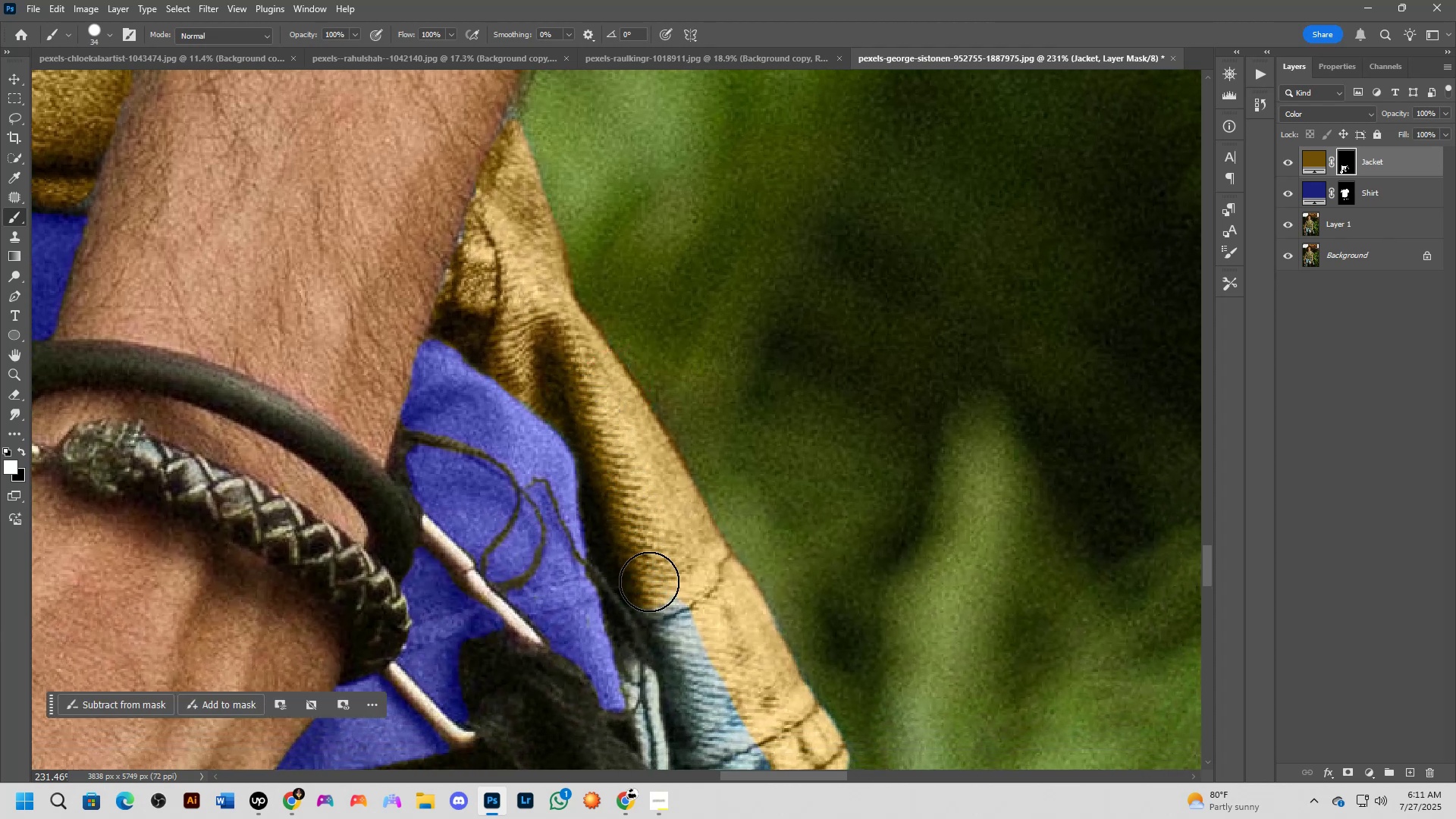 
hold_key(key=Space, duration=0.63)
 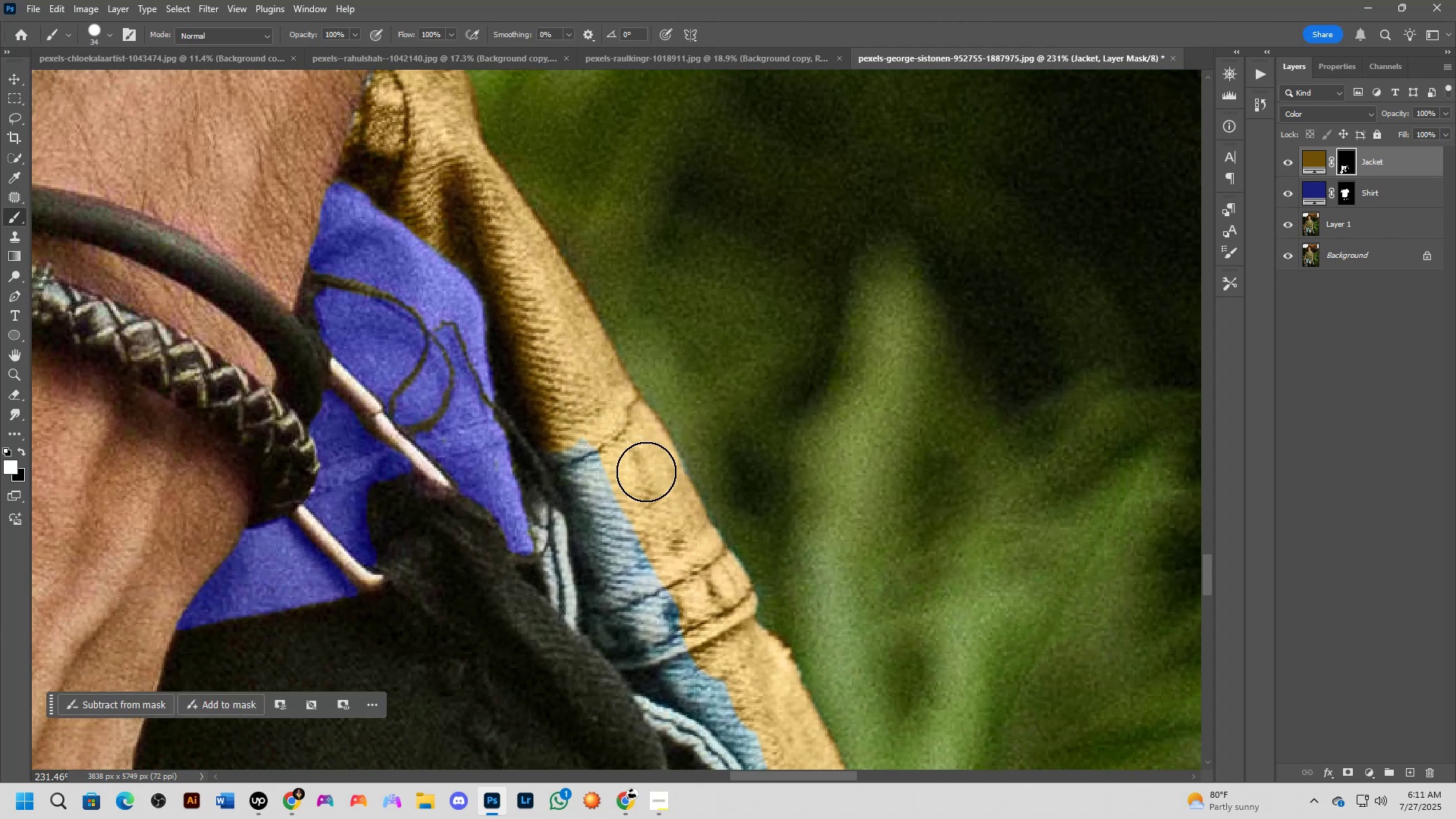 
left_click_drag(start_coordinate=[665, 589], to_coordinate=[573, 432])
 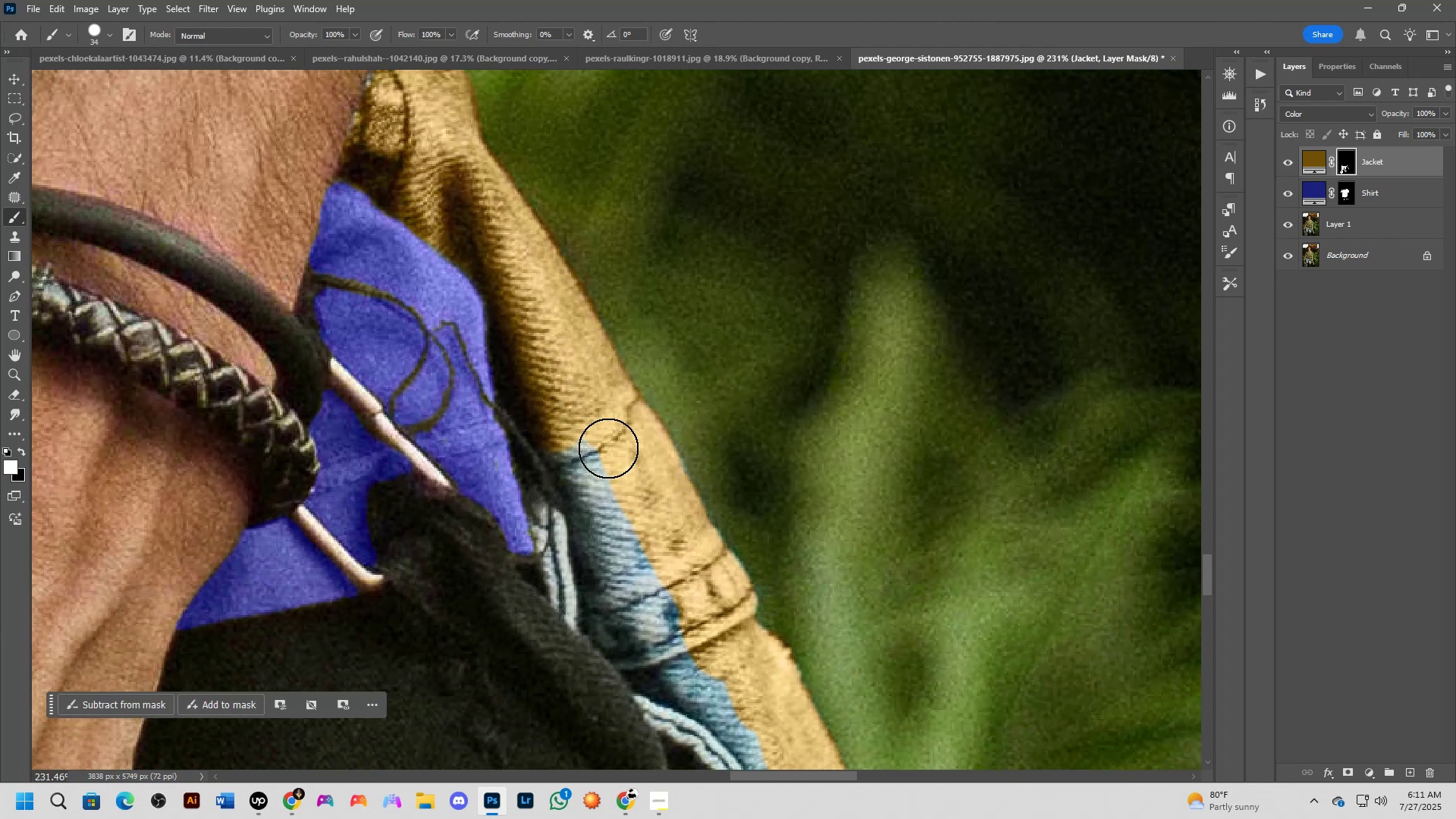 
left_click_drag(start_coordinate=[638, 463], to_coordinate=[658, 476])
 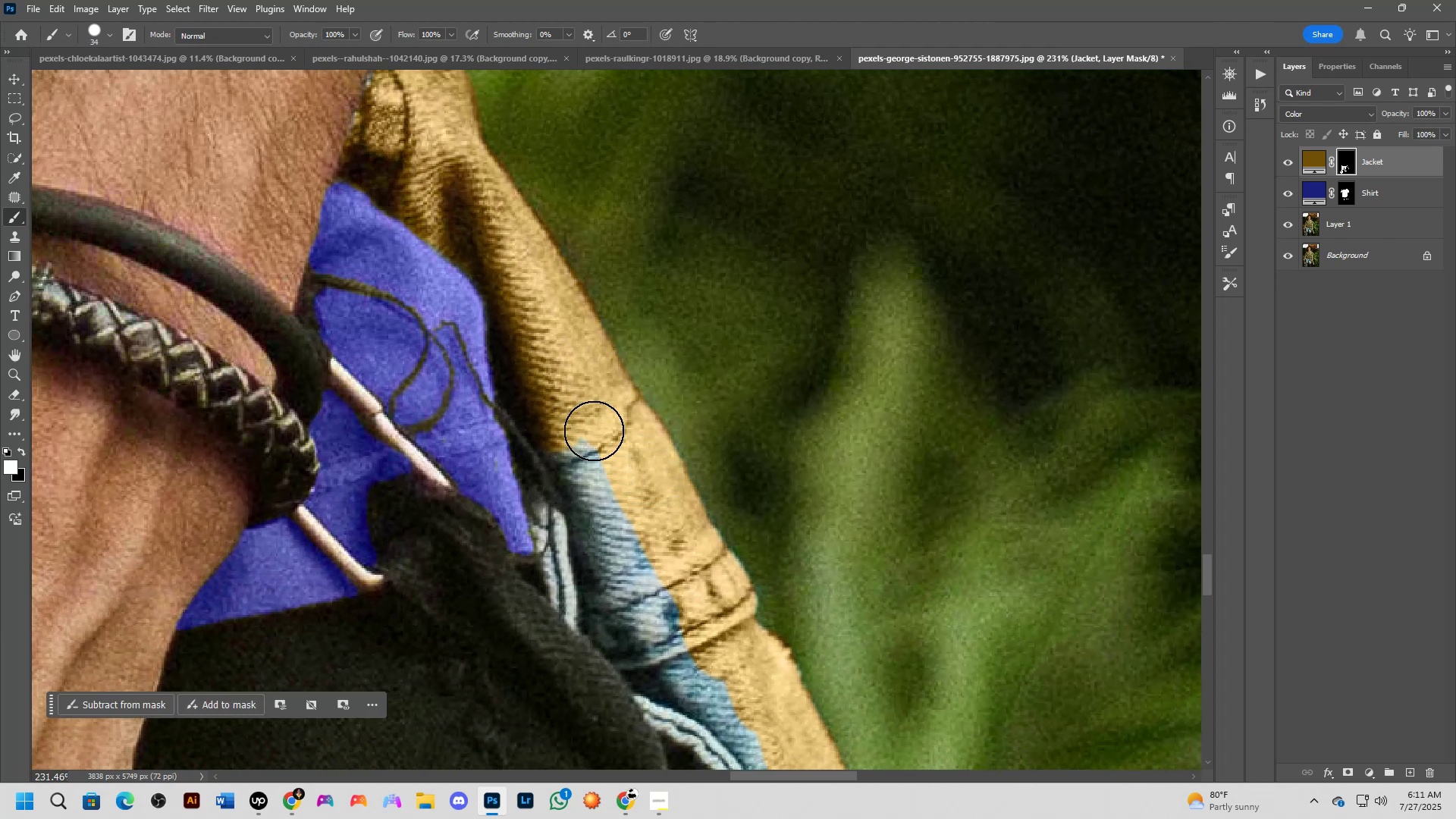 
left_click_drag(start_coordinate=[580, 418], to_coordinate=[608, 548])
 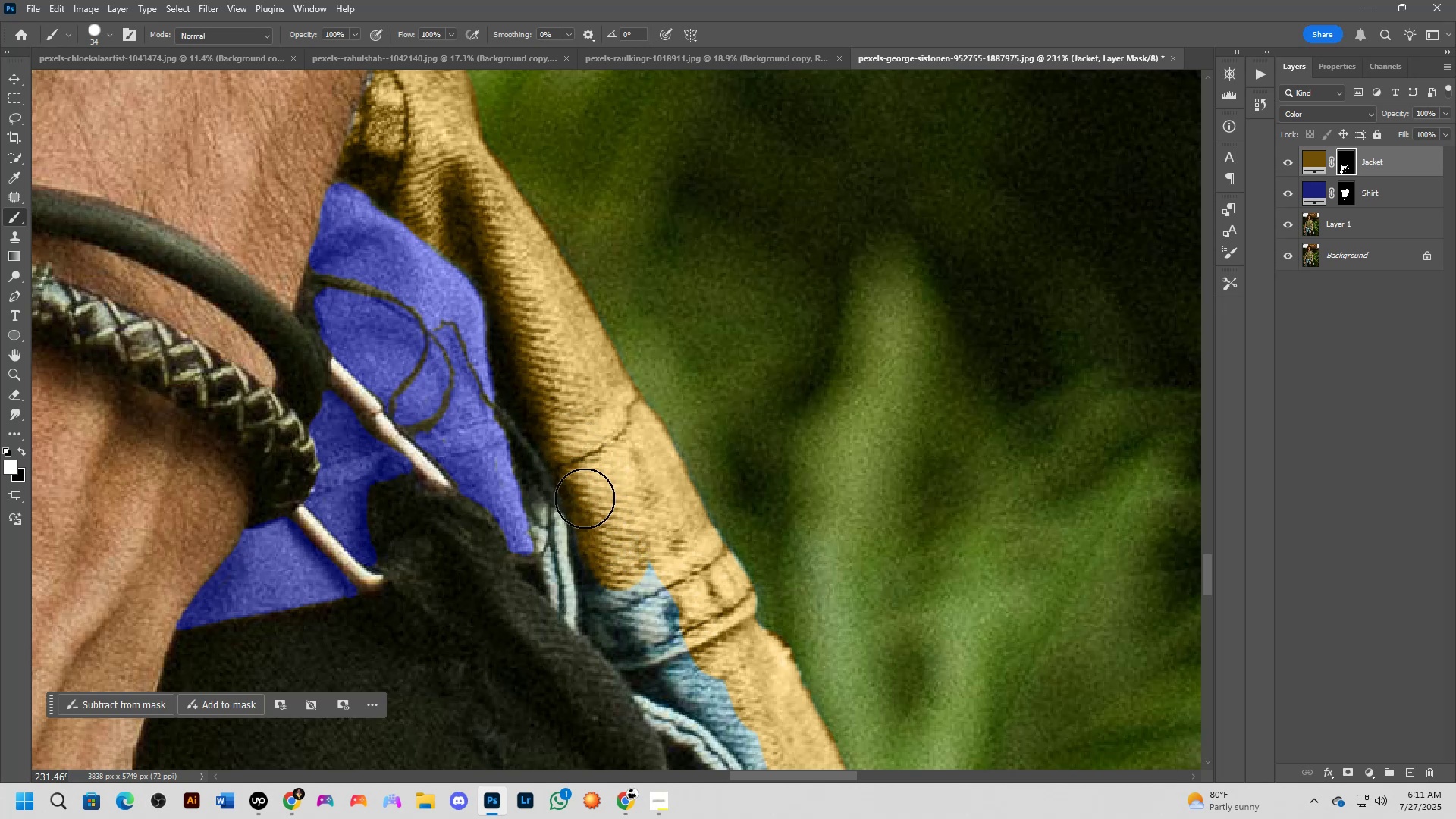 
left_click_drag(start_coordinate=[566, 489], to_coordinate=[574, 516])
 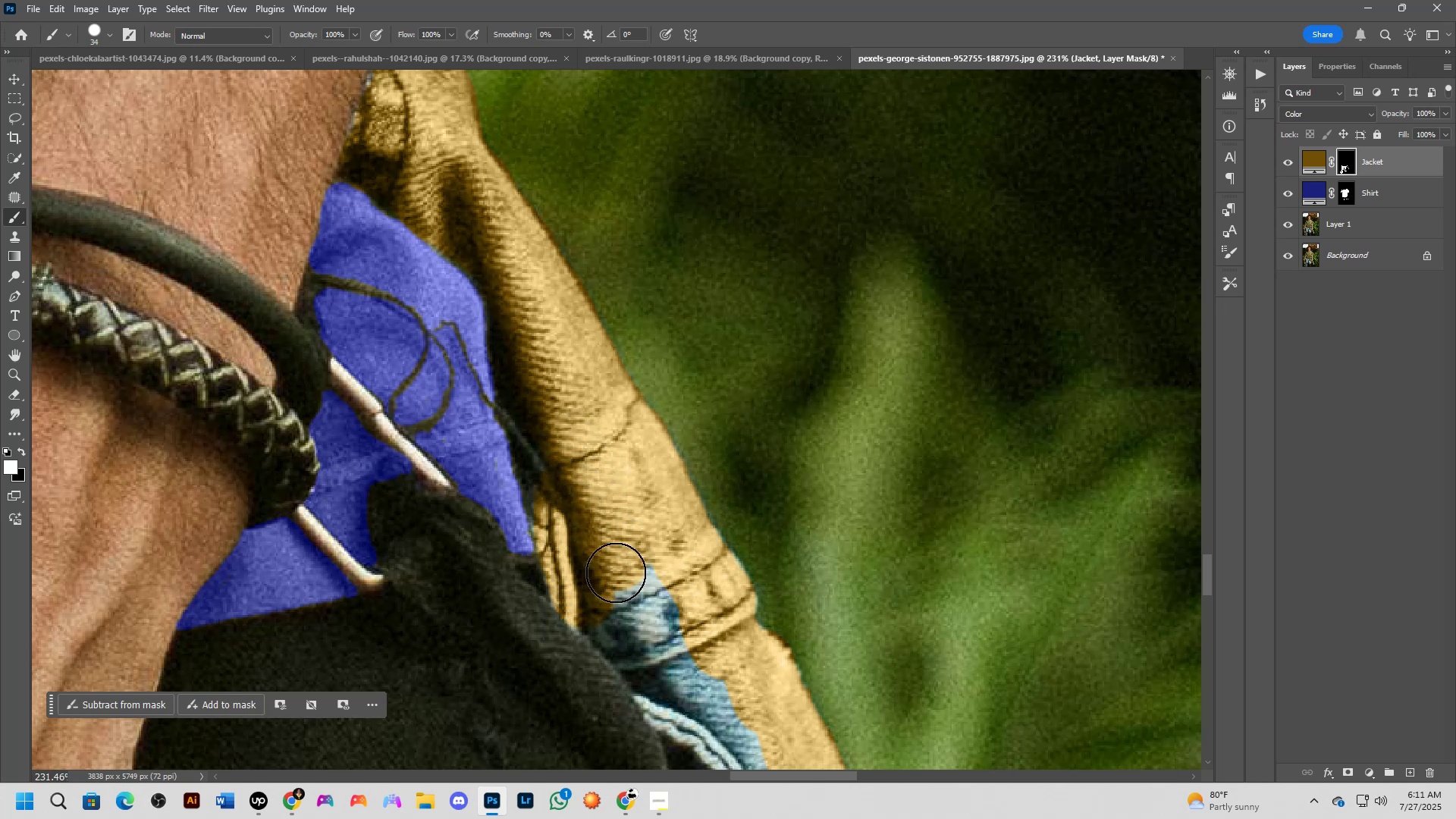 
left_click_drag(start_coordinate=[607, 595], to_coordinate=[644, 584])
 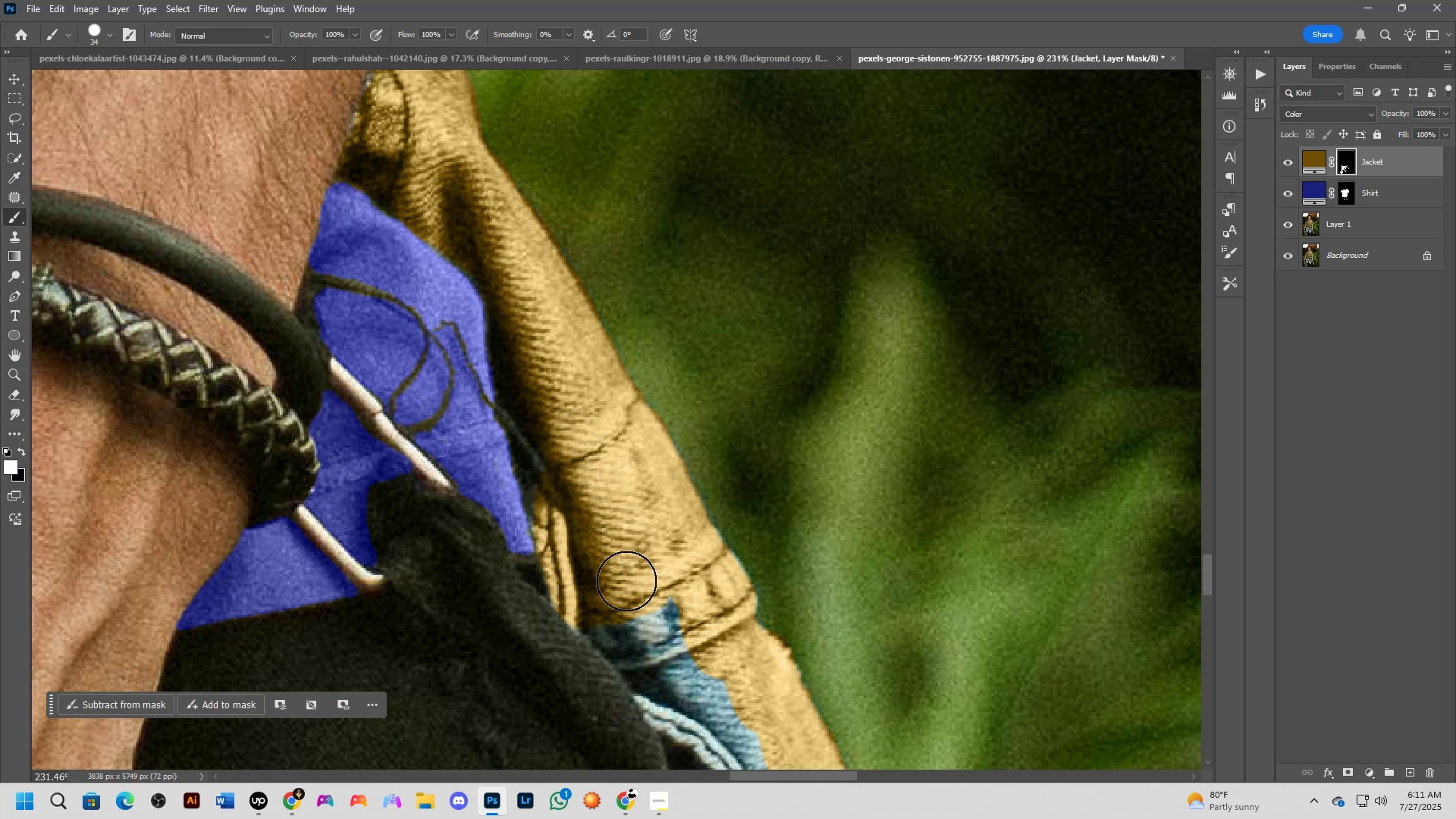 
scroll: coordinate [675, 631], scroll_direction: down, amount: 10.0
 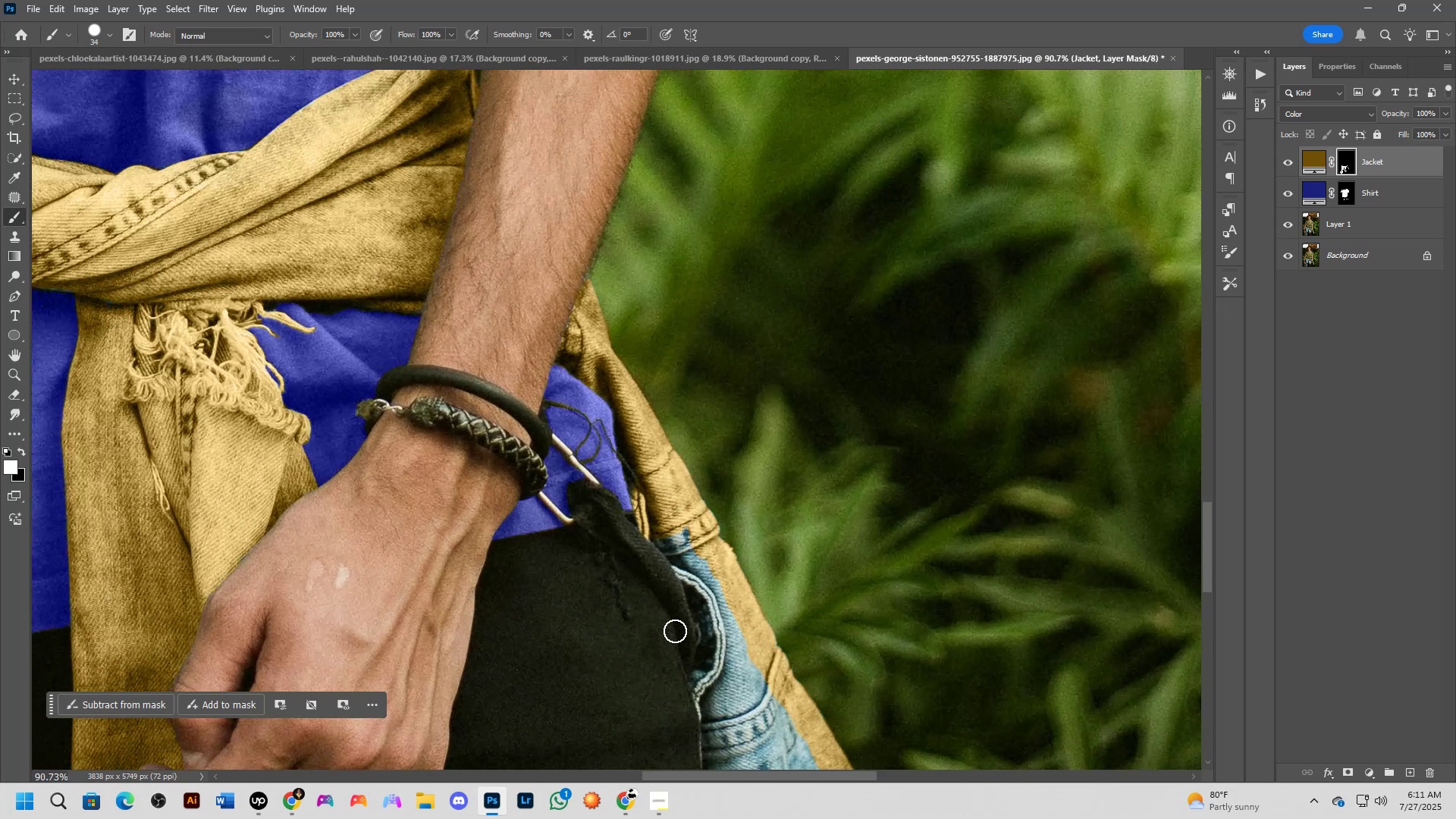 
scroll: coordinate [677, 626], scroll_direction: up, amount: 8.0
 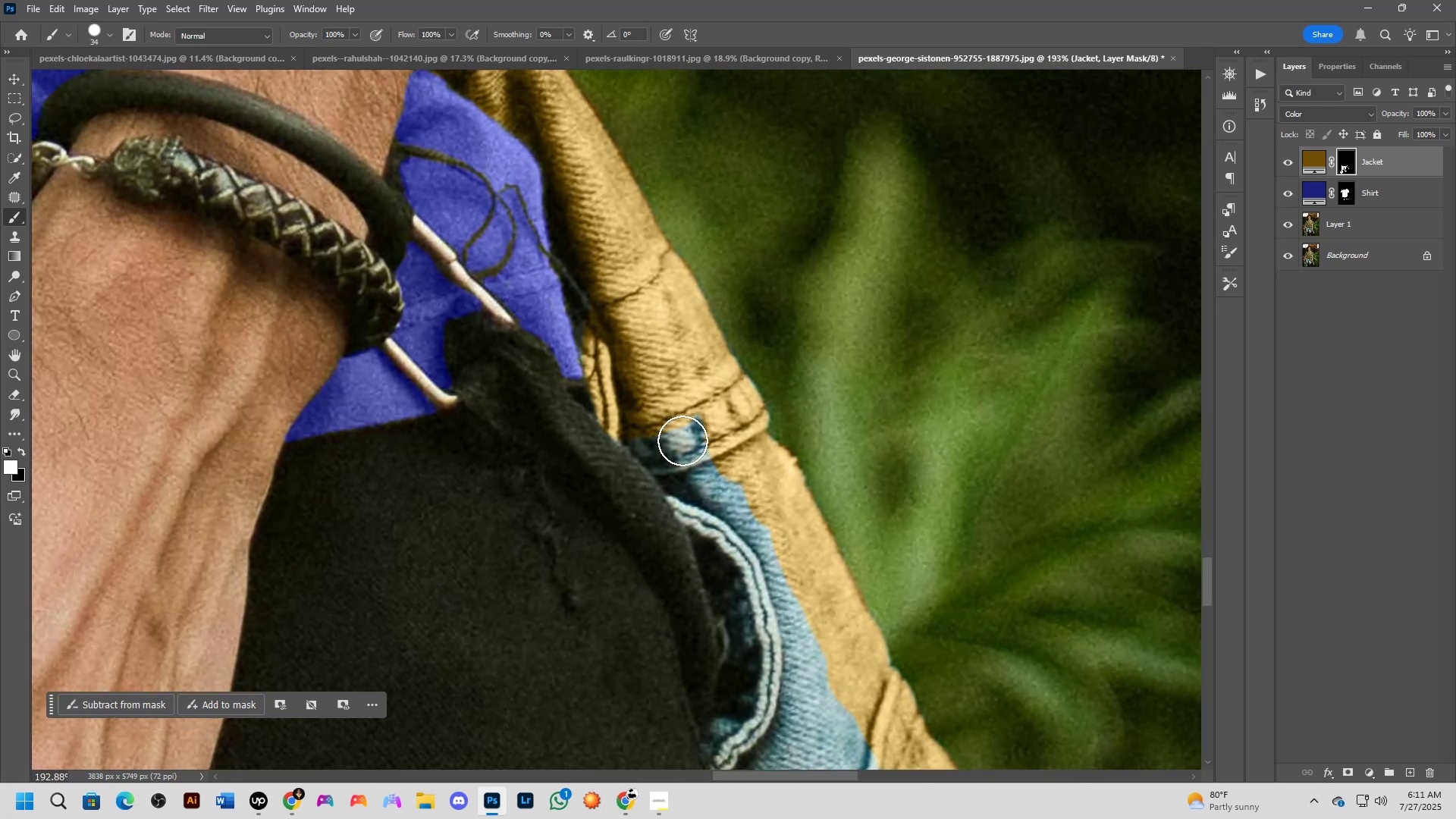 
hold_key(key=Space, duration=0.57)
 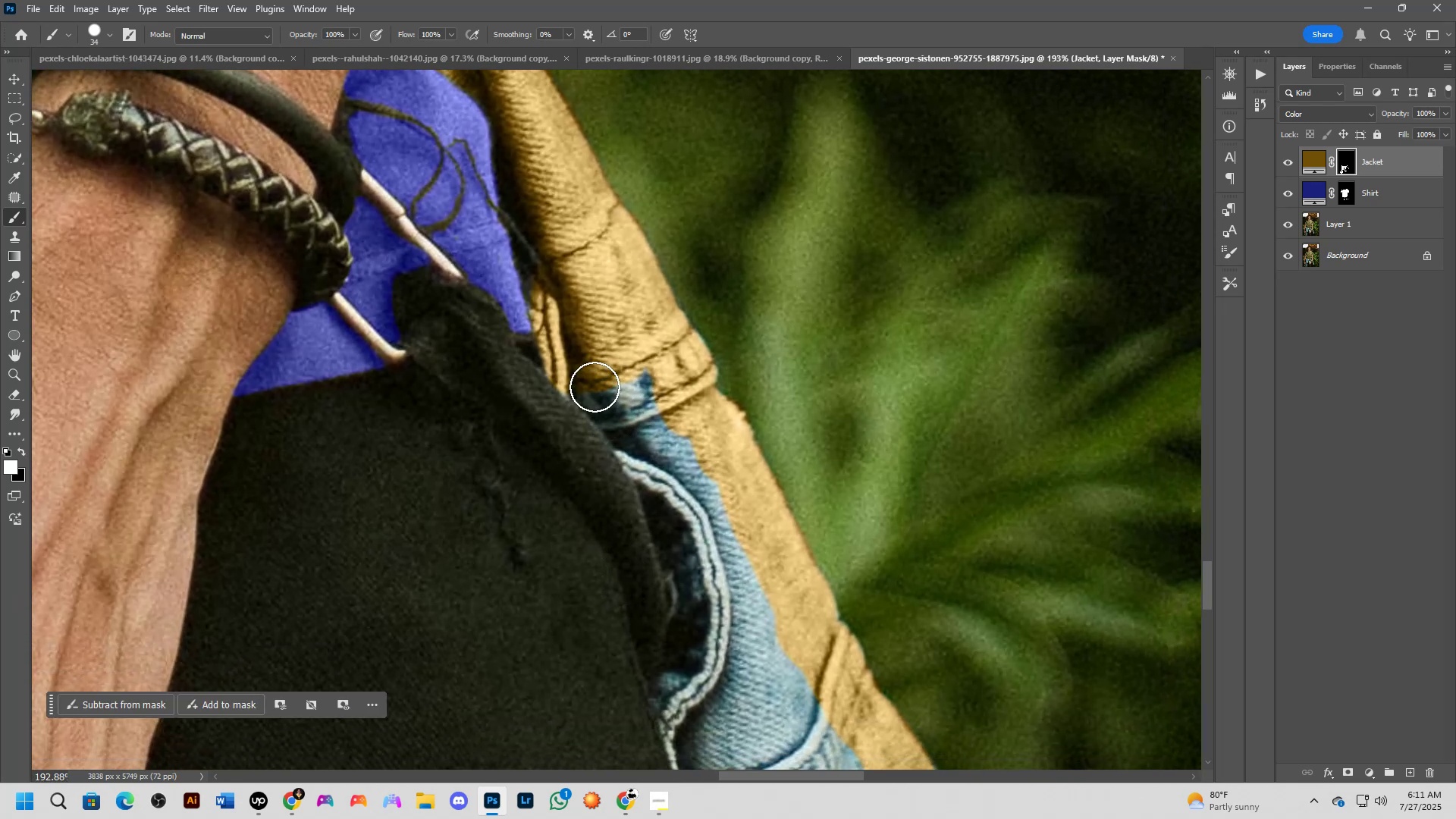 
left_click_drag(start_coordinate=[690, 456], to_coordinate=[639, 410])
 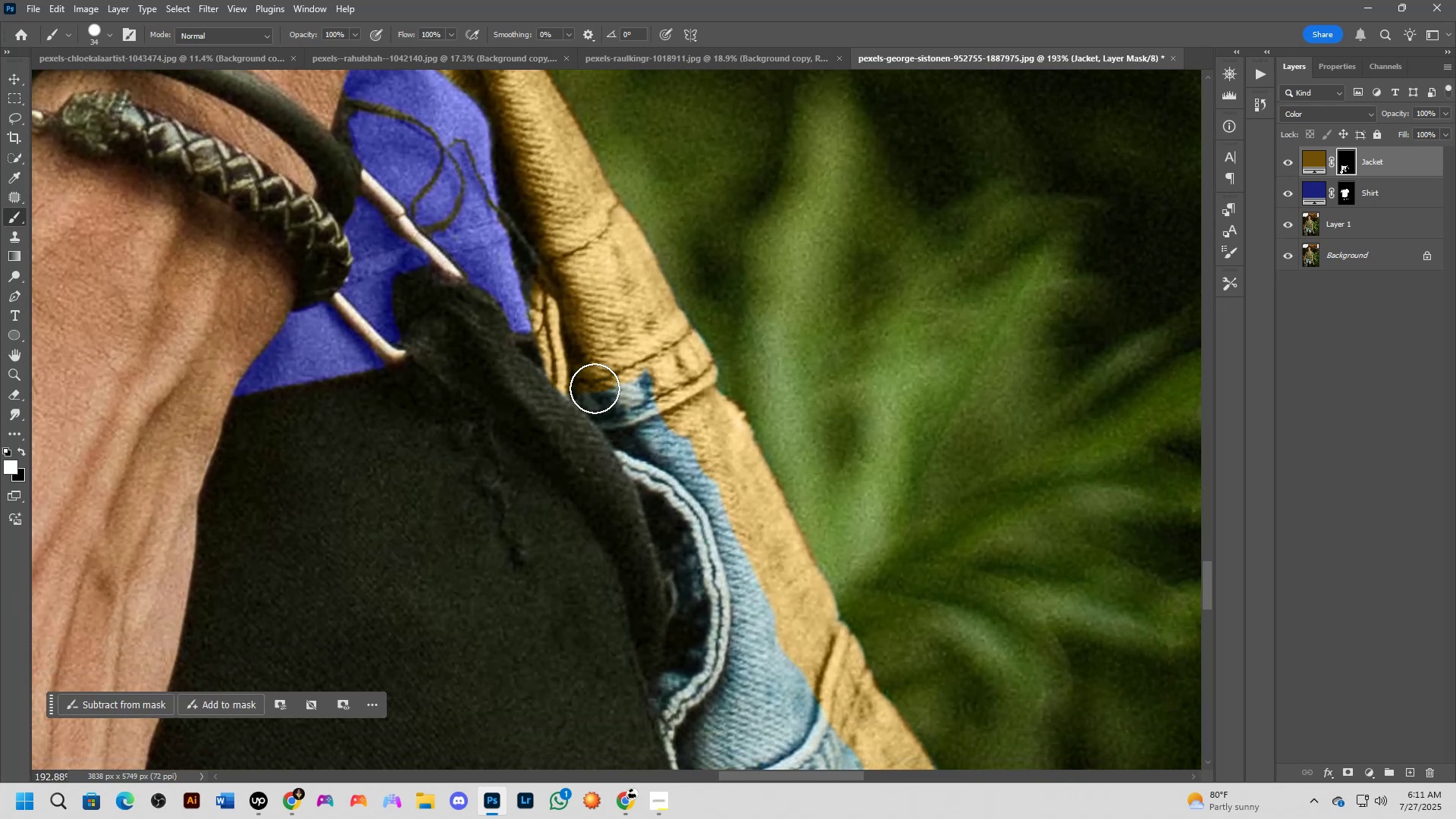 
left_click_drag(start_coordinate=[594, 385], to_coordinate=[690, 610])
 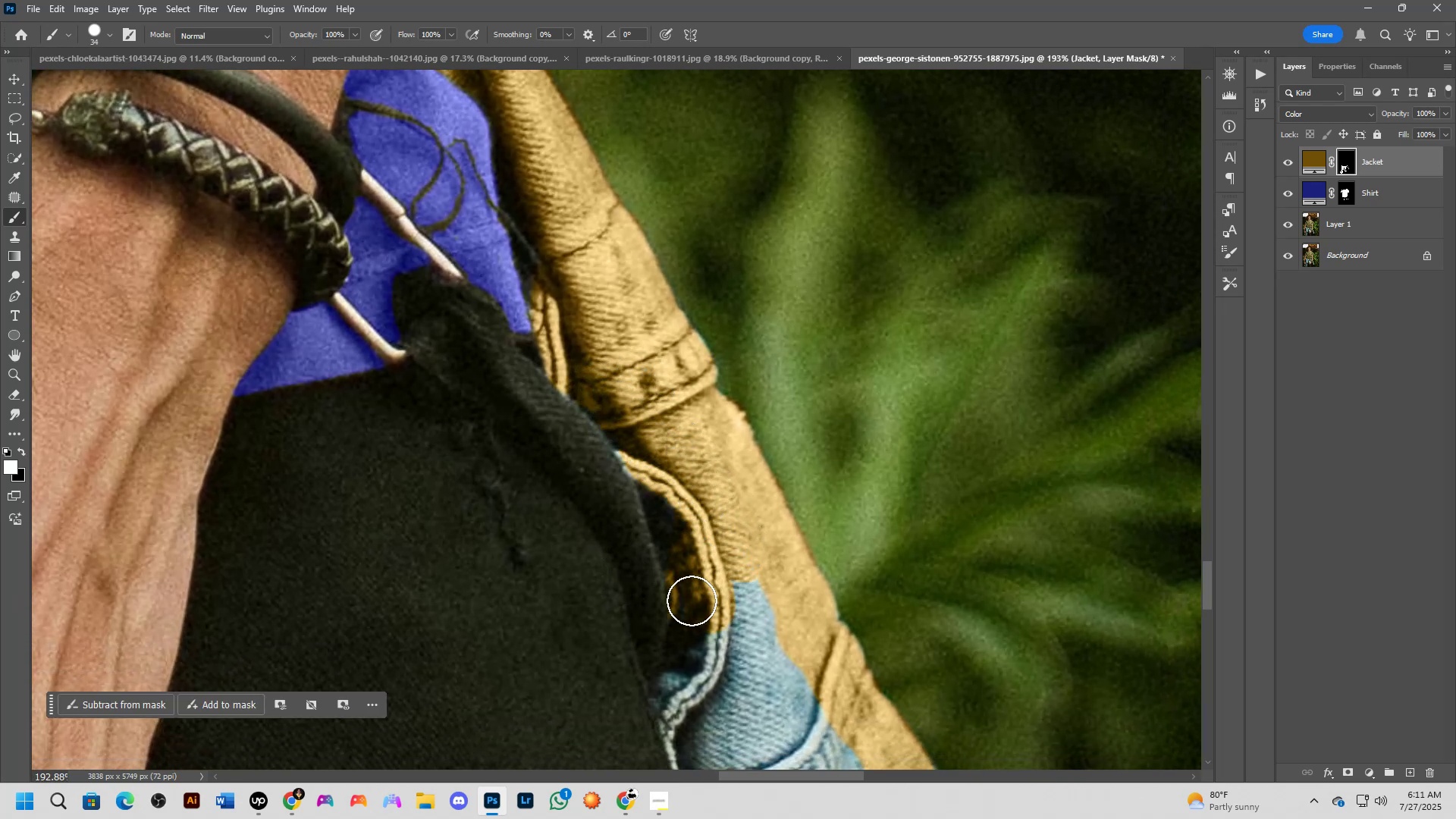 
hold_key(key=Space, duration=0.56)
 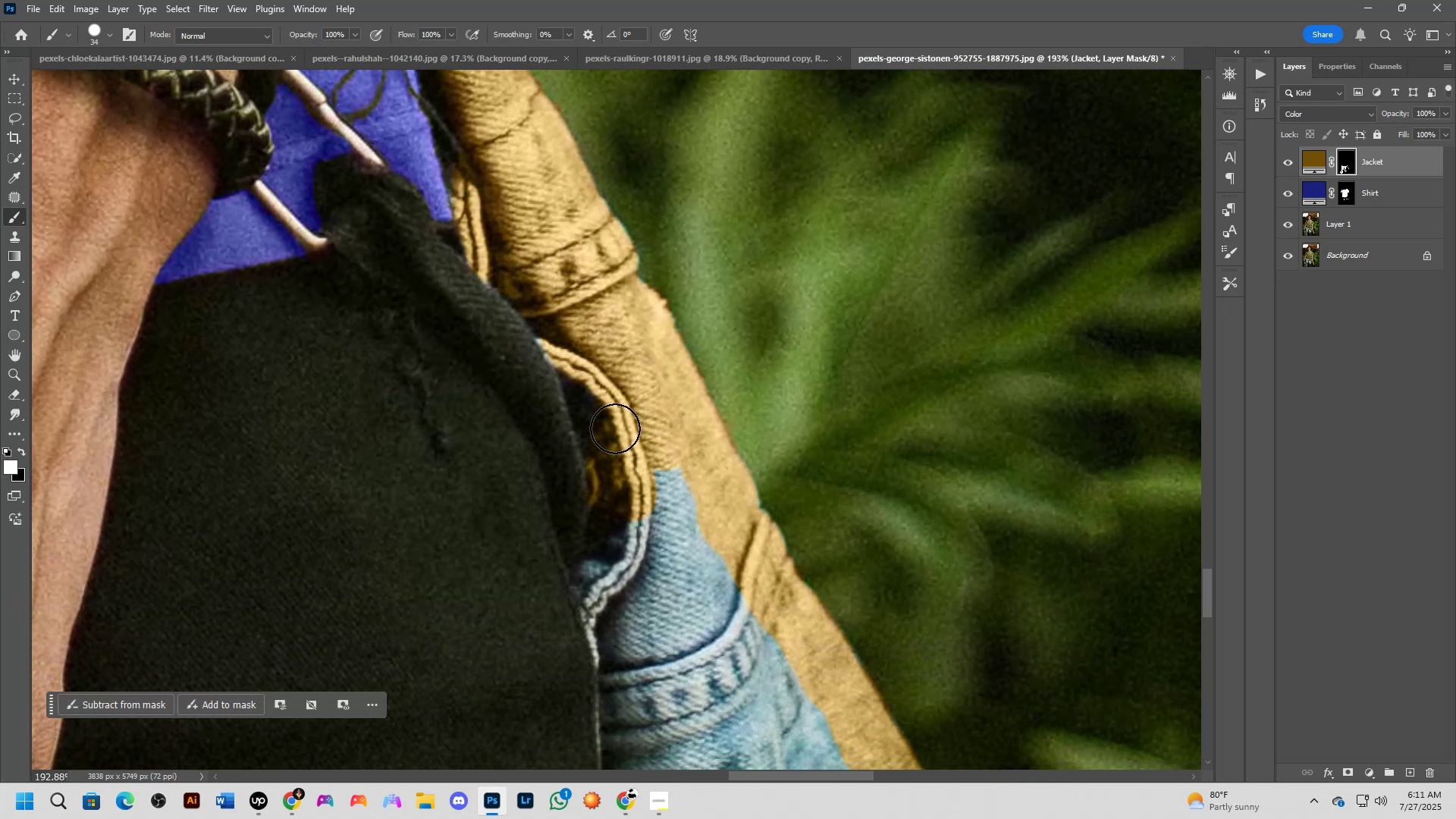 
left_click_drag(start_coordinate=[726, 611], to_coordinate=[648, 499])
 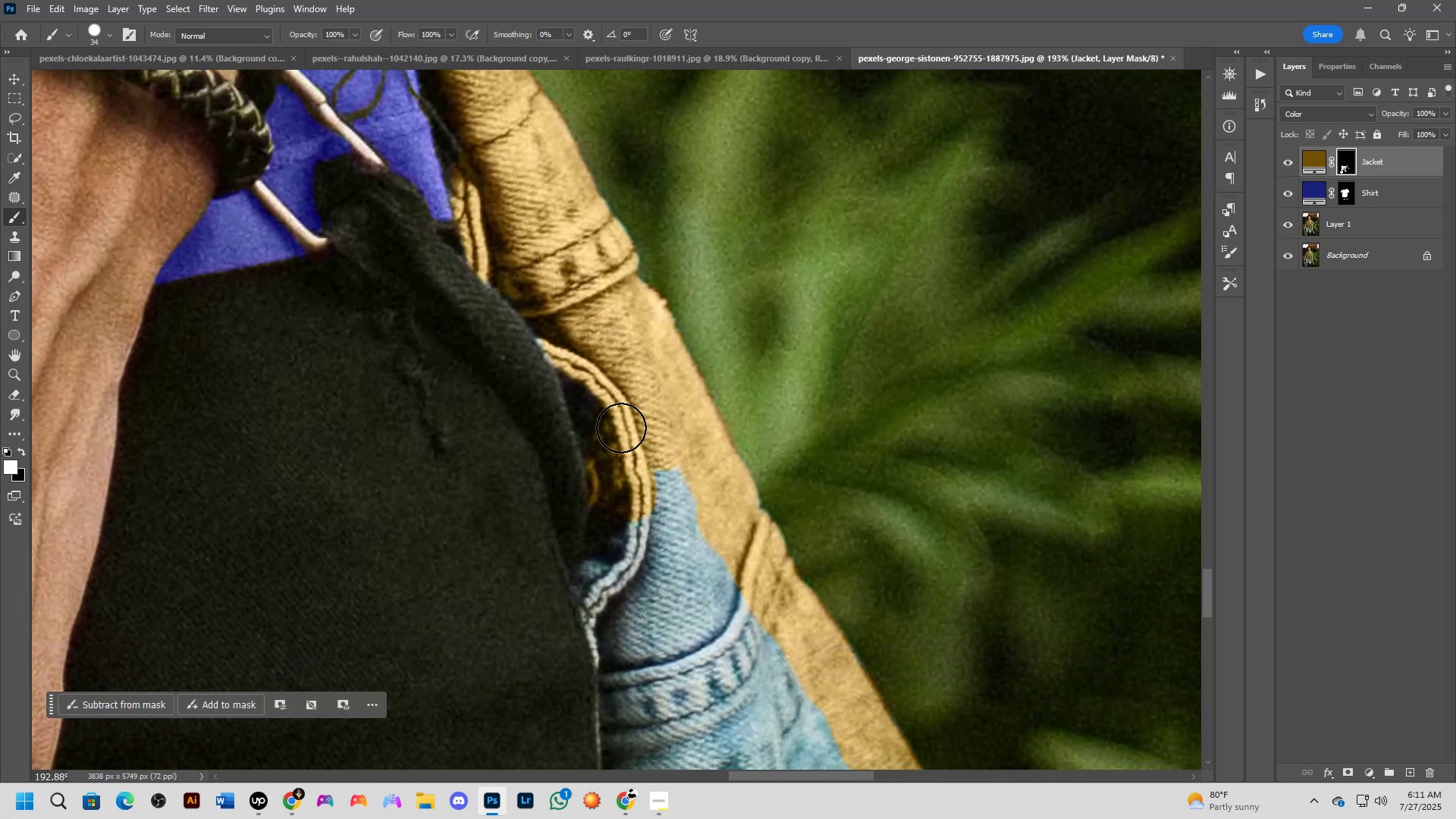 
left_click_drag(start_coordinate=[614, 429], to_coordinate=[572, 328])
 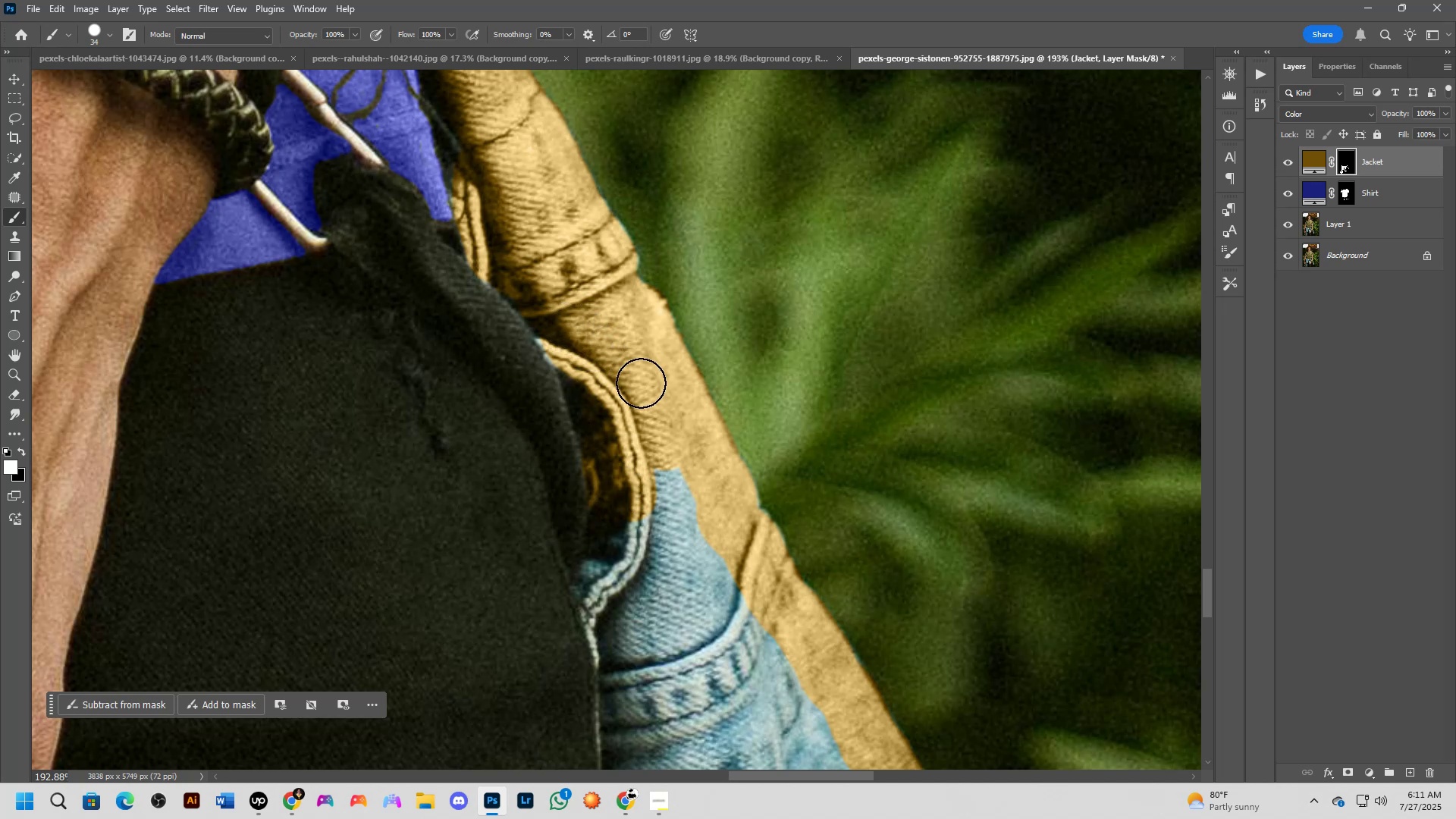 
left_click_drag(start_coordinate=[640, 440], to_coordinate=[694, 563])
 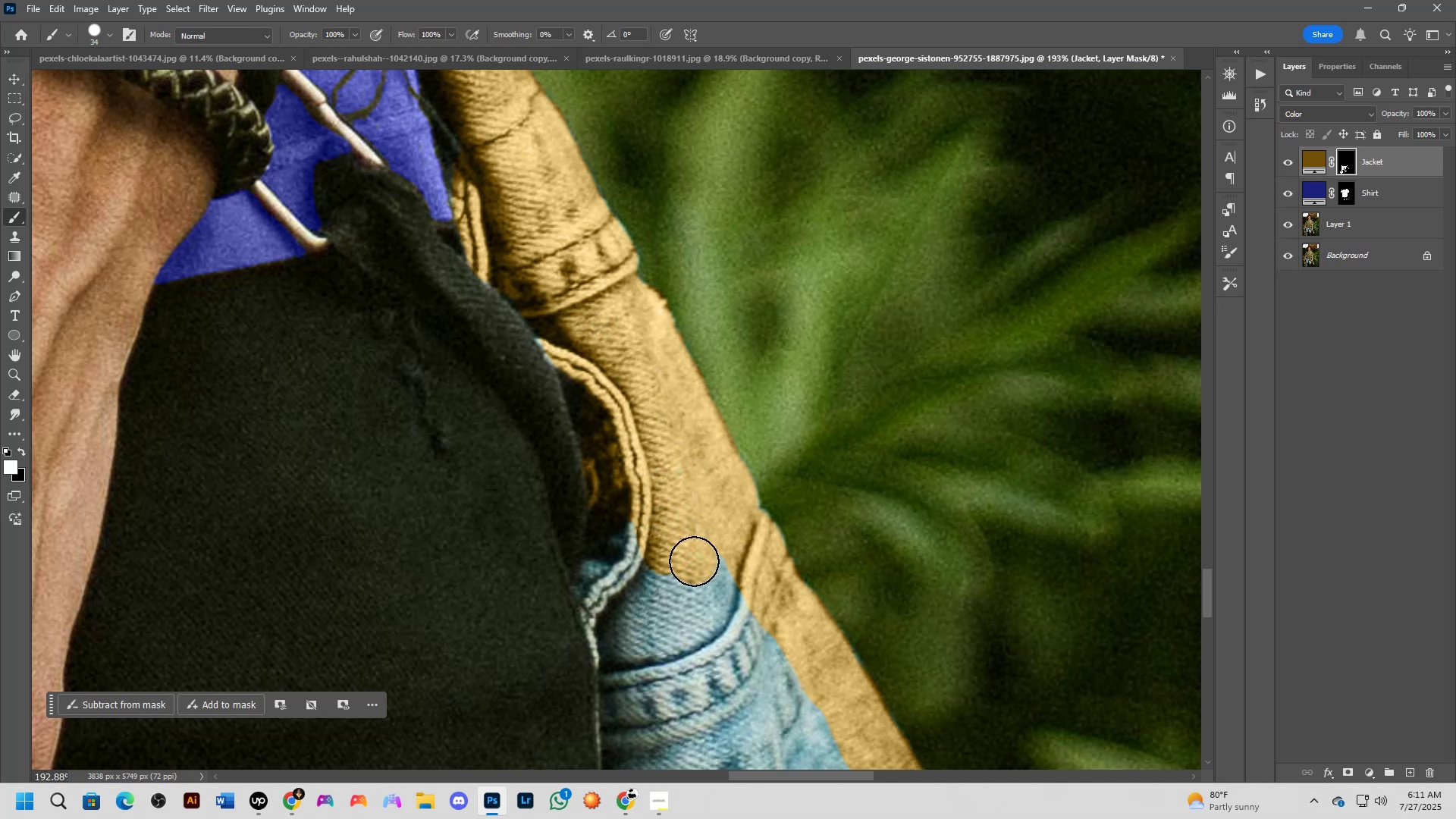 
hold_key(key=AltLeft, duration=0.51)
 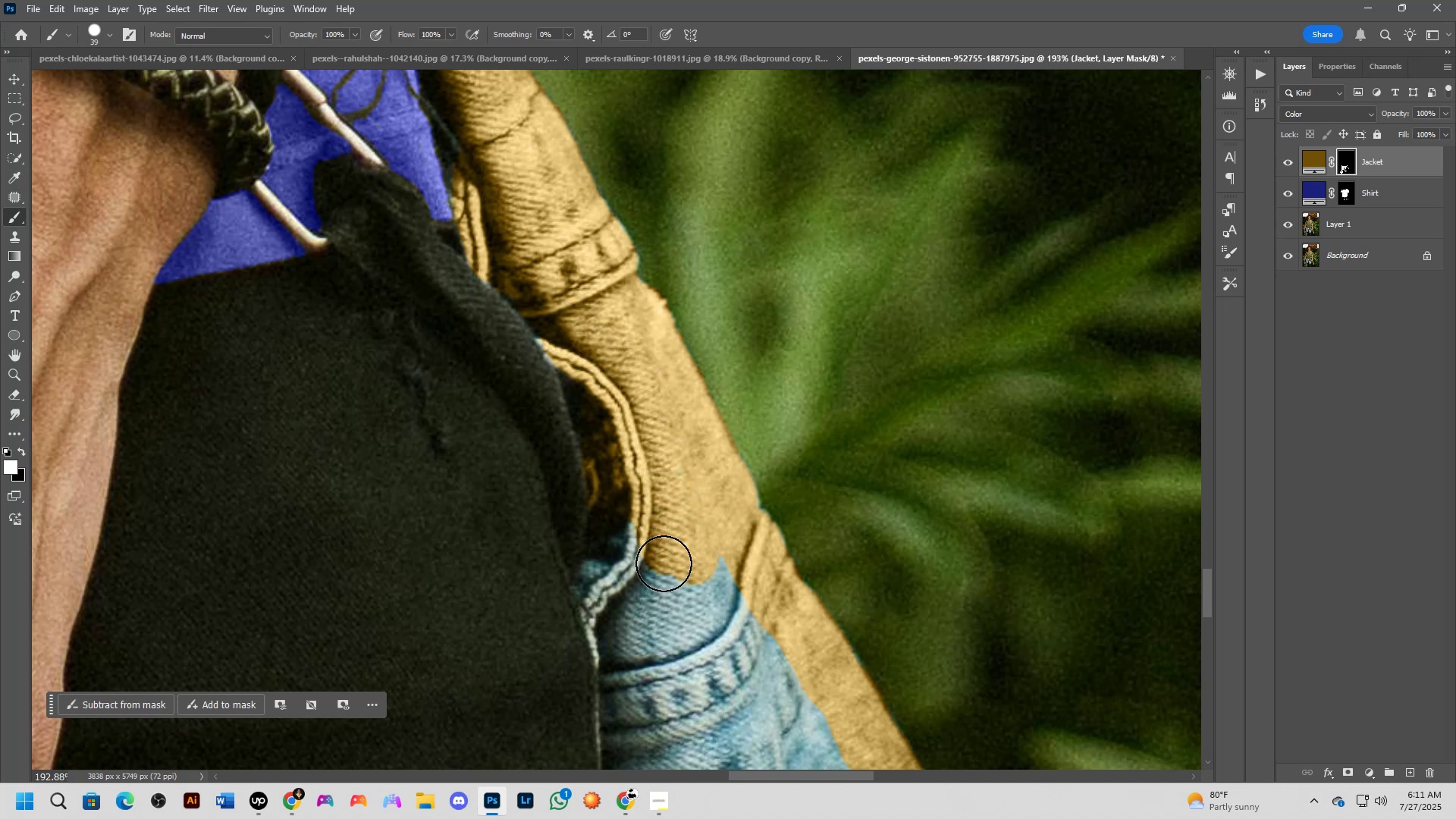 
left_click_drag(start_coordinate=[655, 537], to_coordinate=[607, 577])
 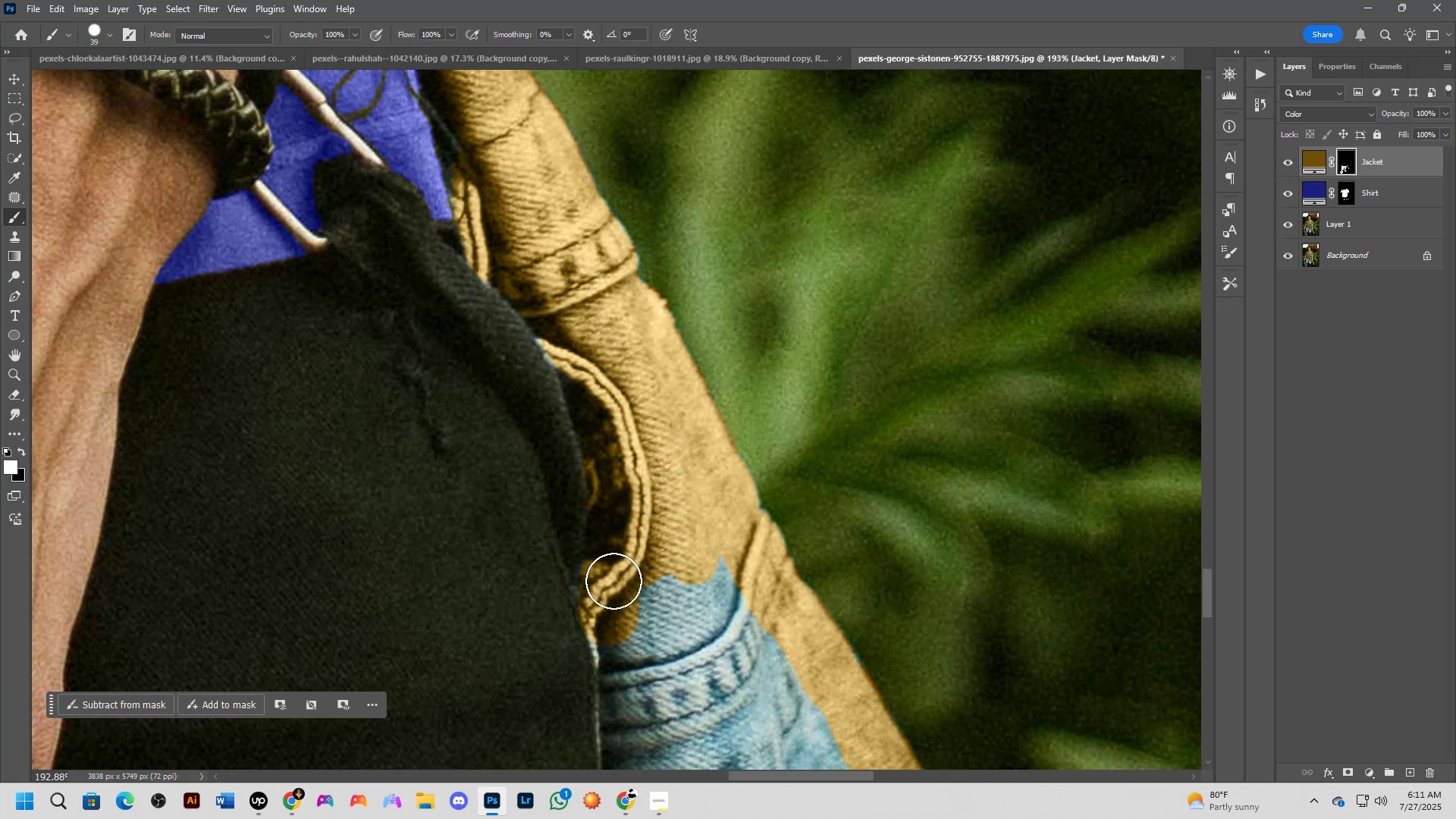 
hold_key(key=Space, duration=0.54)
 